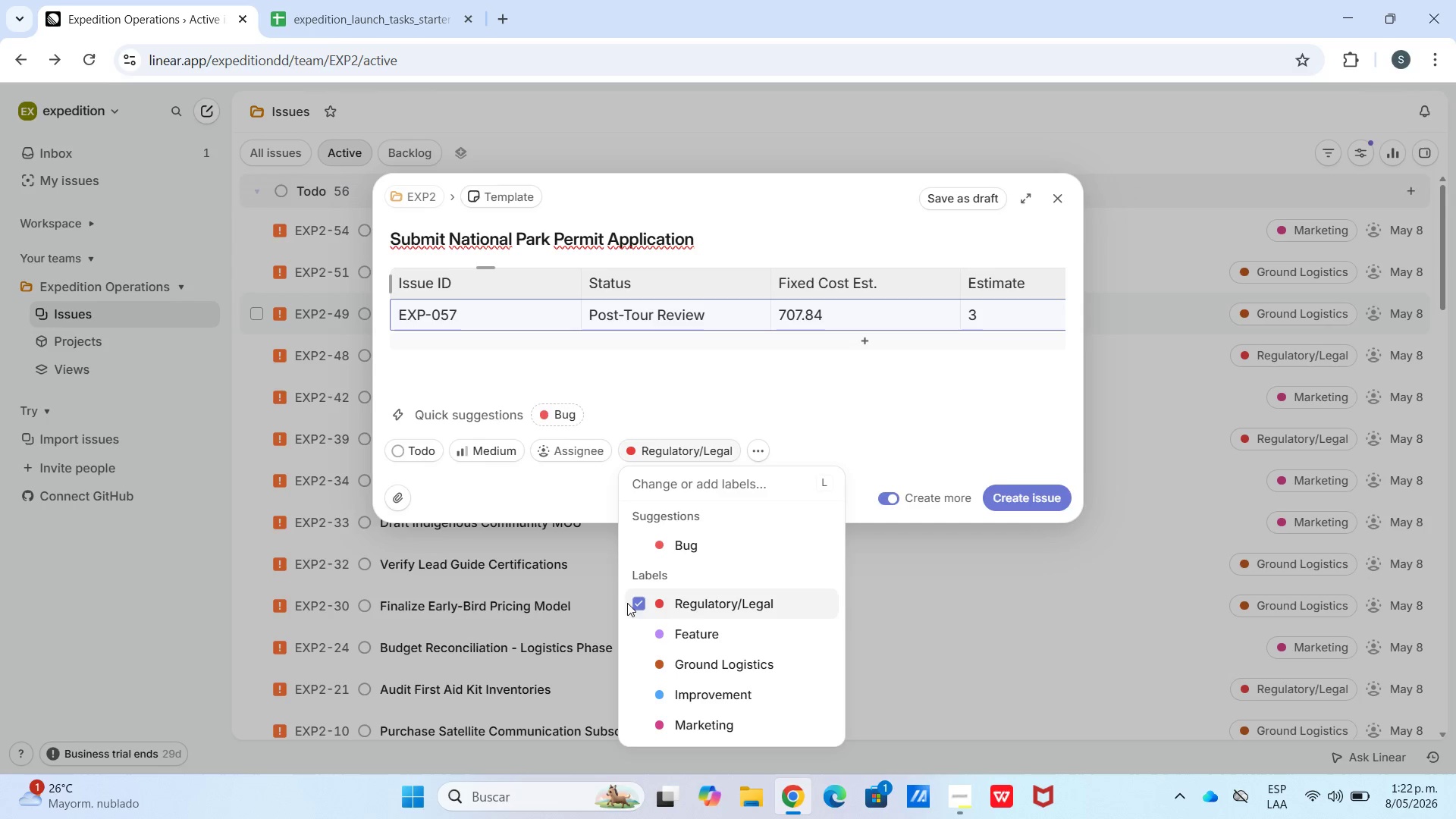 
left_click([632, 603])
 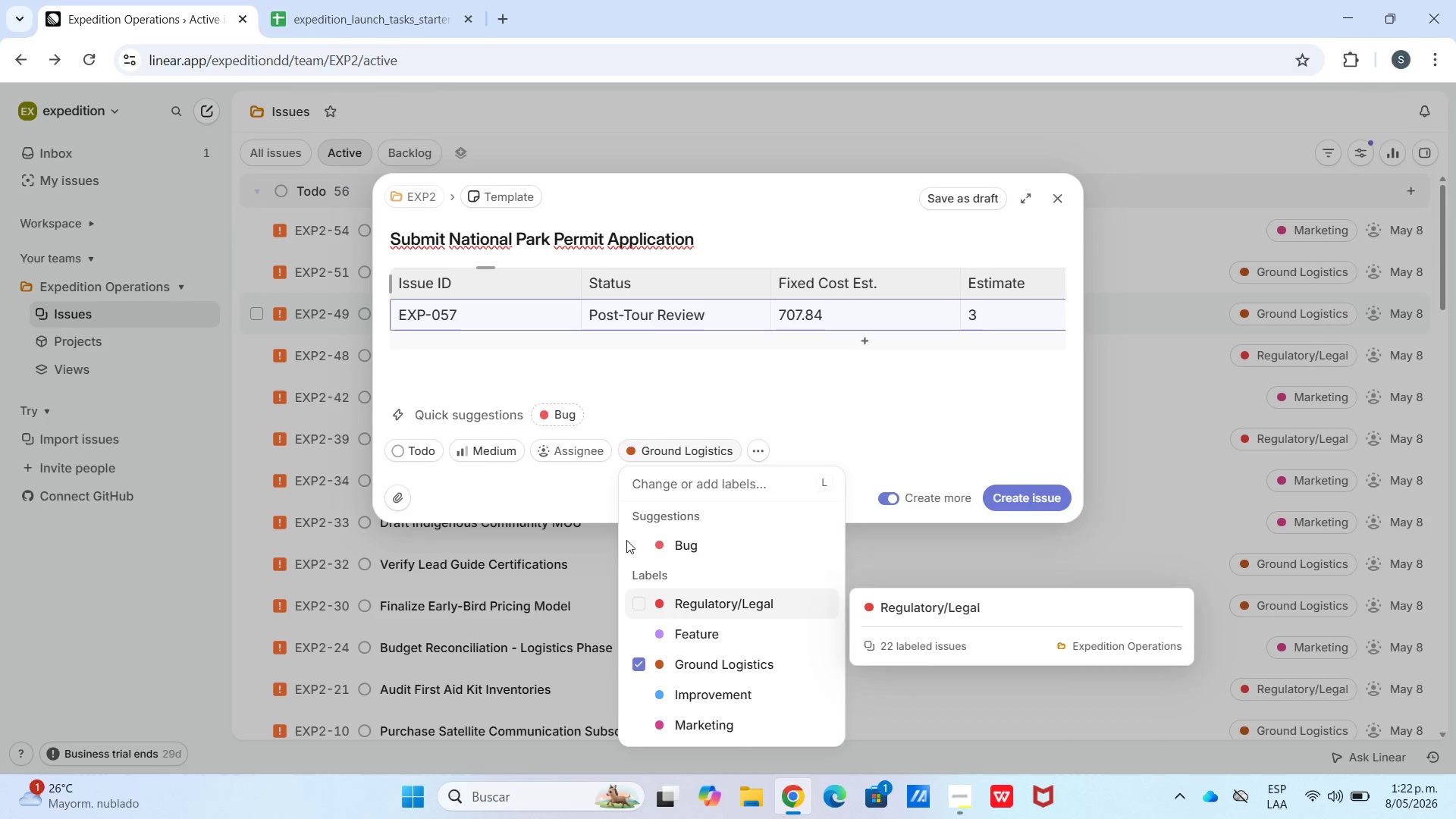 
left_click([486, 450])
 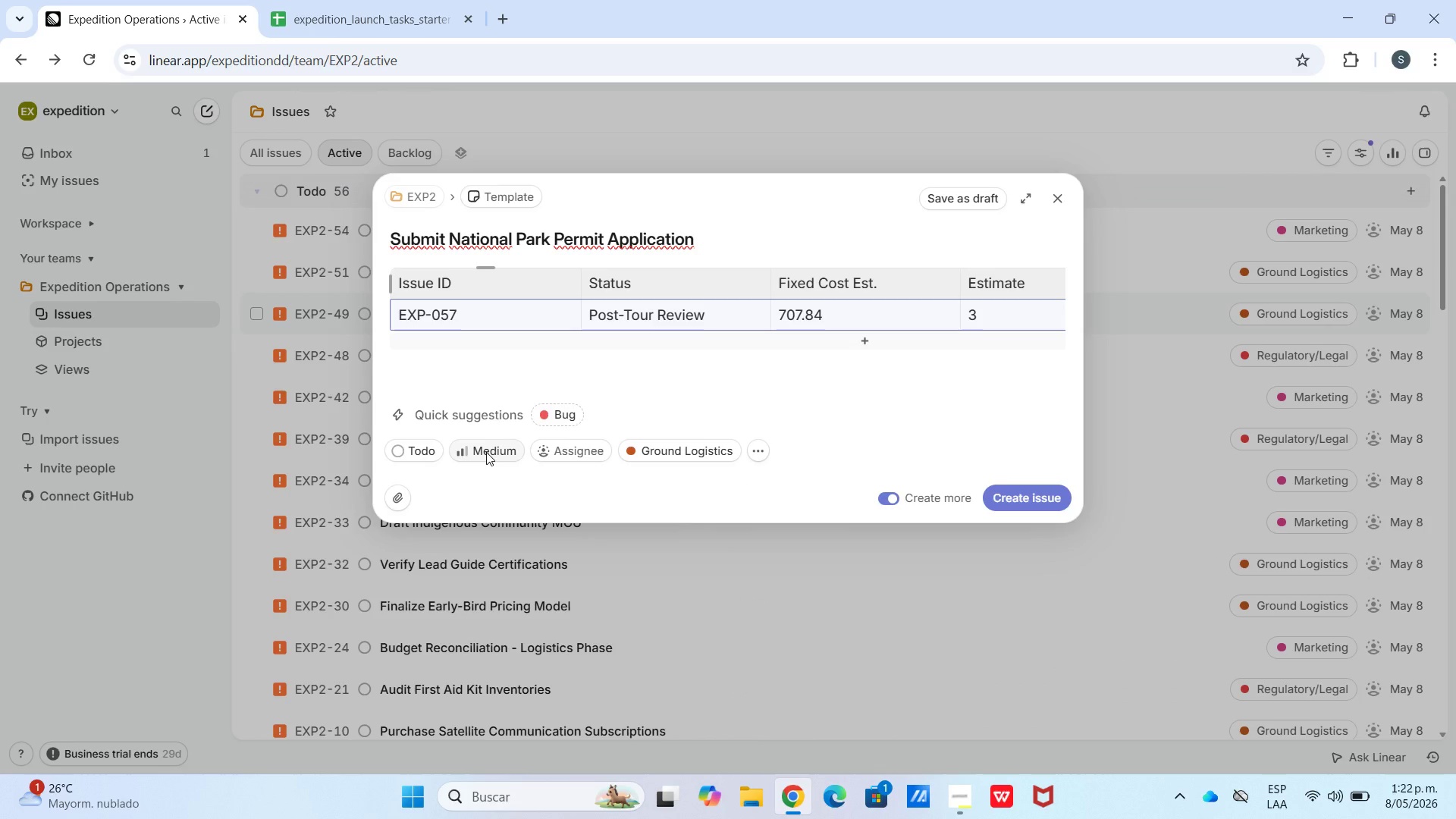 
left_click([486, 452])
 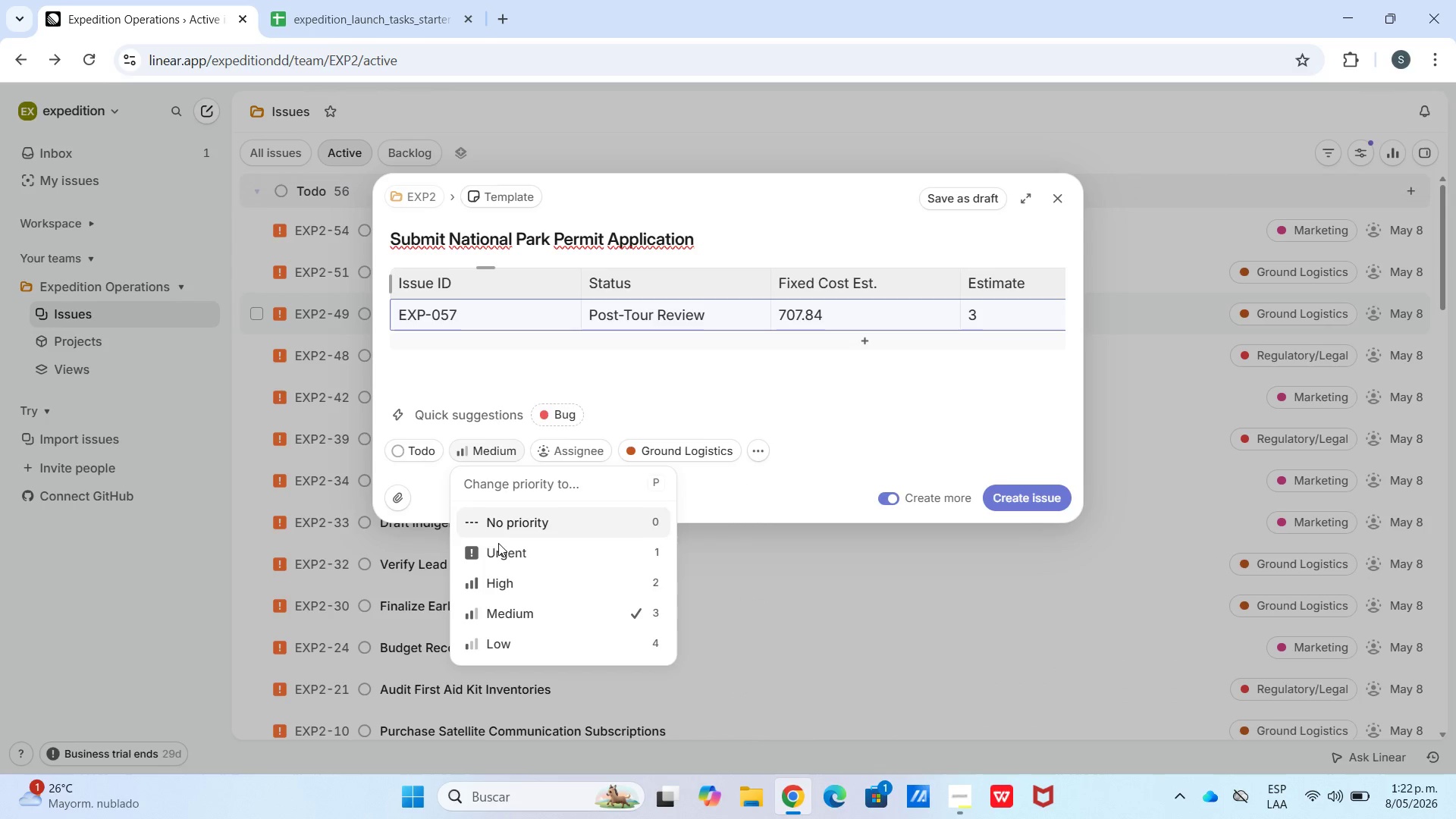 
left_click([510, 577])
 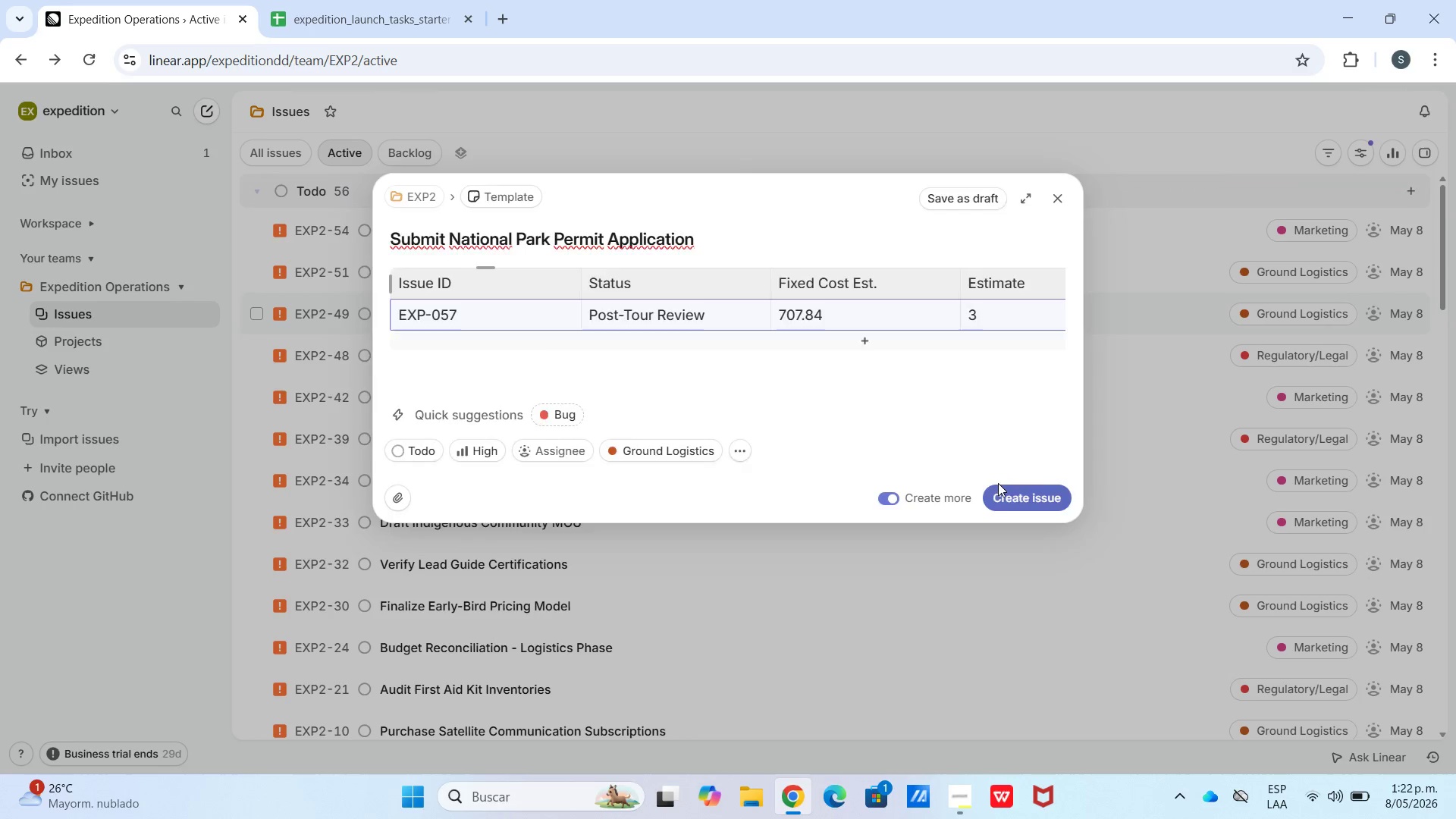 
left_click([269, 0])
 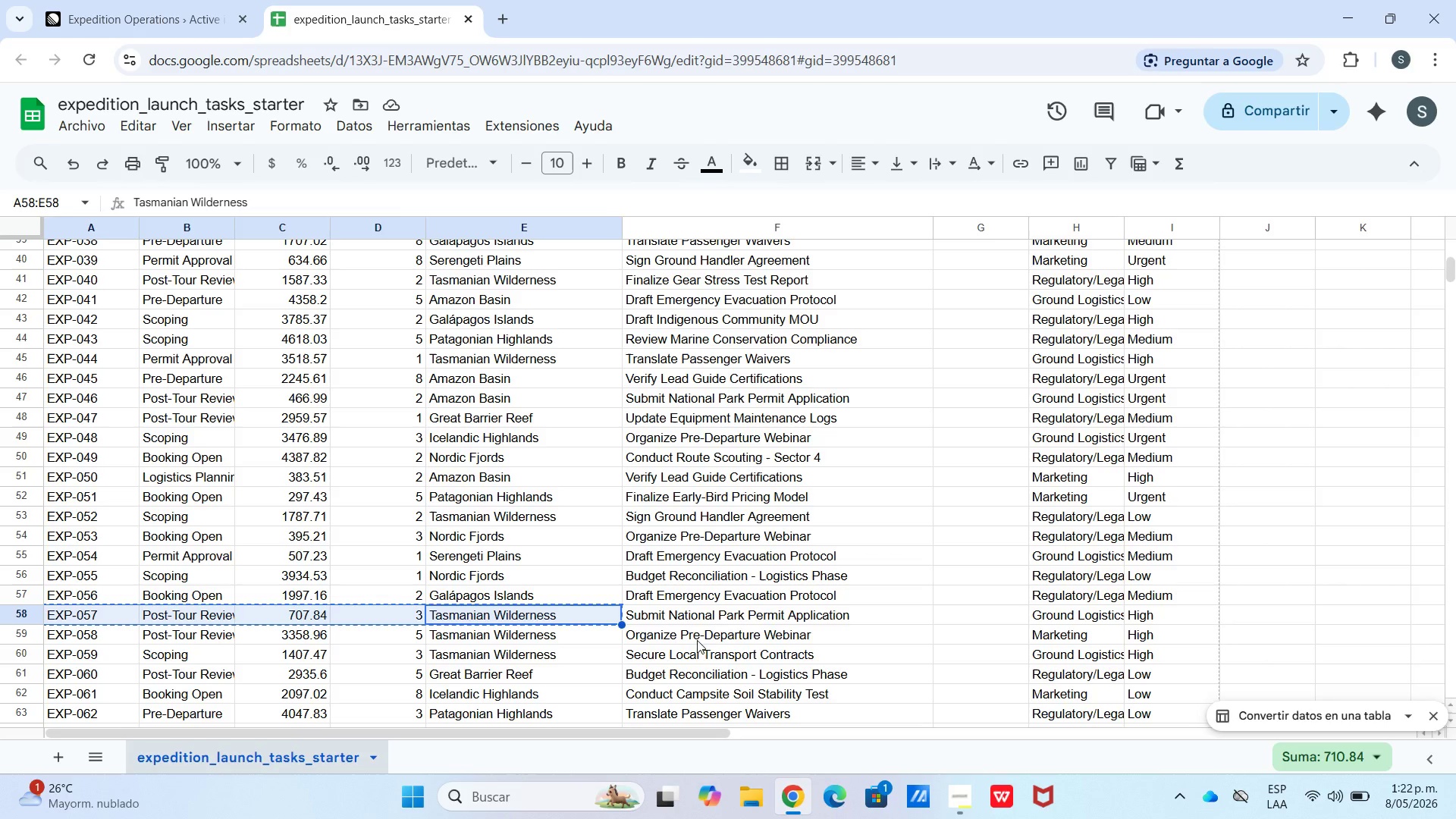 
left_click([683, 637])
 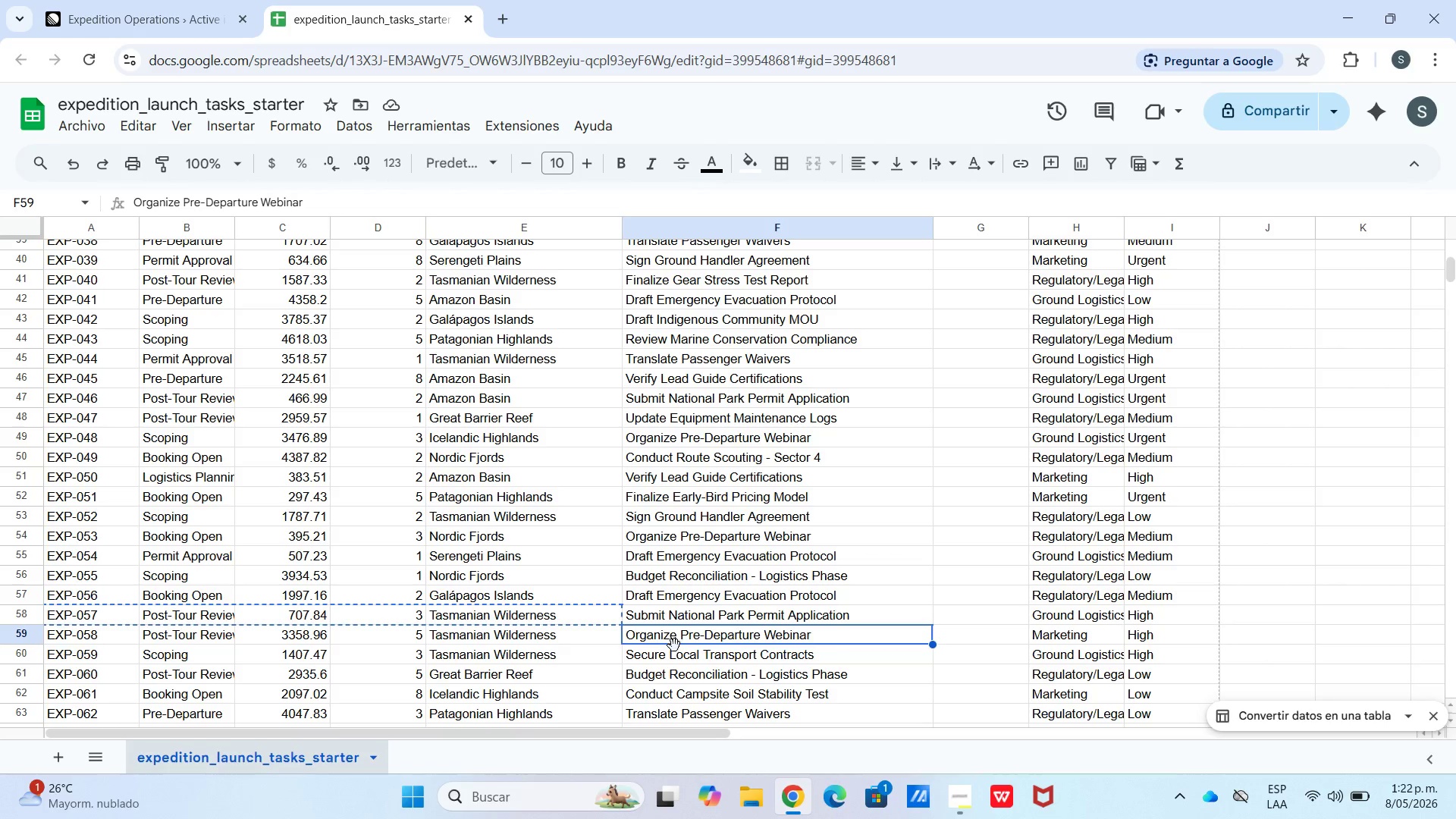 
key(Control+C)
 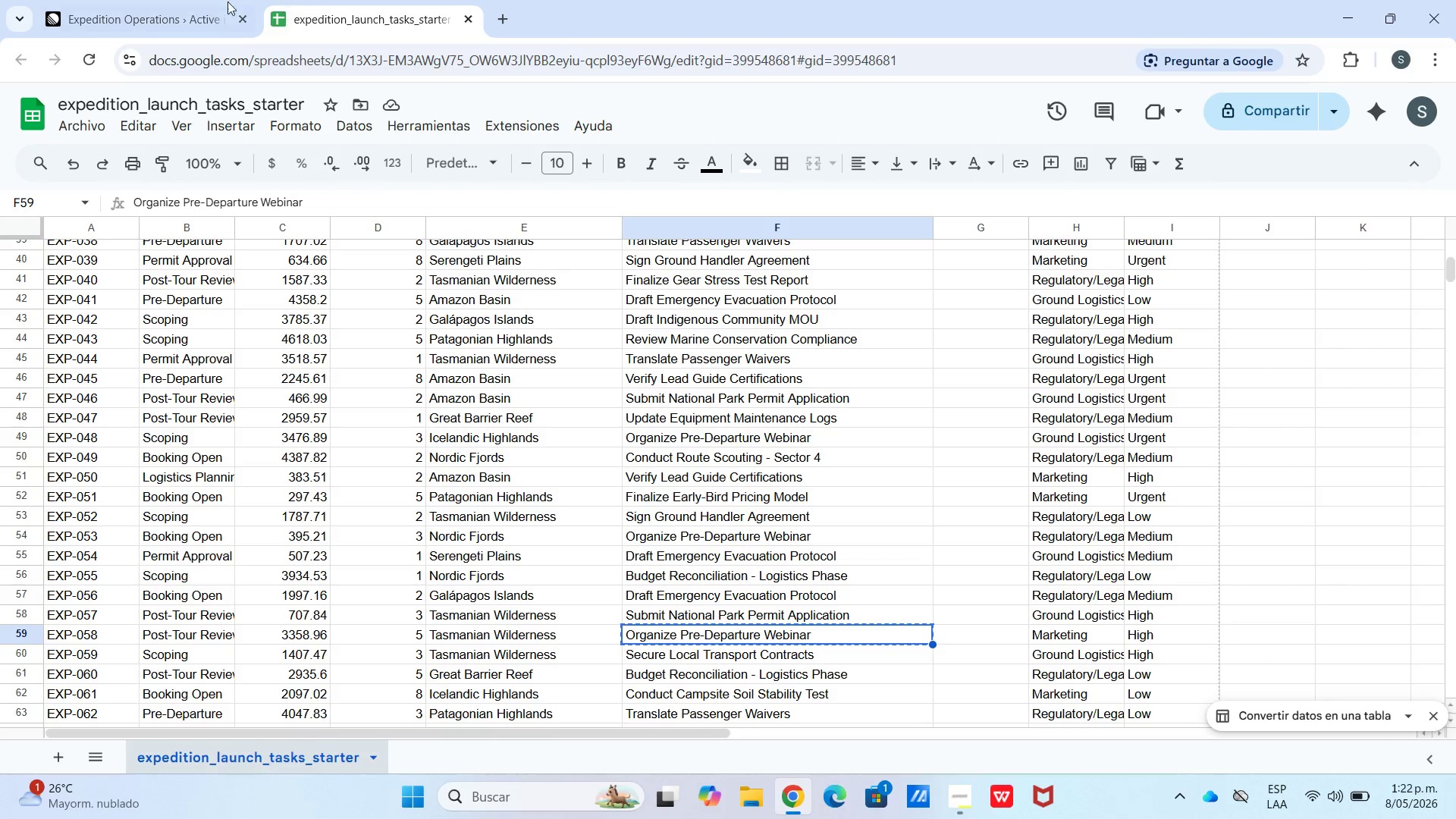 
left_click([184, 0])
 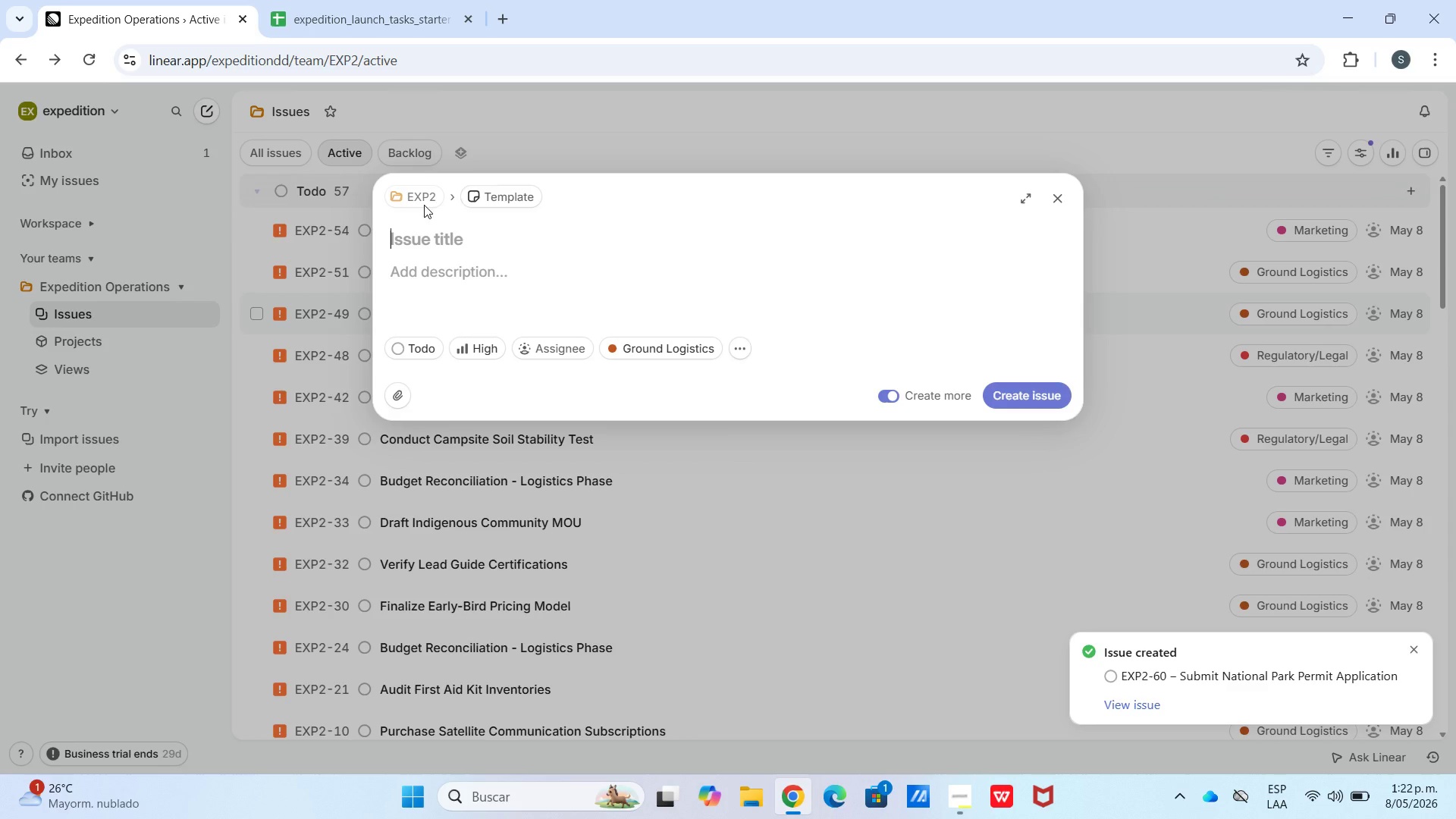 
key(Control+V)
 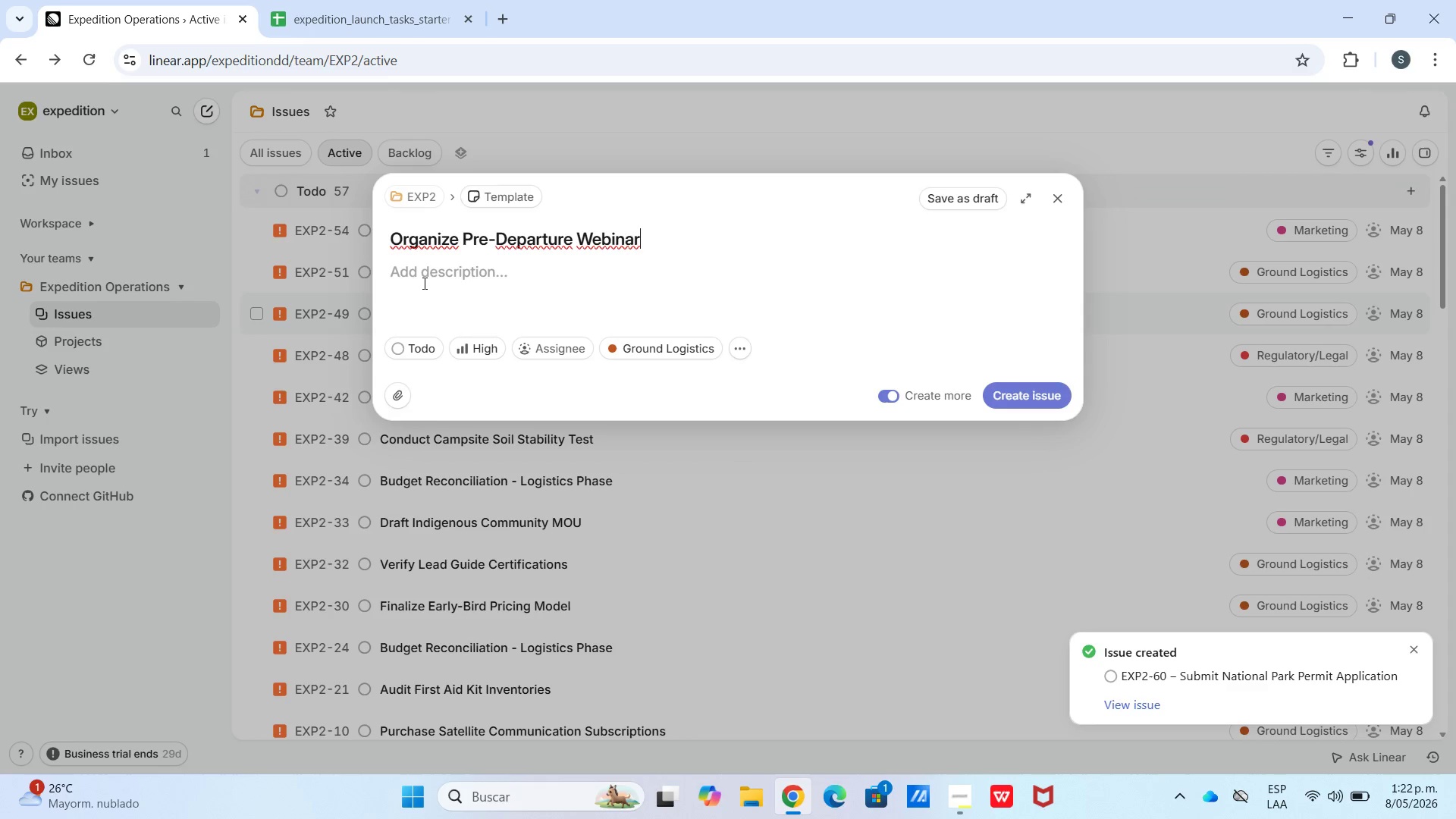 
left_click([424, 284])
 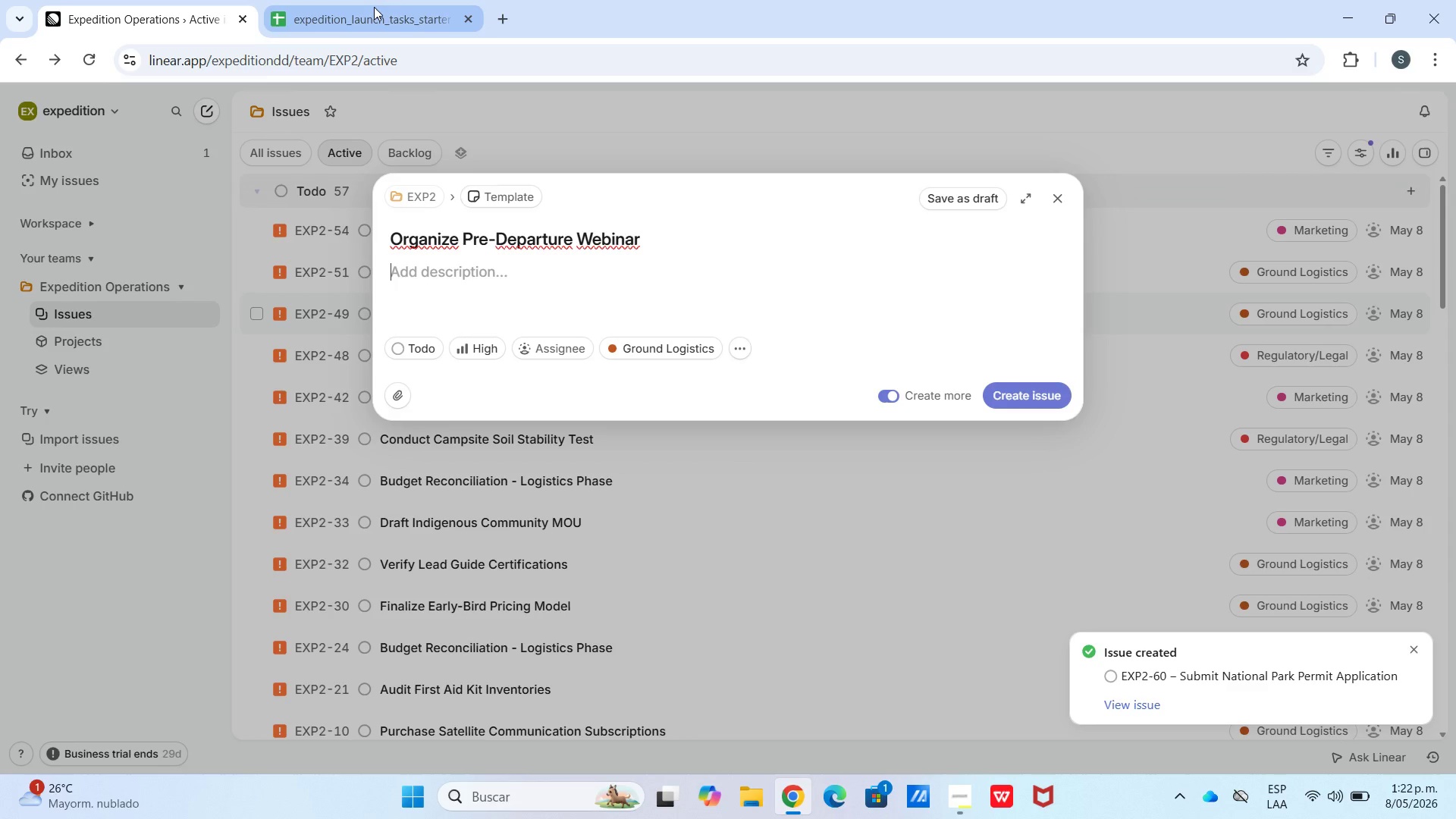 
key(Meta+V)
 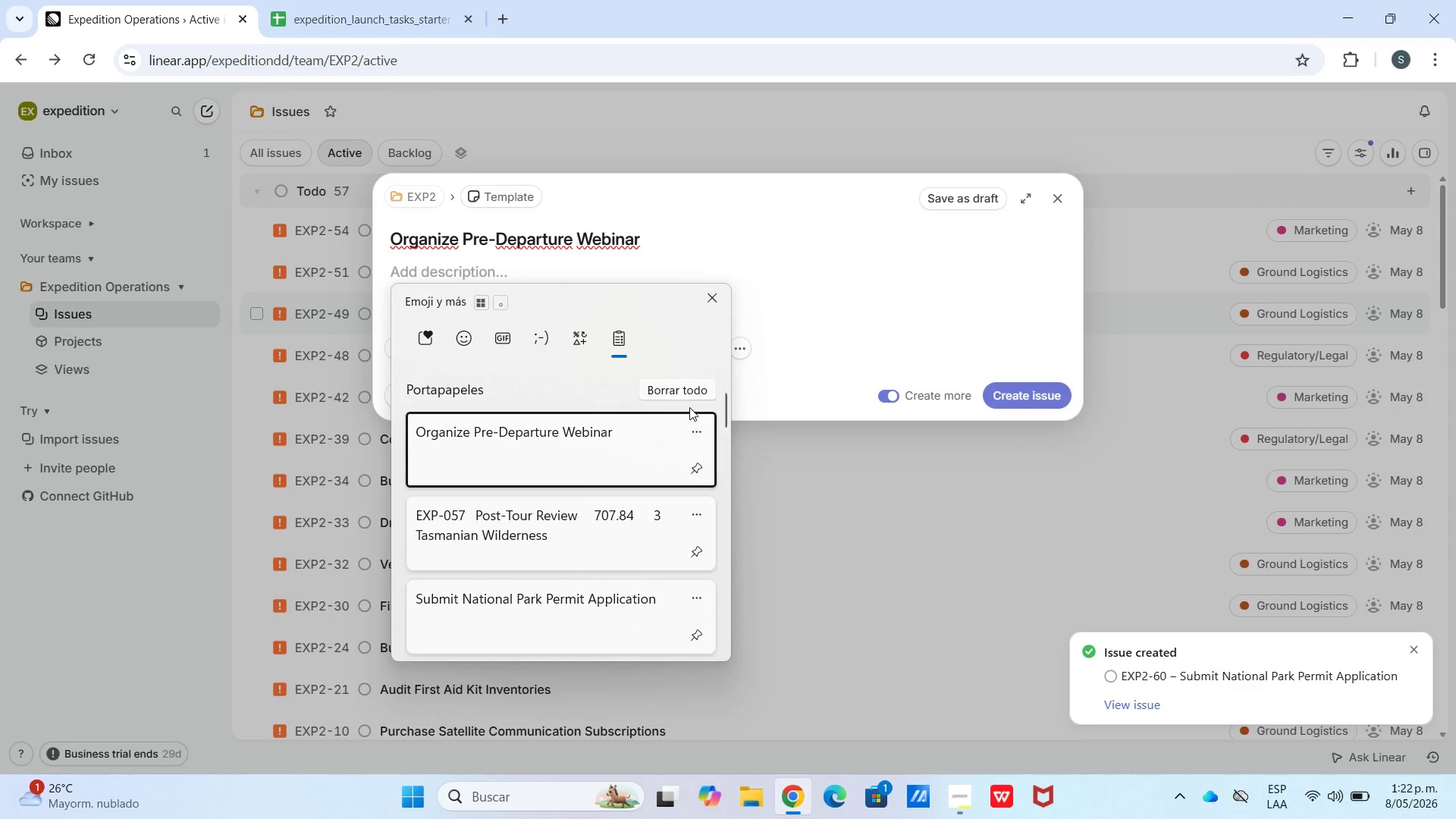 
left_click([679, 381])
 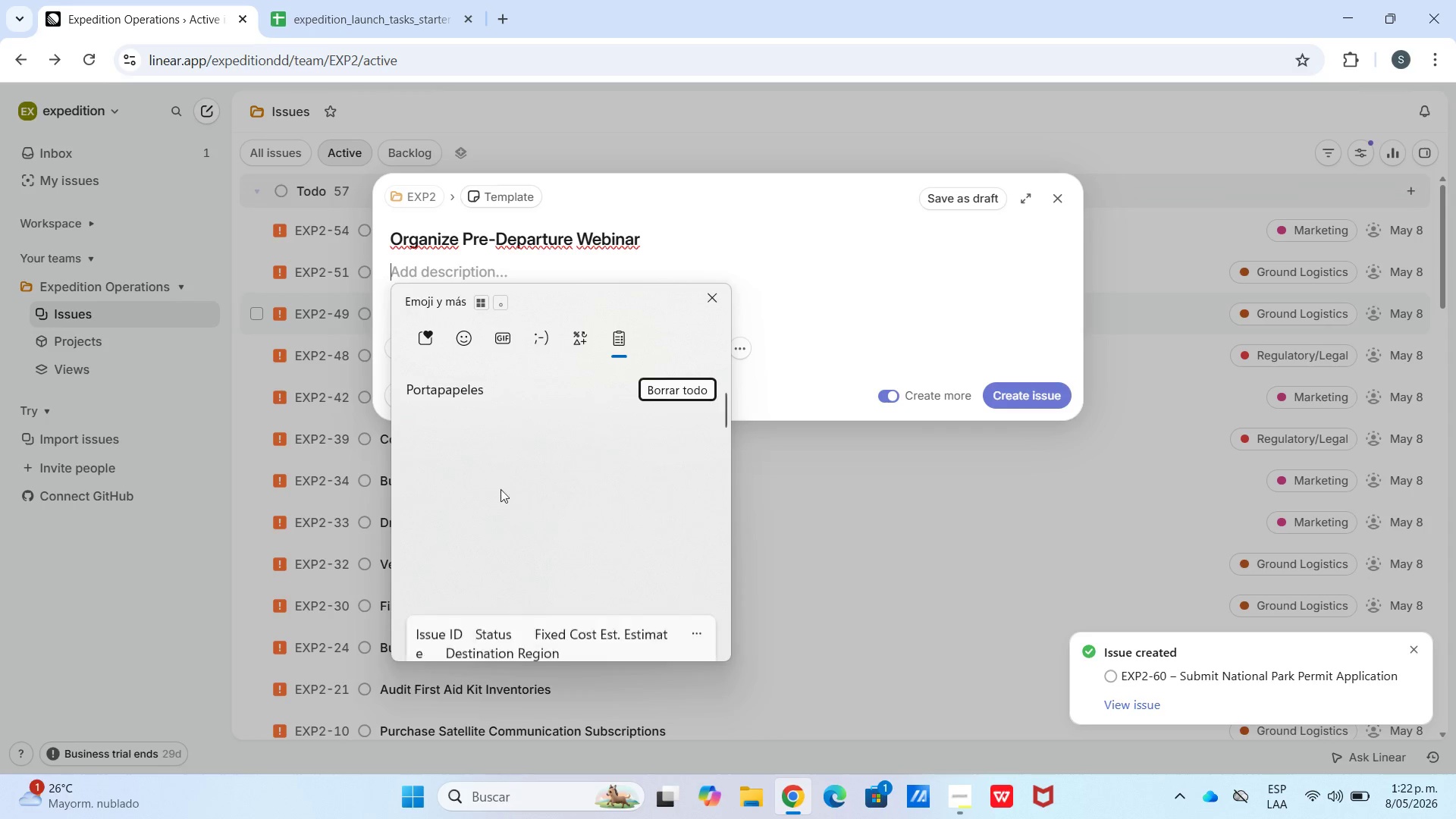 
left_click([491, 468])
 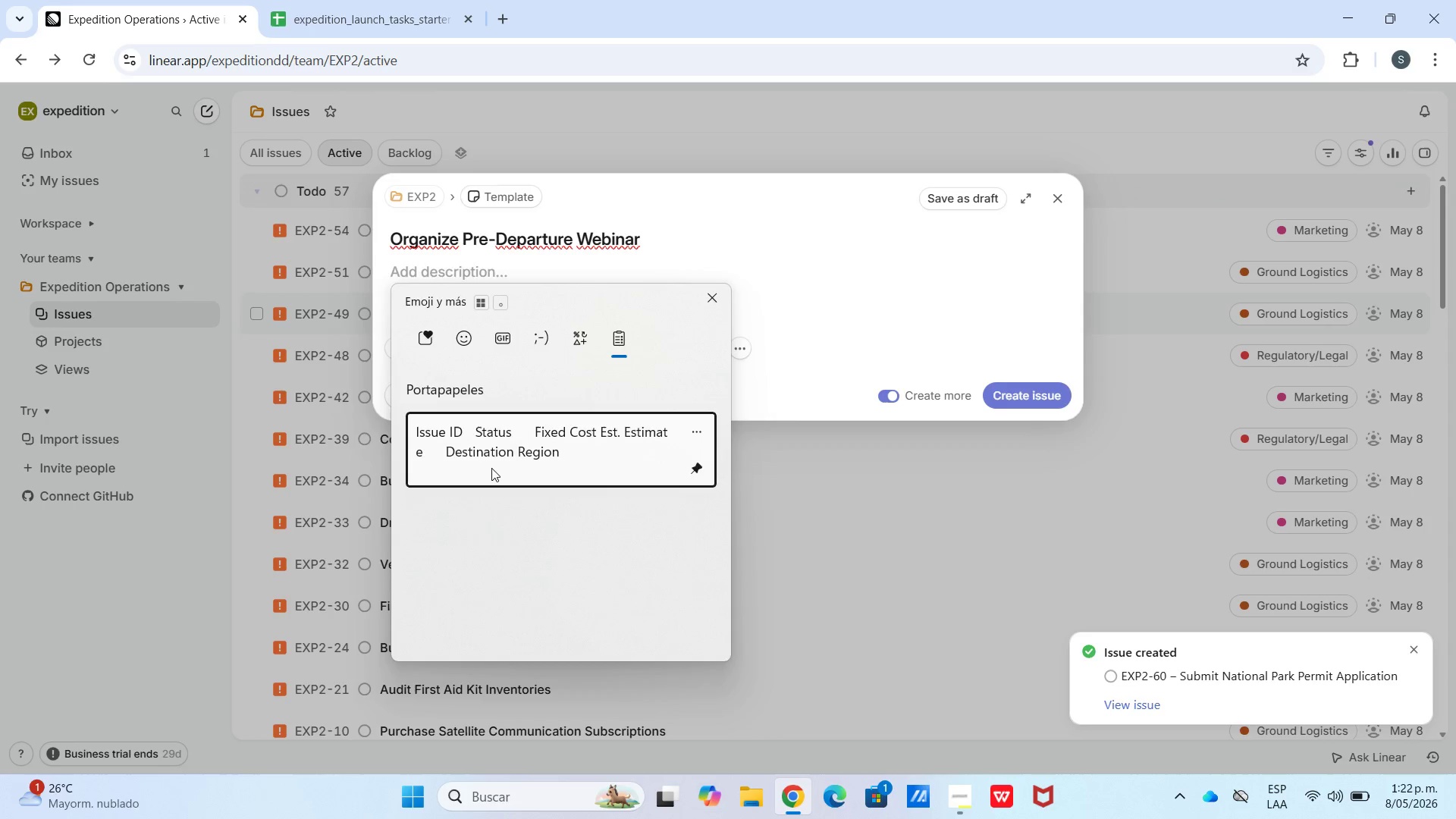 
key(Control+ControlLeft)
 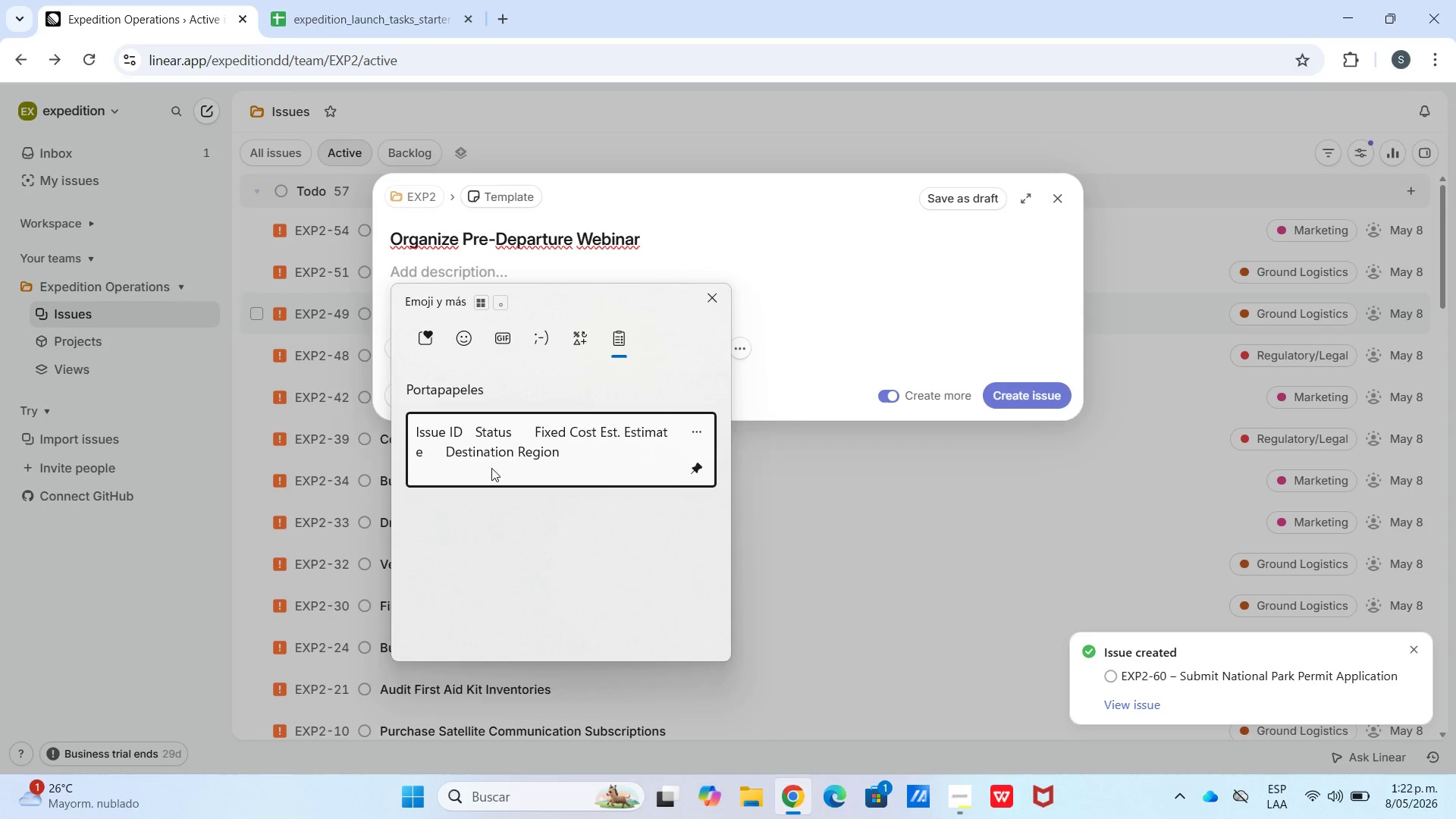 
hold_key(key=V, duration=5.75)
 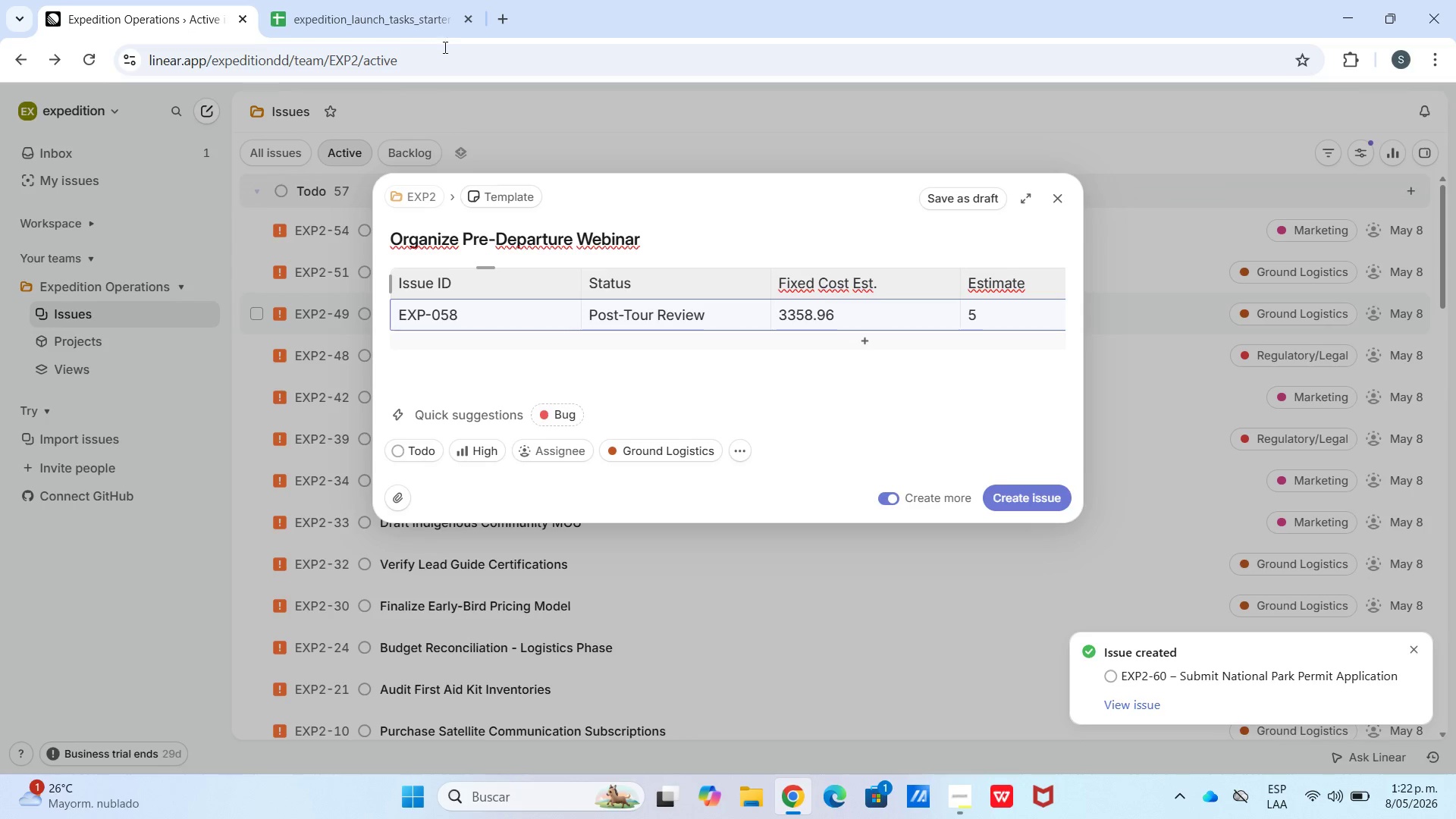 
left_click([447, 337])
 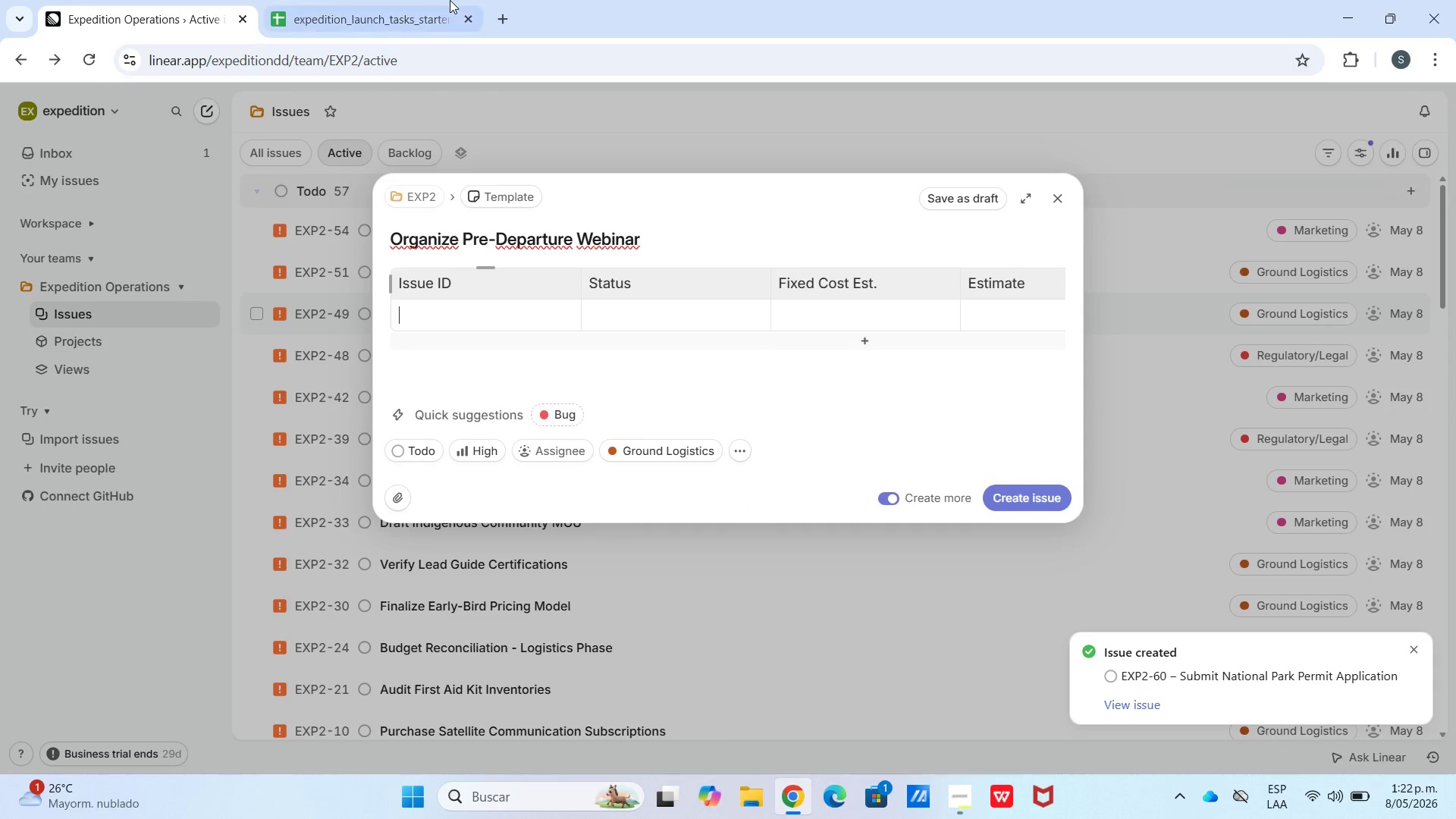 
left_click([438, 0])
 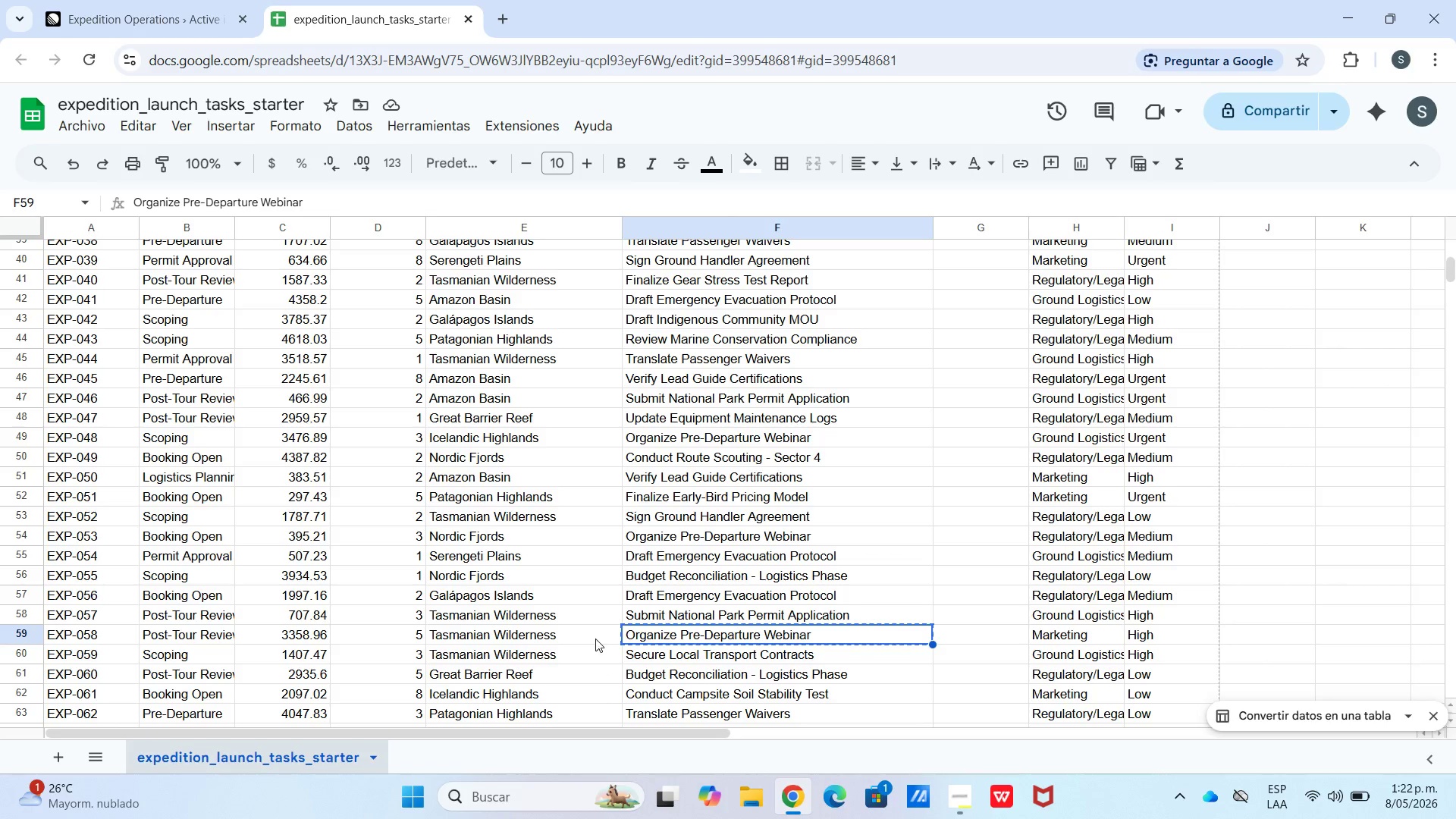 
left_click_drag(start_coordinate=[595, 633], to_coordinate=[106, 630])
 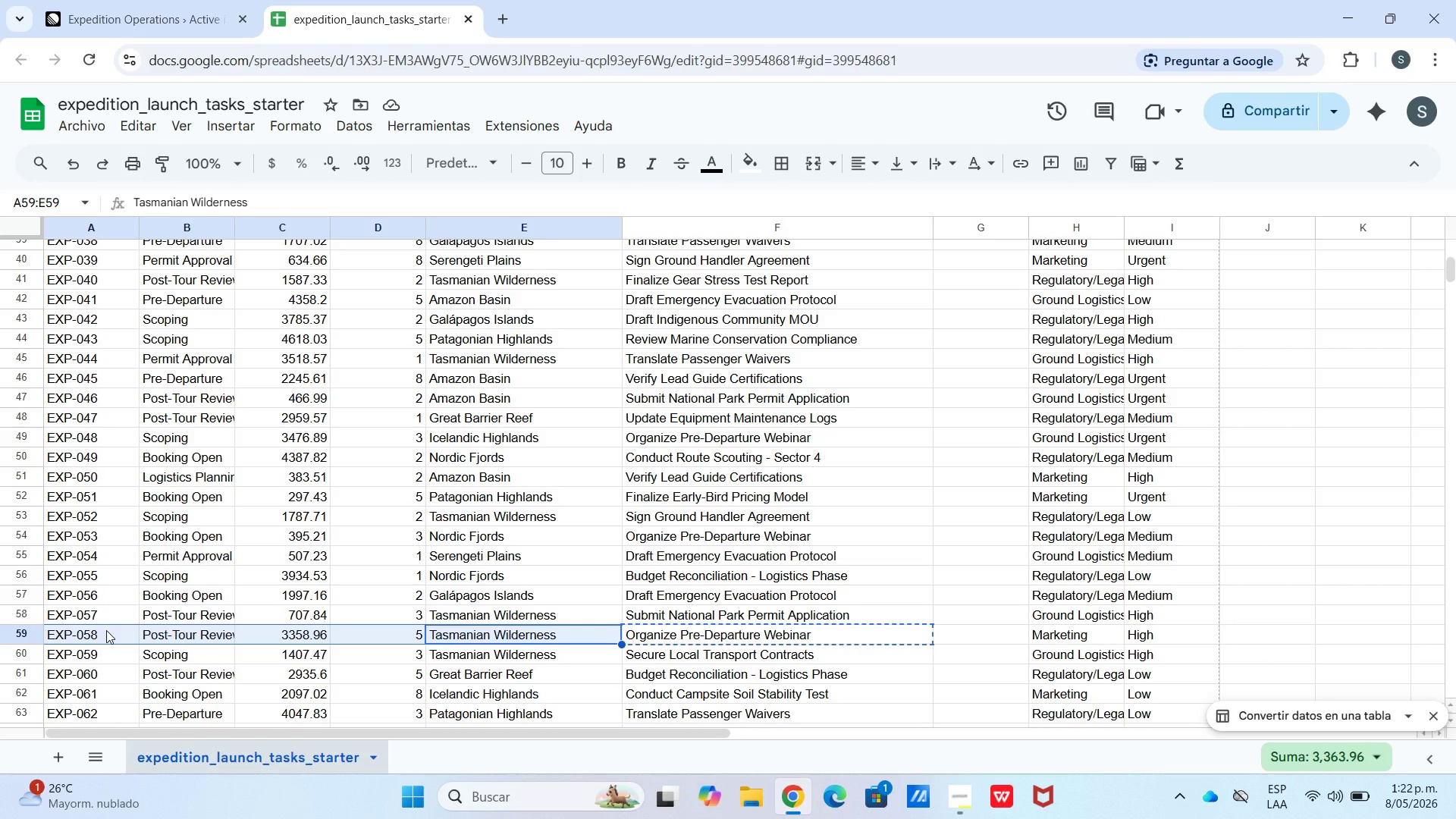 
key(Control+C)
 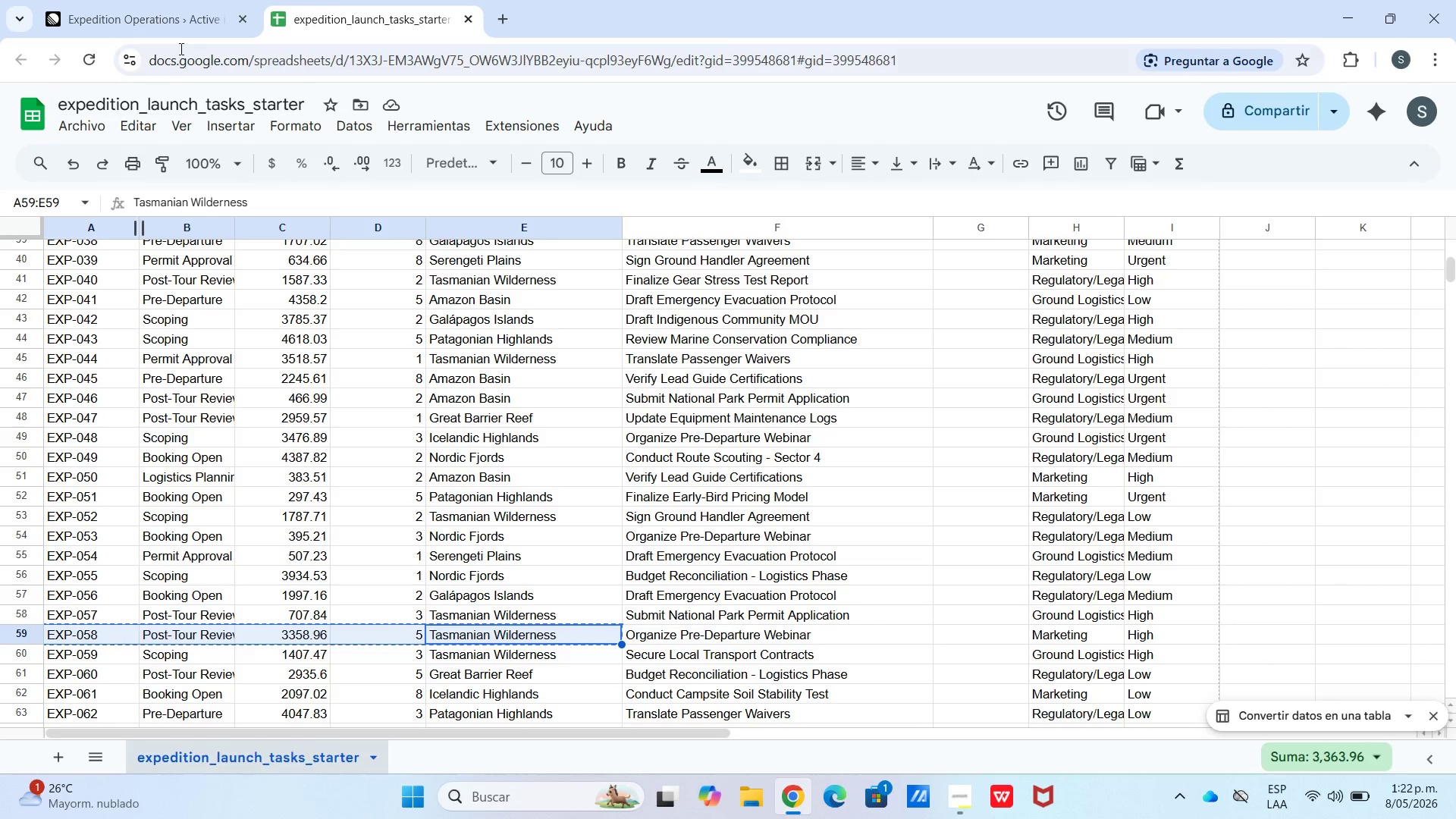 
left_click([187, 18])
 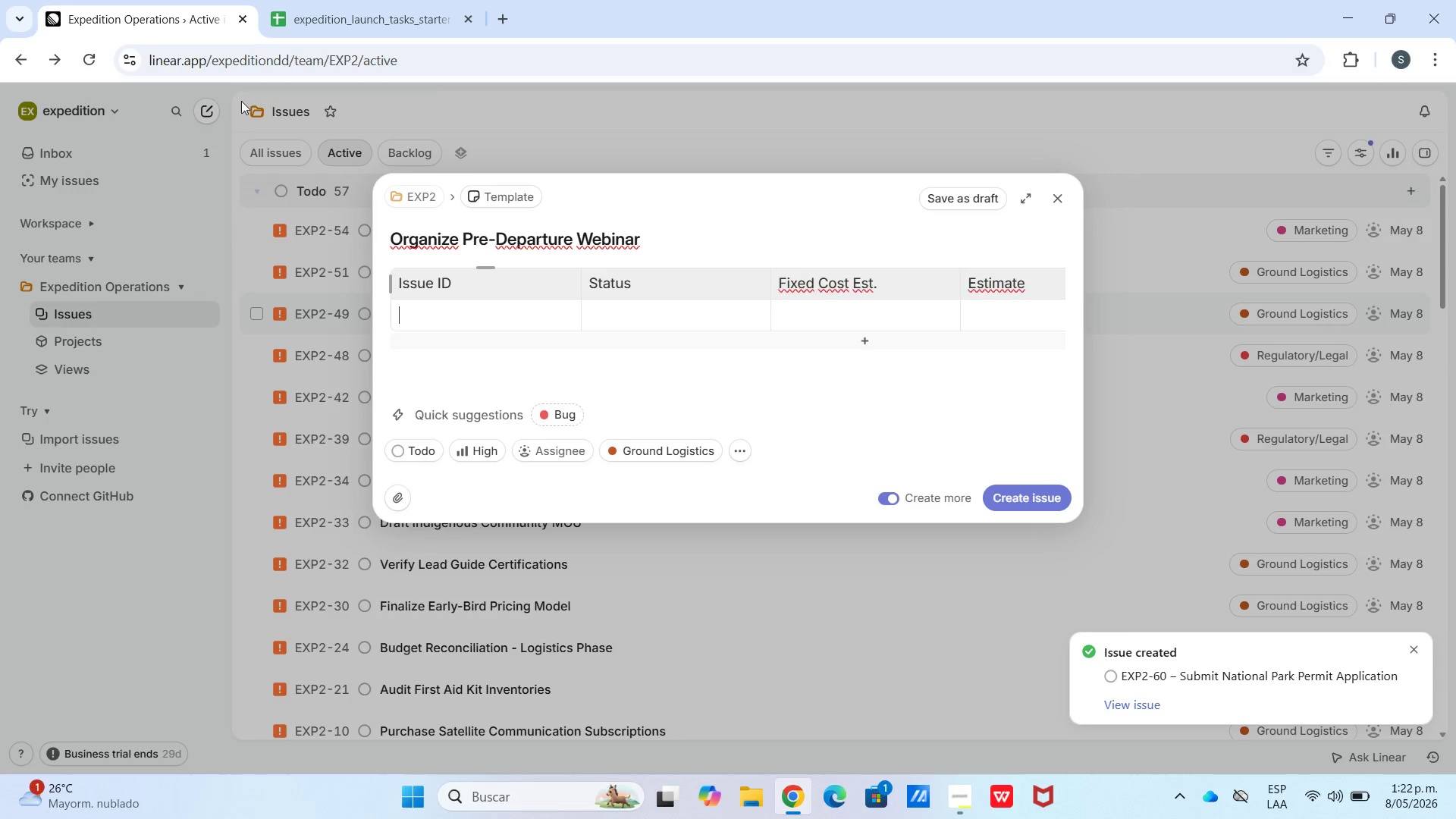 
hold_key(key=ControlLeft, duration=0.73)
 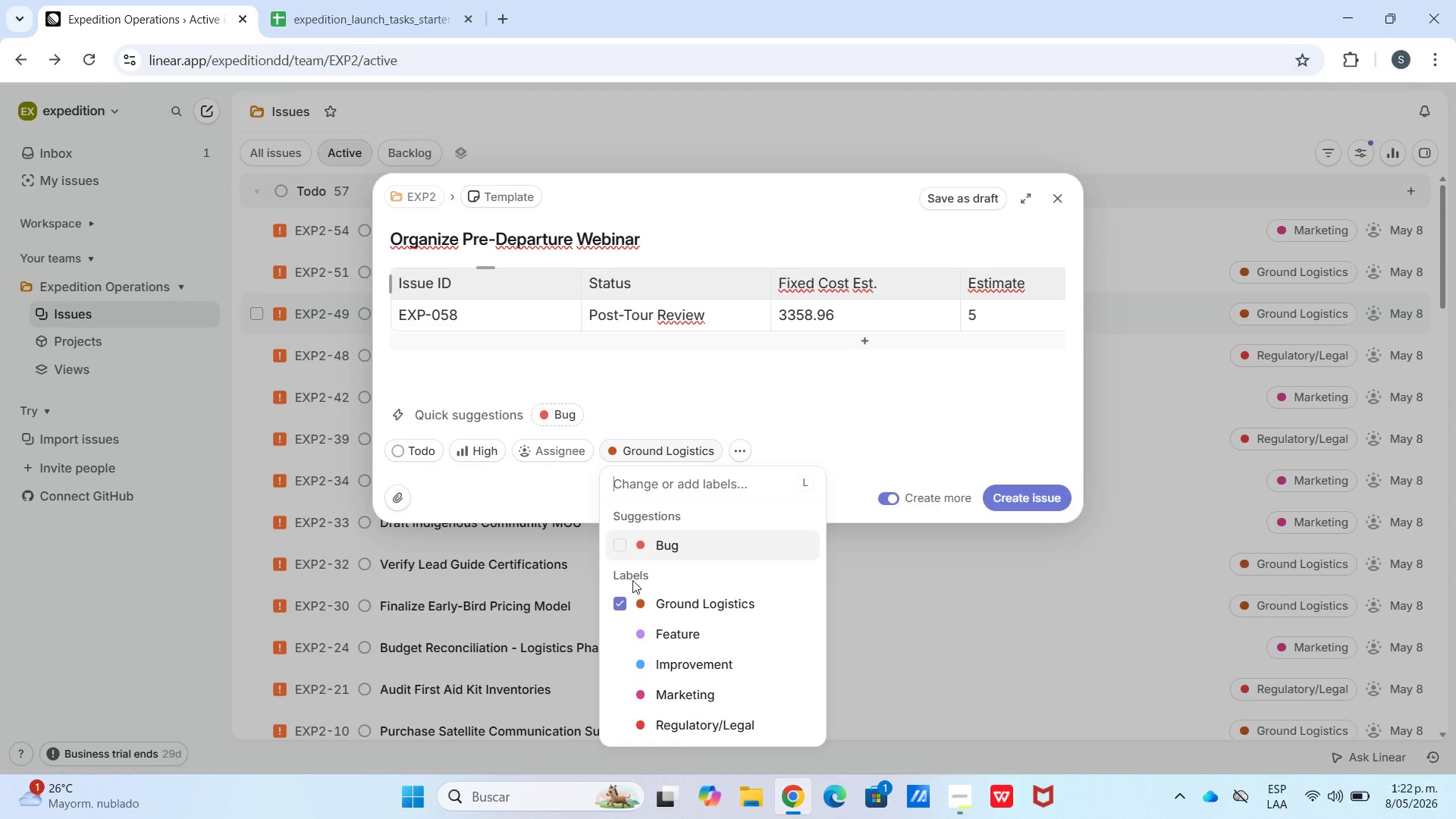 
wait(5.8)
 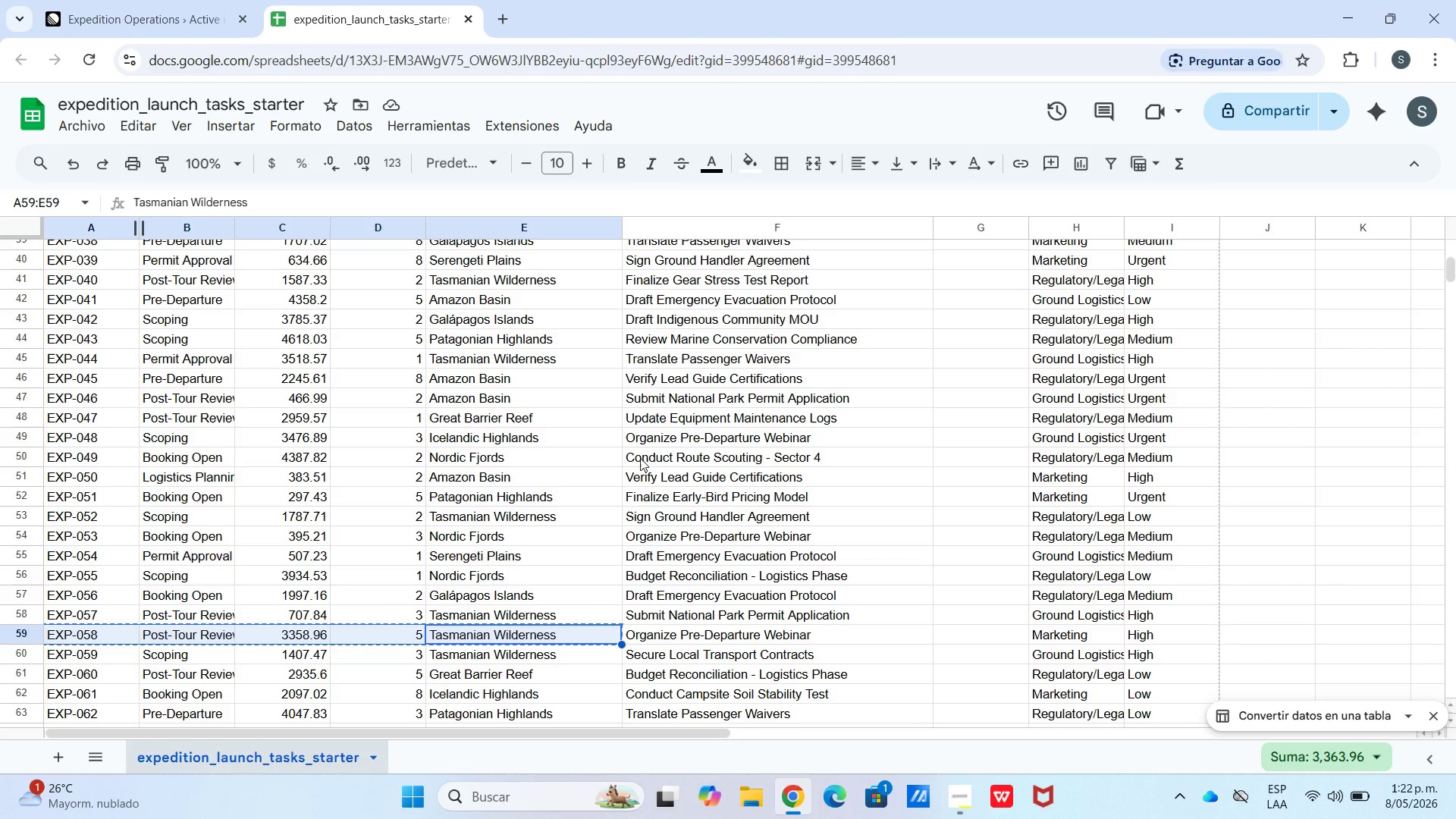 
left_click([637, 693])
 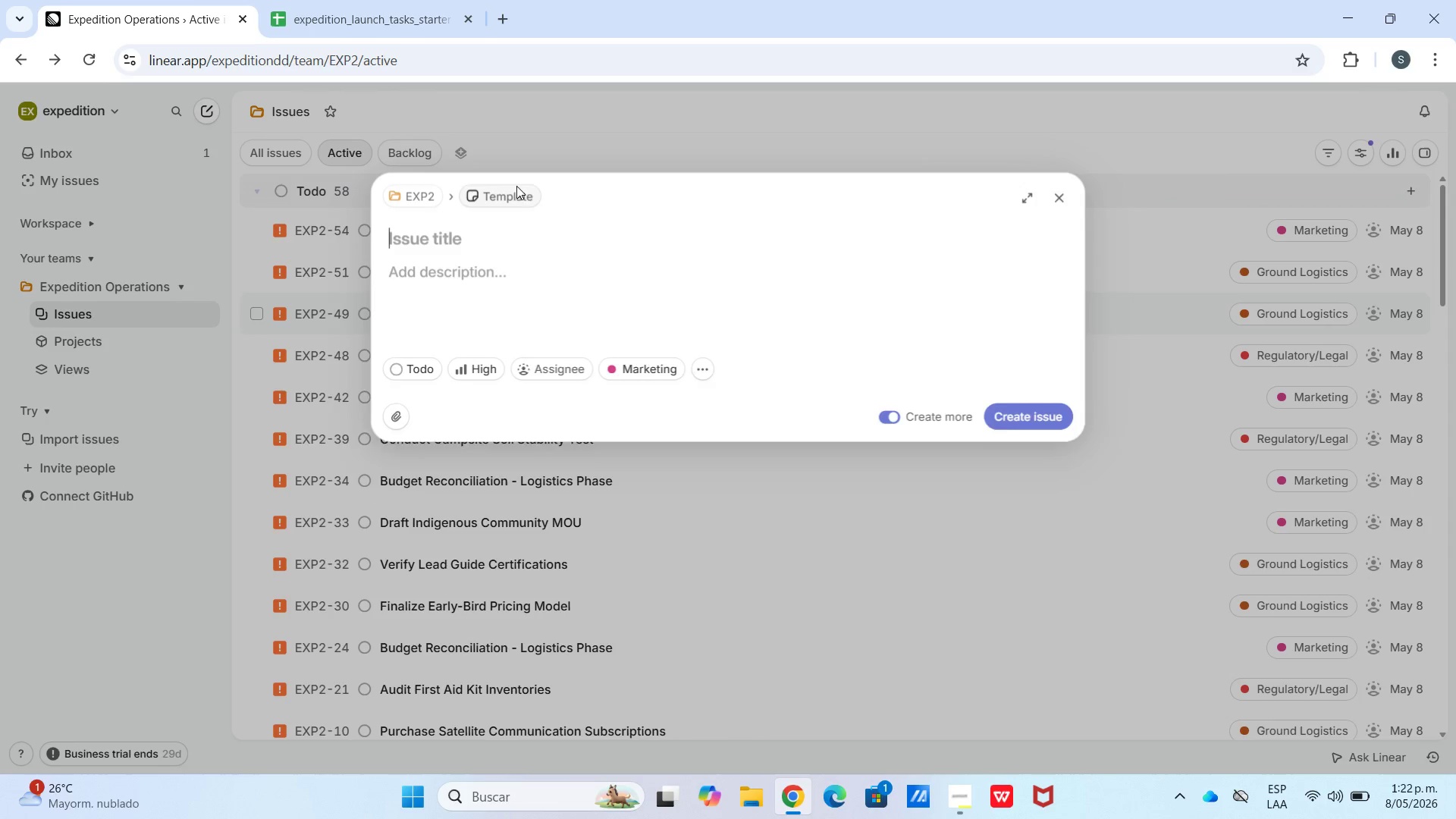 
left_click([297, 2])
 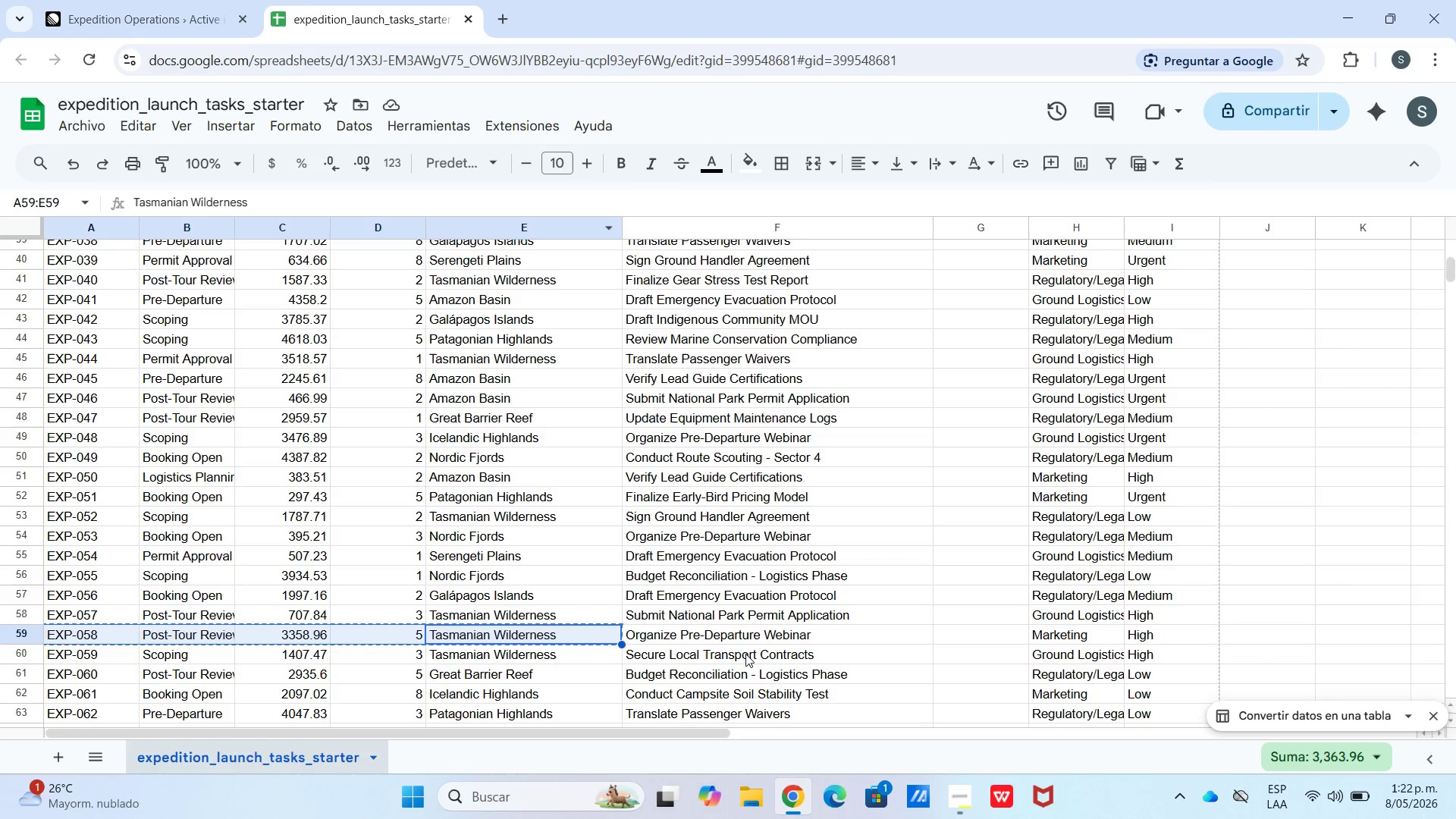 
left_click([720, 665])
 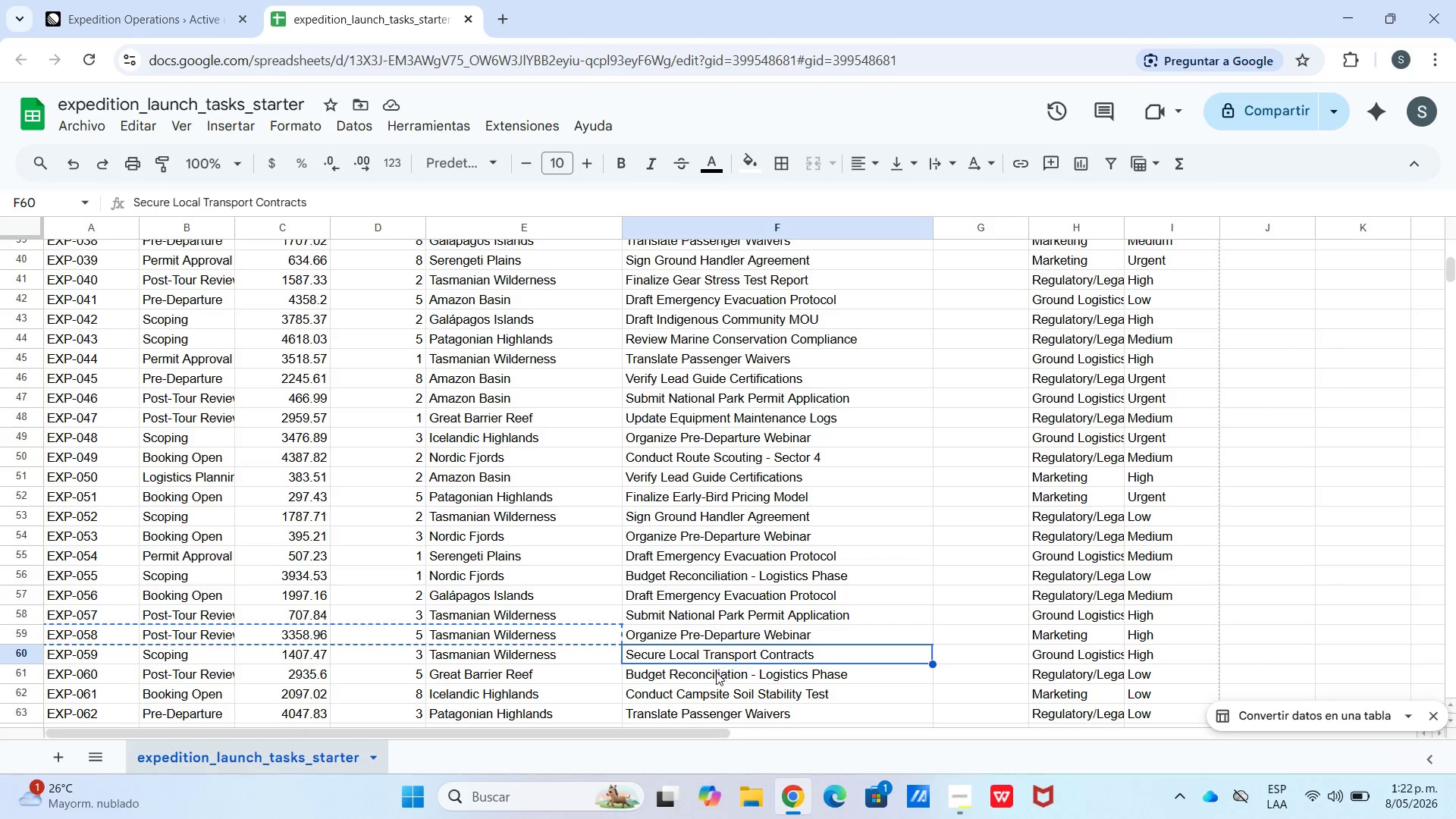 
key(Control+C)
 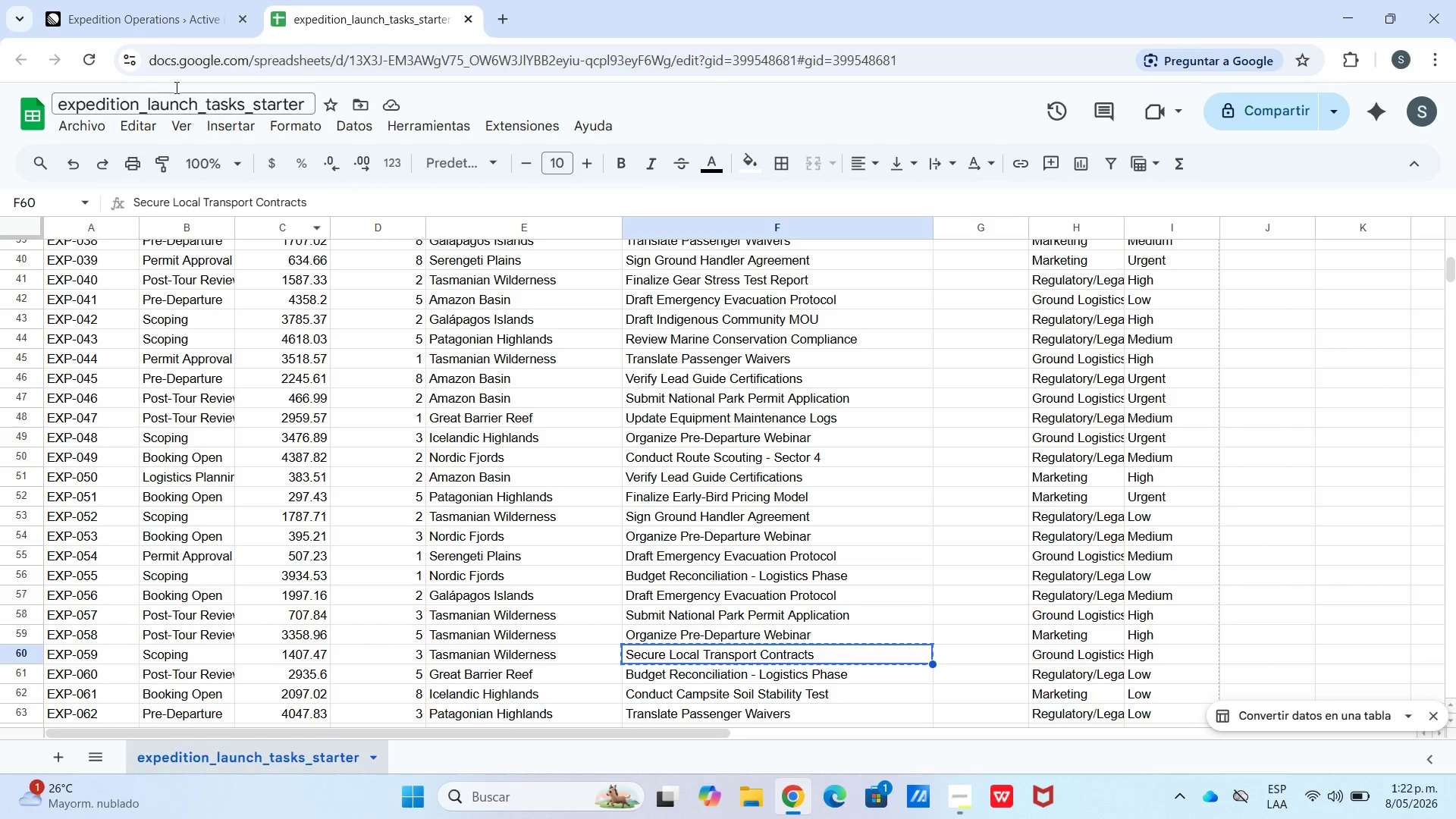 
left_click([159, 14])
 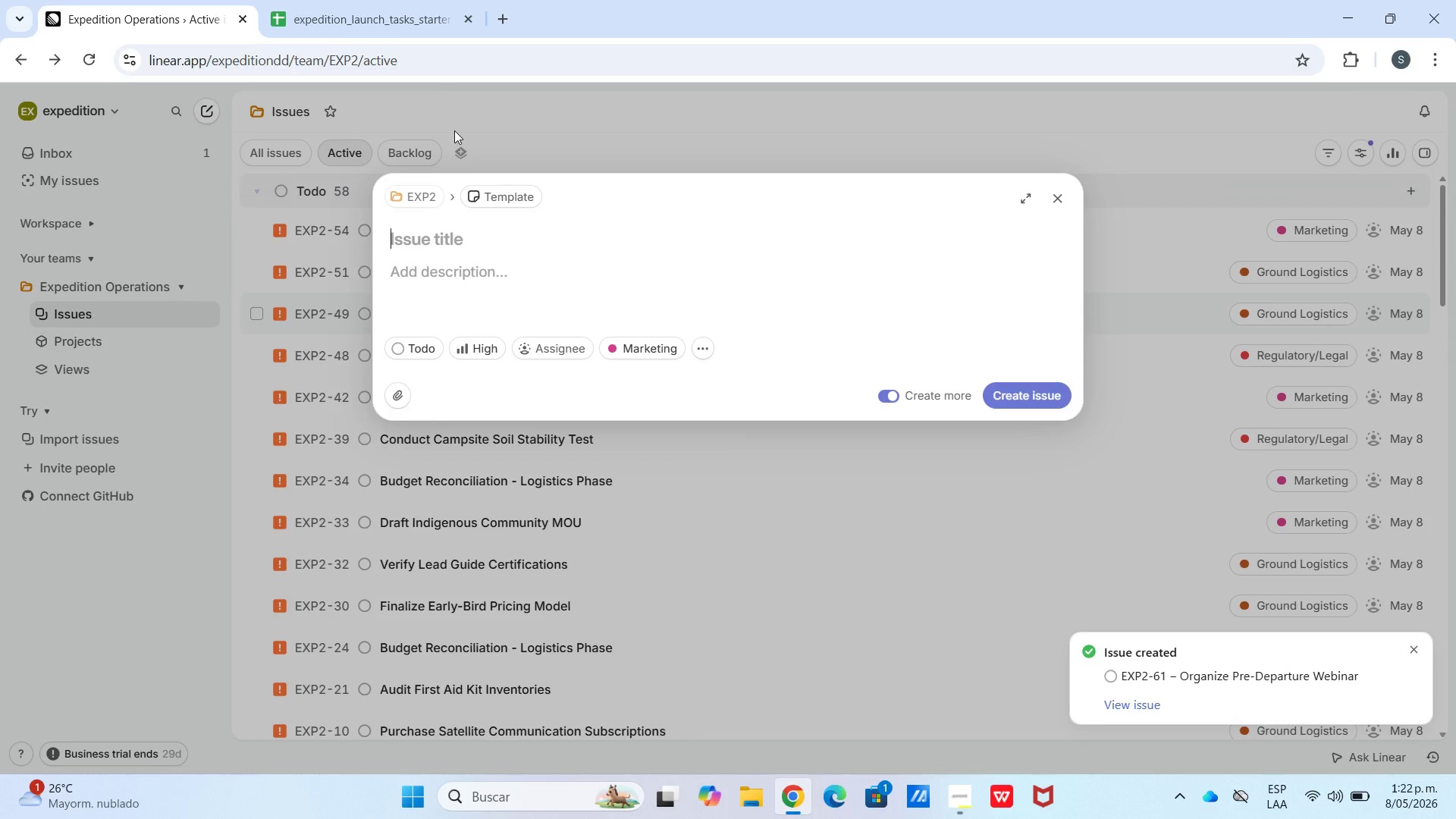 
key(Control+V)
 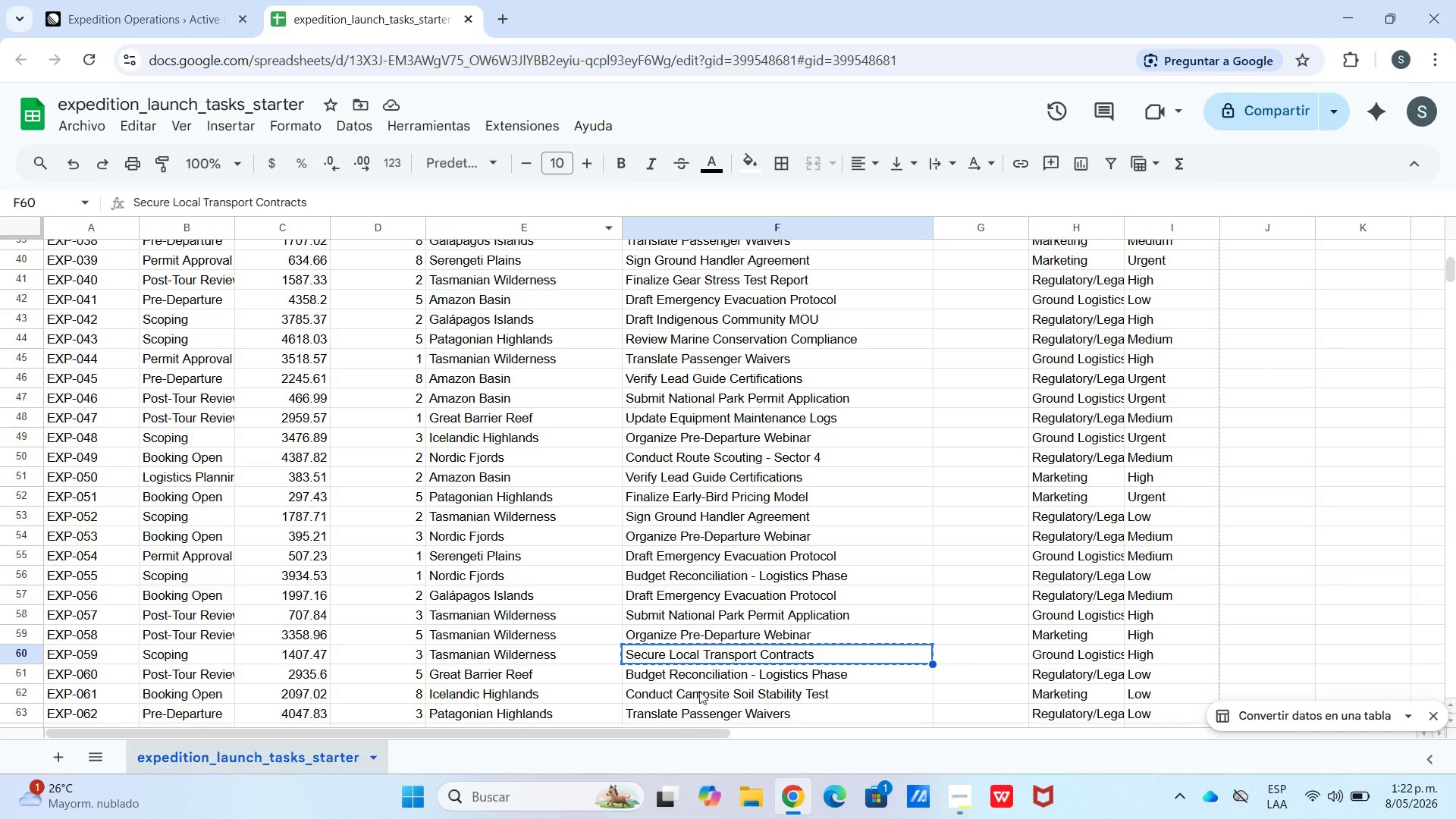 
left_click_drag(start_coordinate=[577, 656], to_coordinate=[62, 662])
 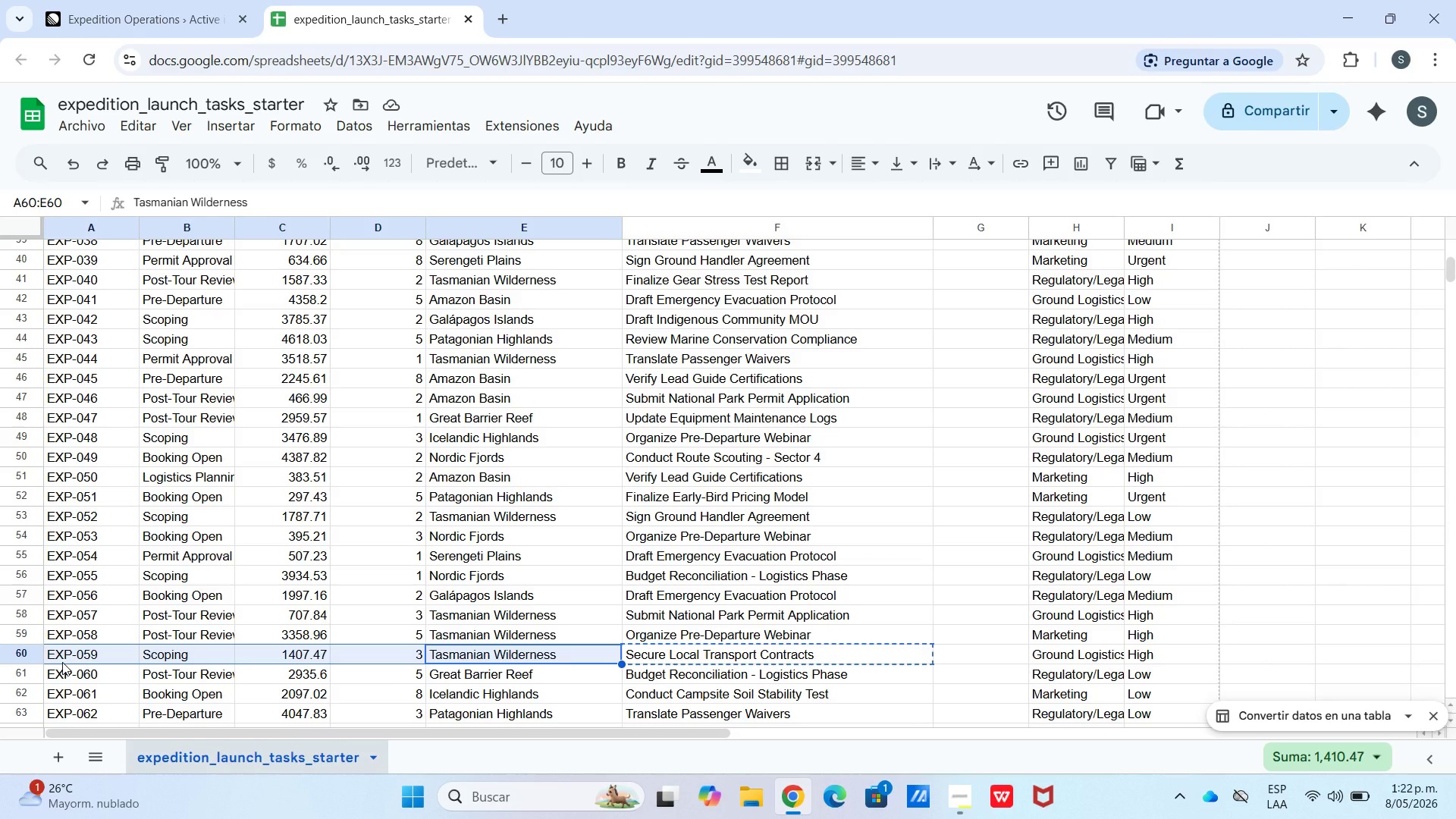 
key(Control+C)
 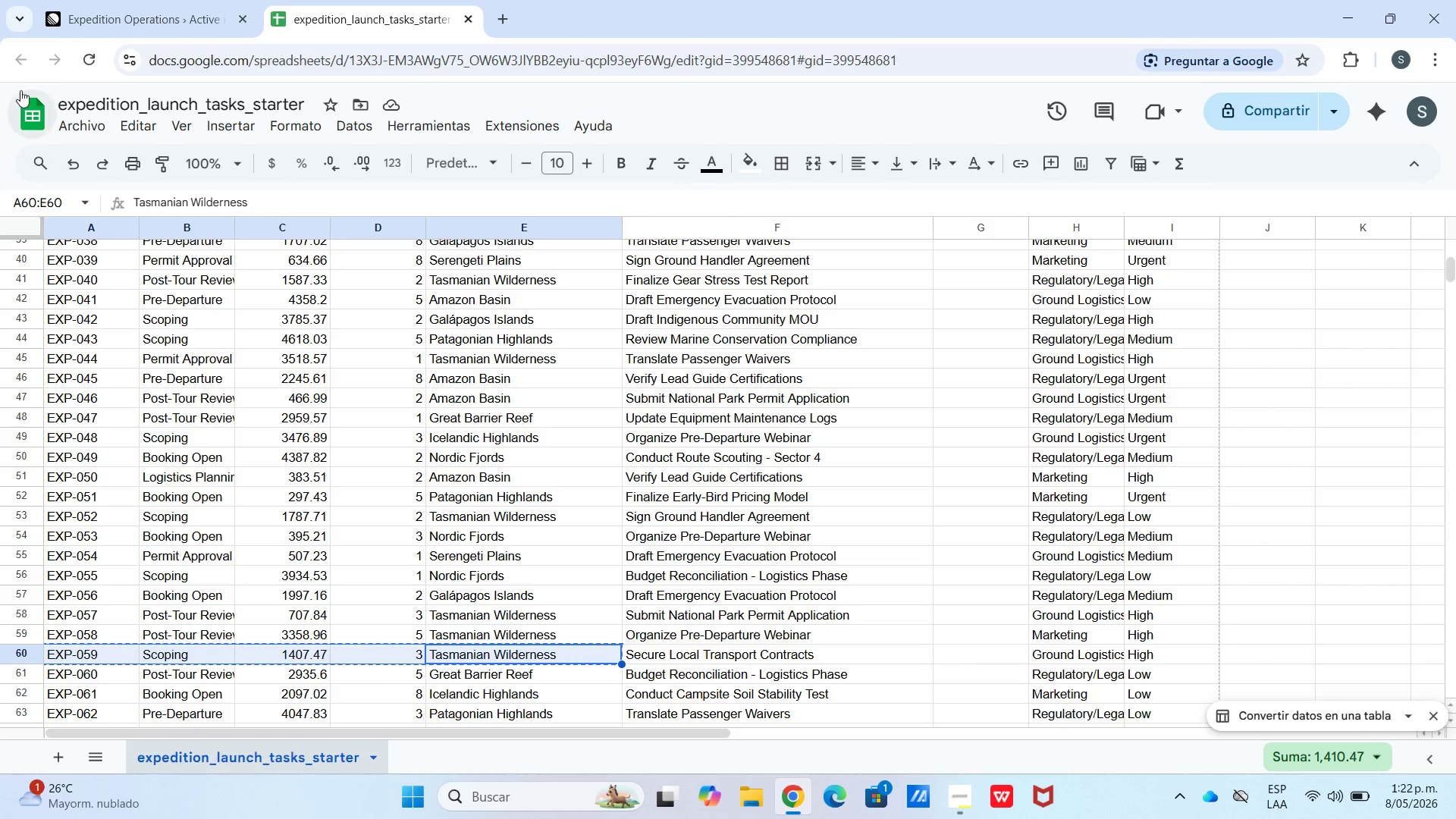 
left_click([108, 0])
 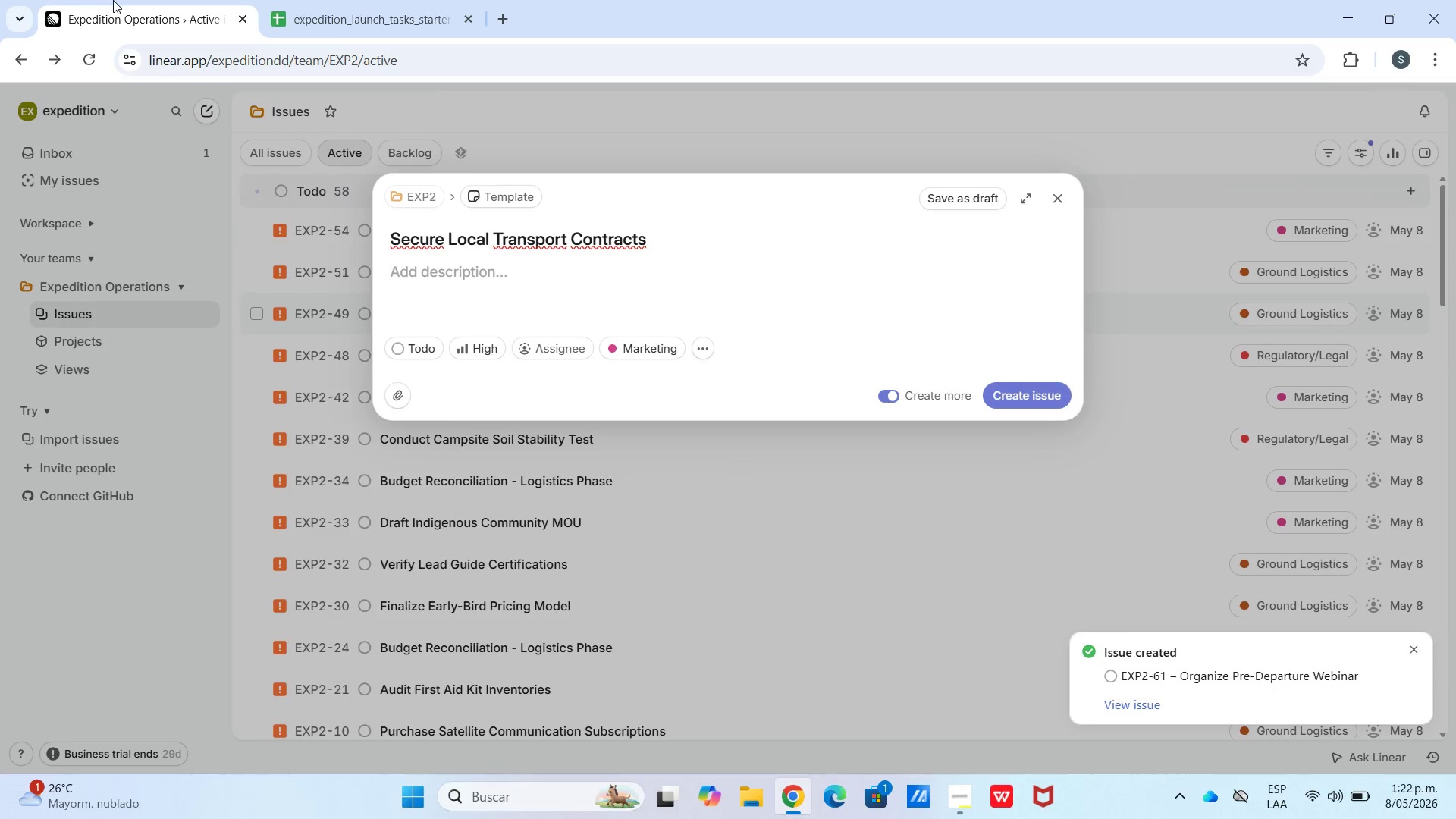 
hold_key(key=ControlLeft, duration=1.11)
 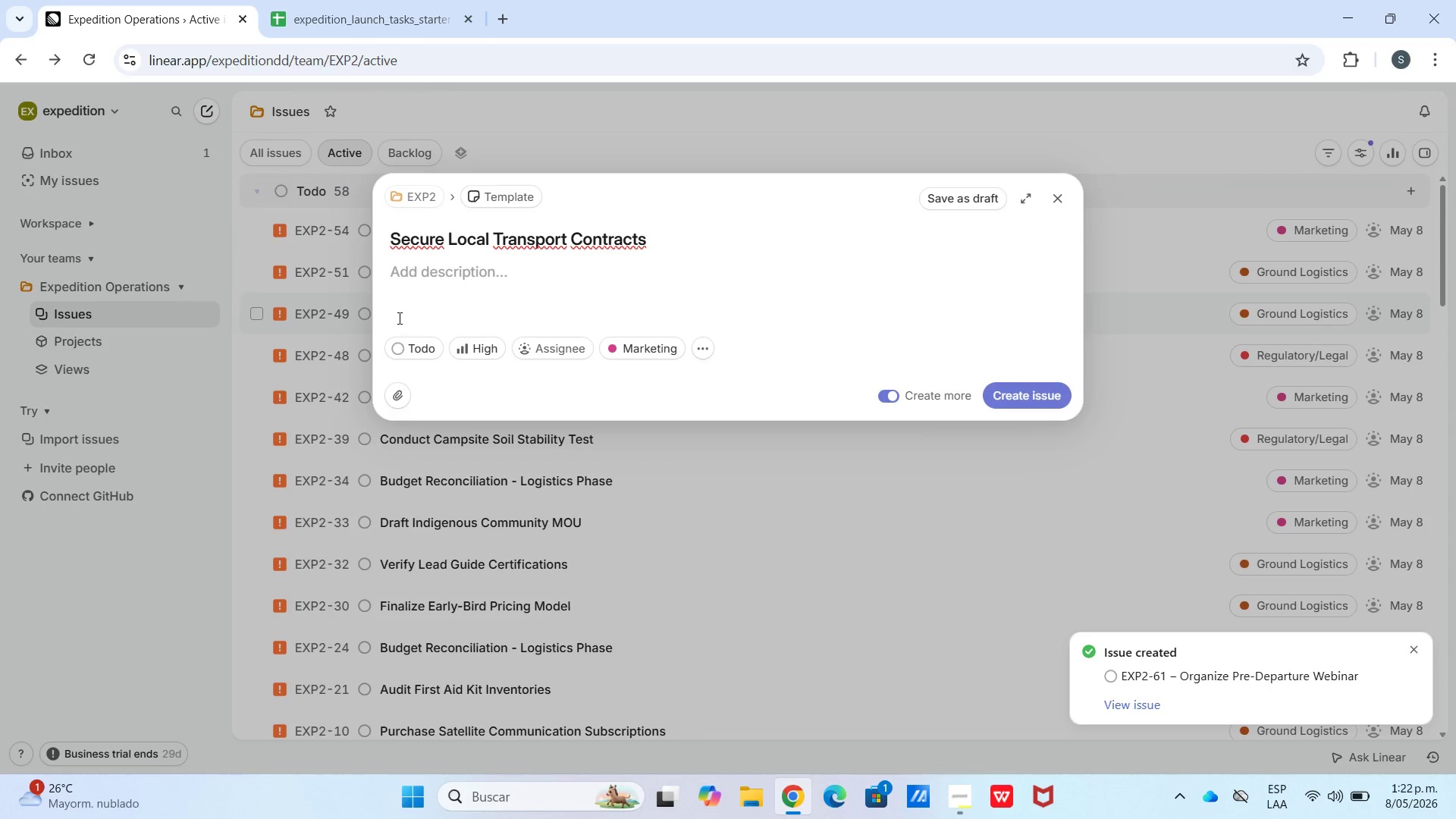 
key(Meta+V)
 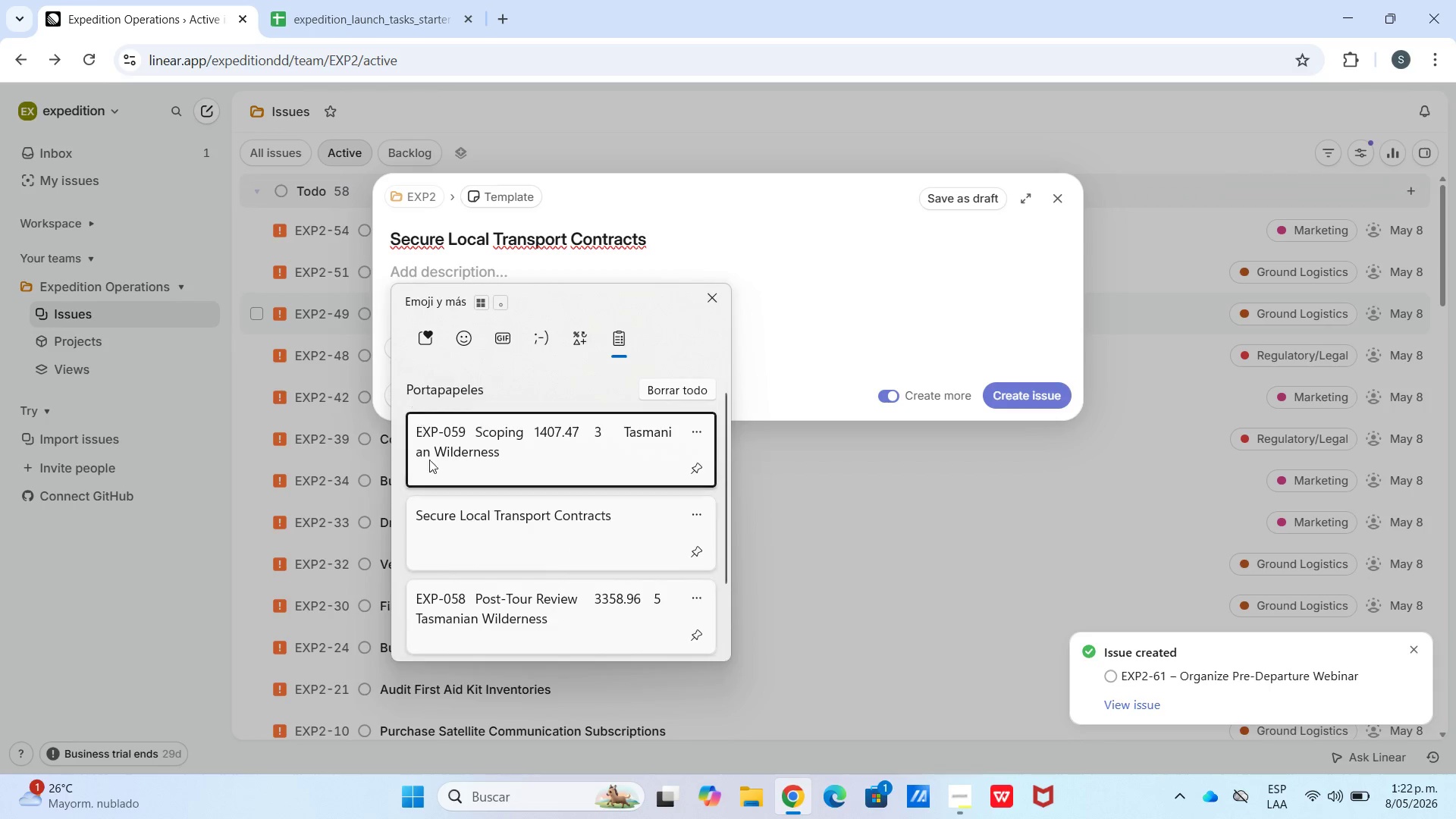 
scroll: coordinate [456, 507], scroll_direction: down, amount: 13.0
 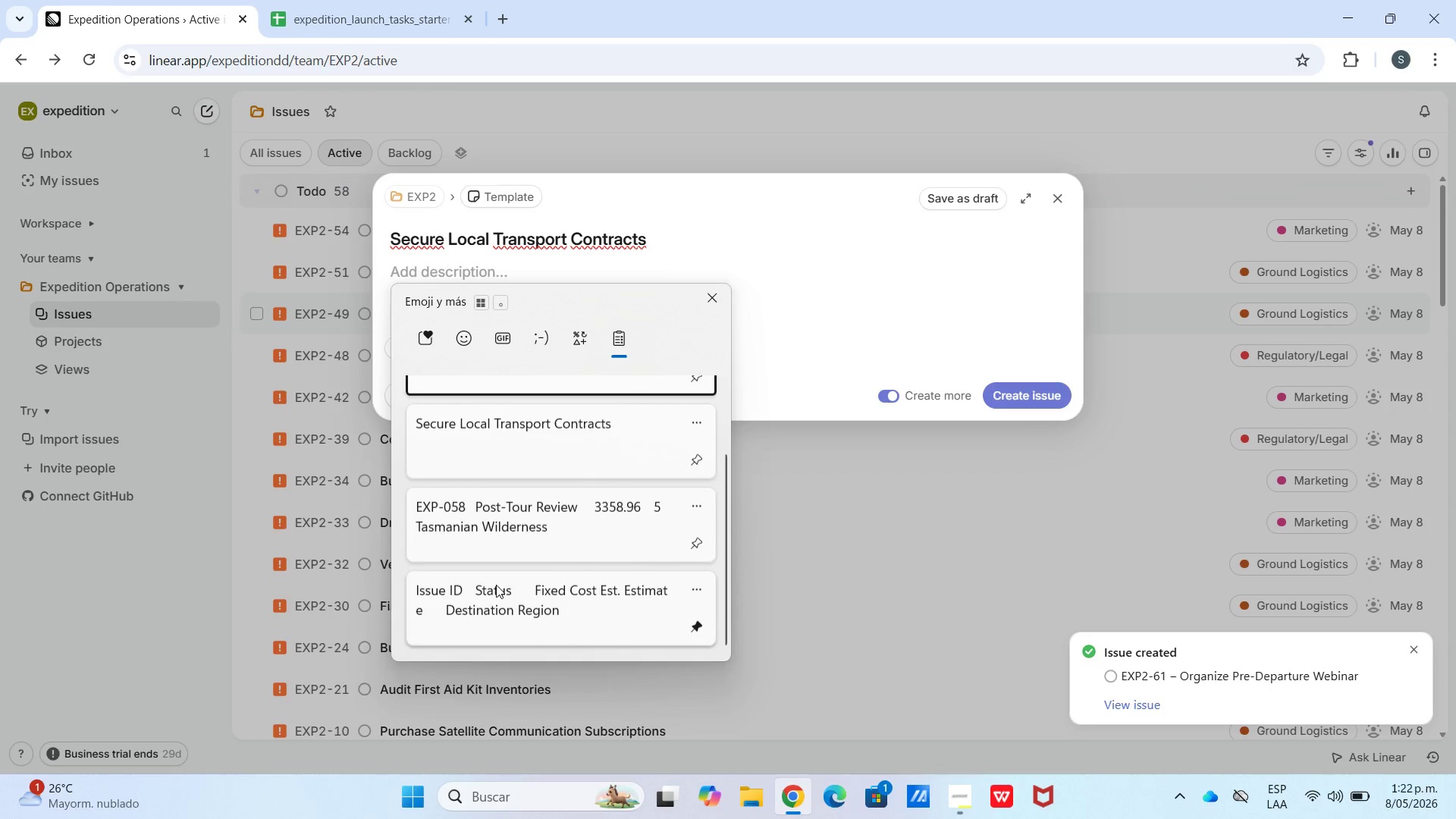 
key(Control+ControlLeft)
 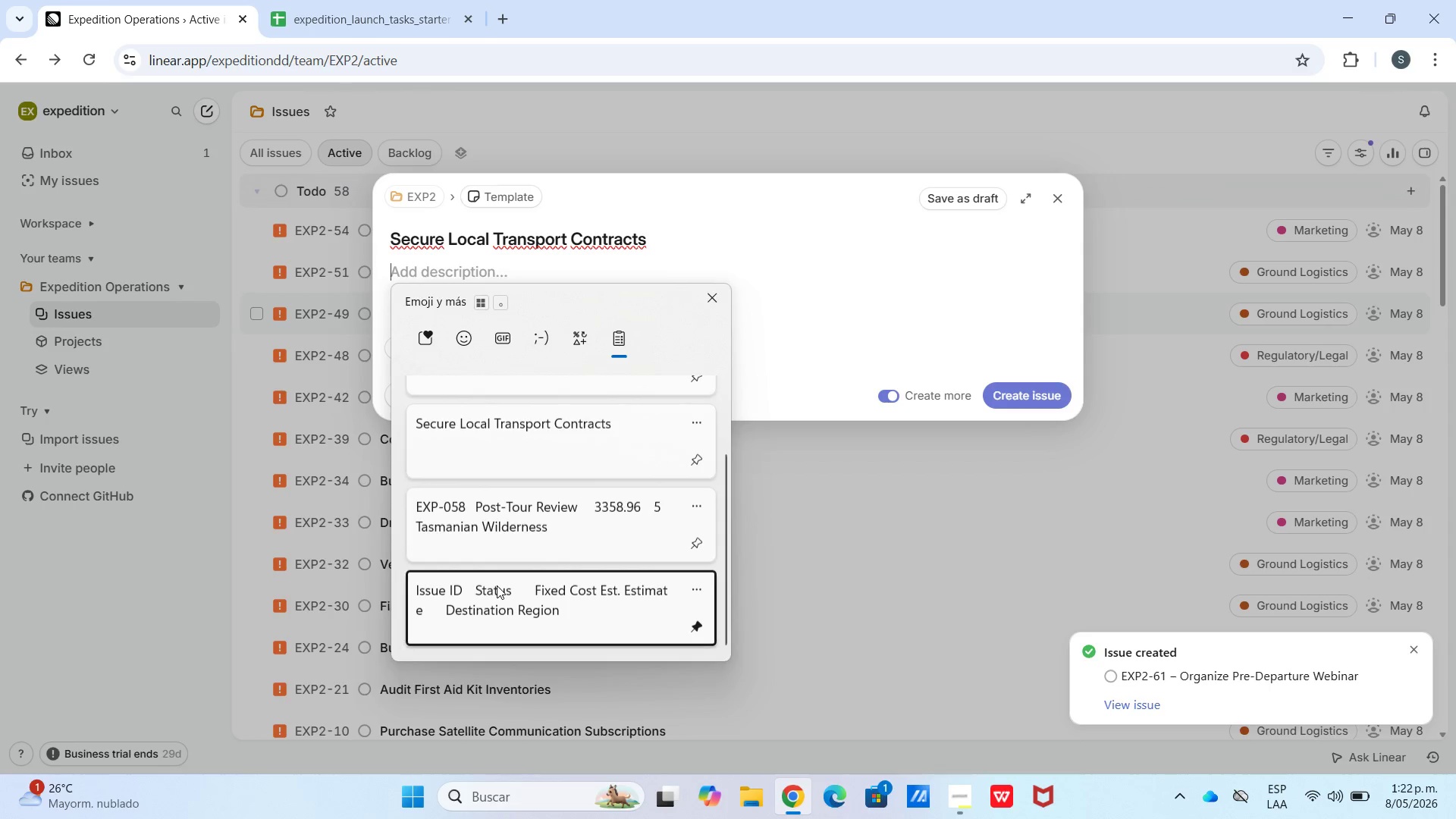 
hold_key(key=V, duration=2.95)
 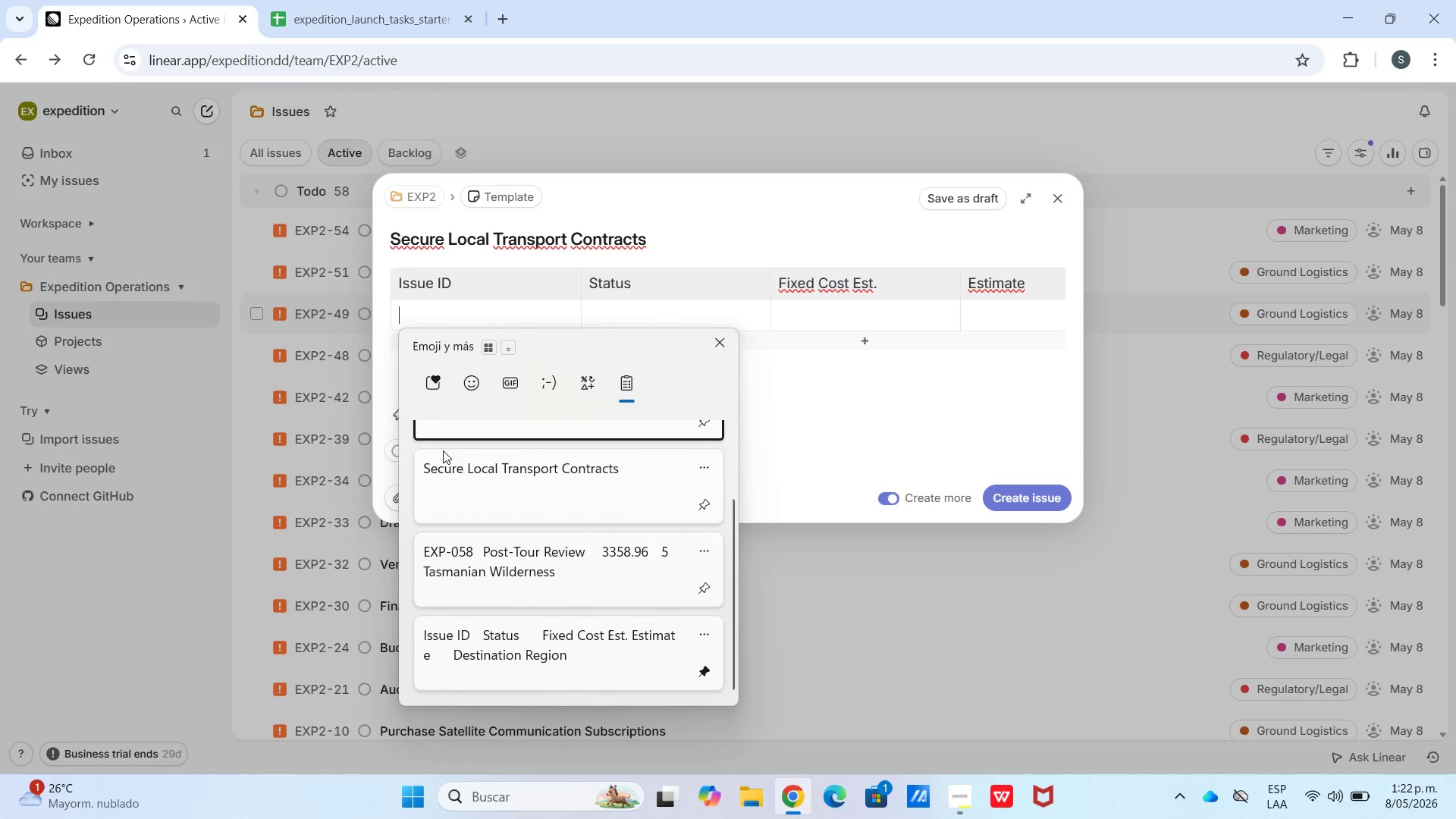 
left_click([504, 333])
 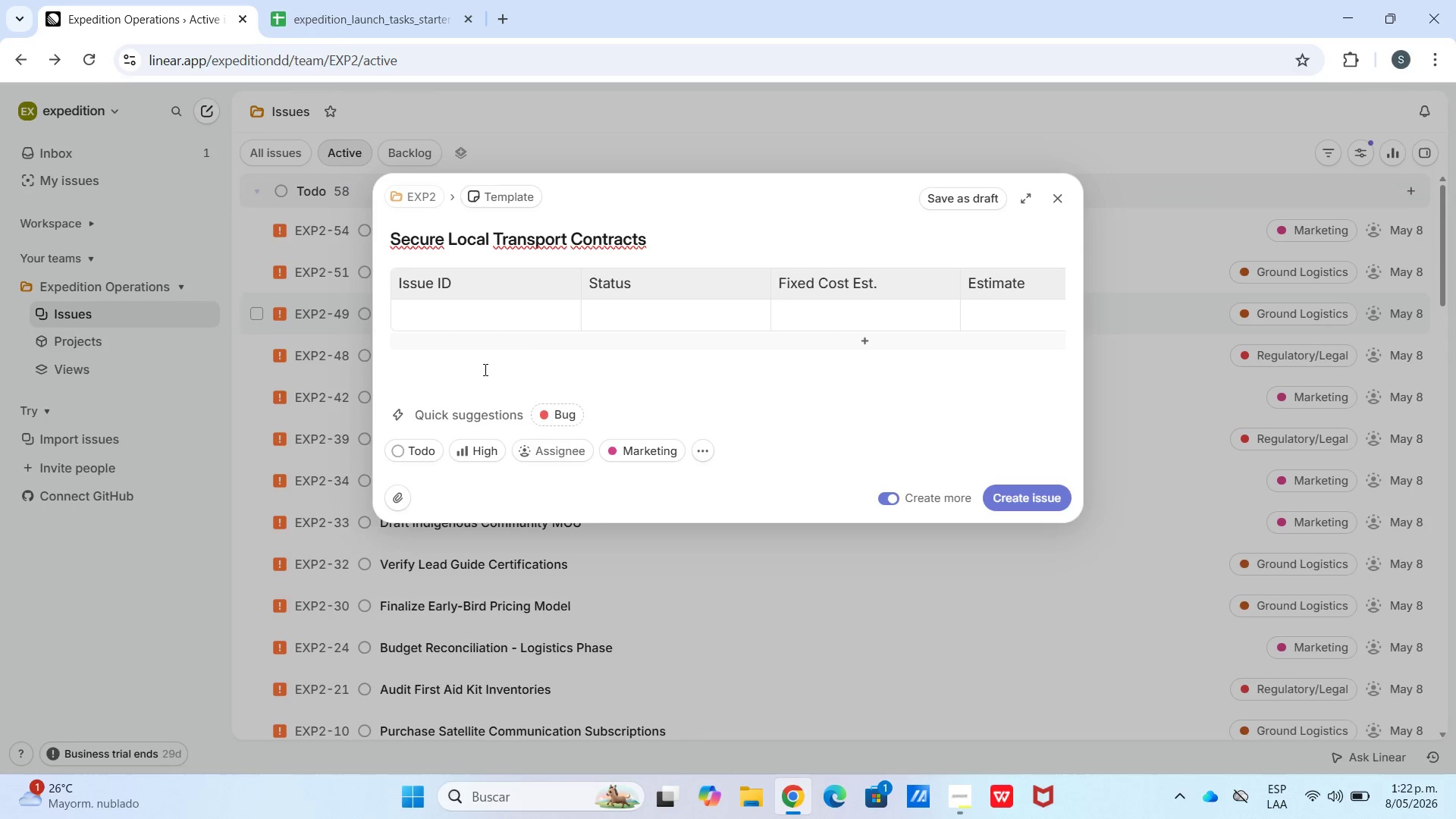 
hold_key(key=MetaLeft, duration=0.5)
 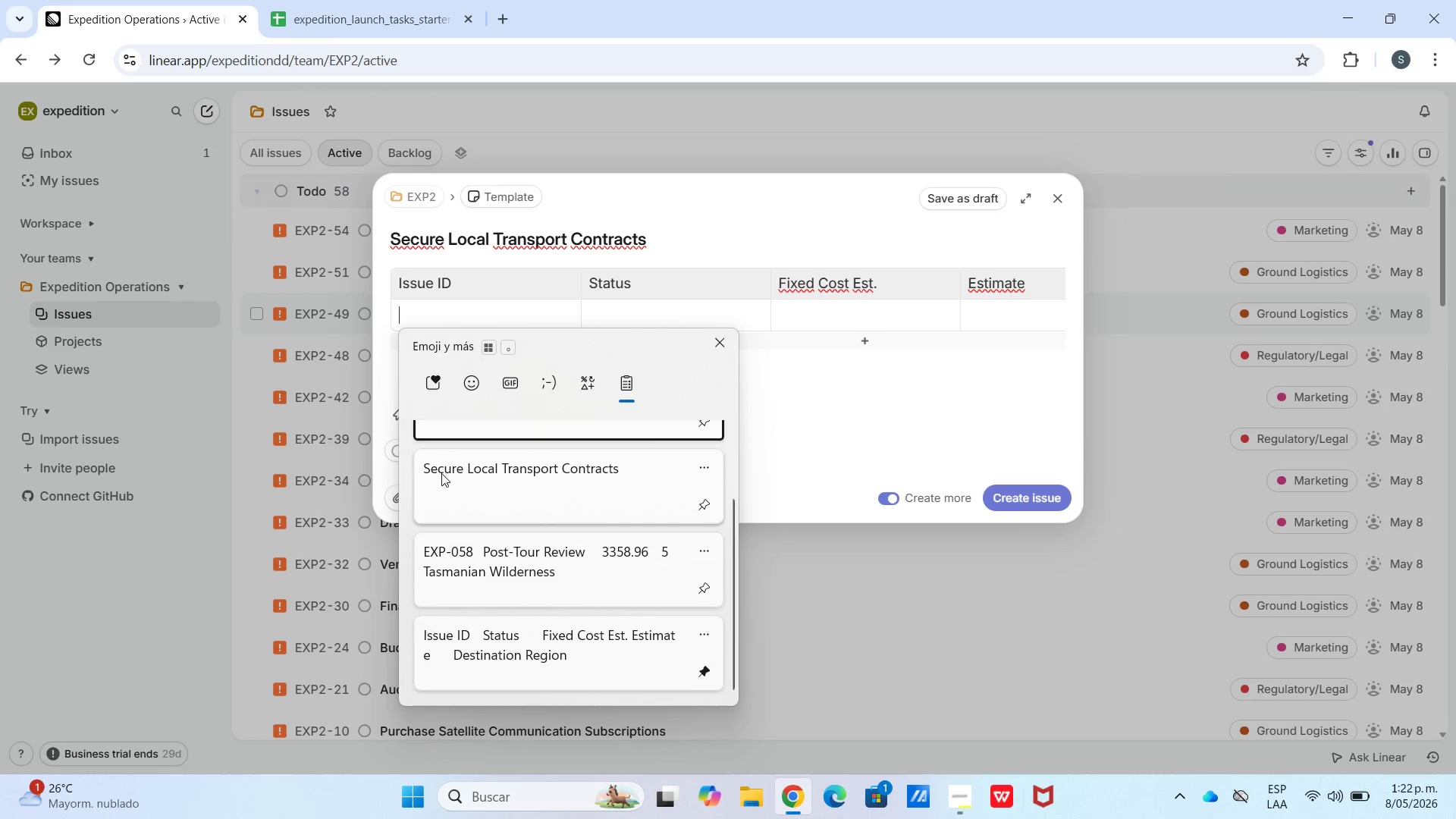 
key(Control+ControlLeft)
 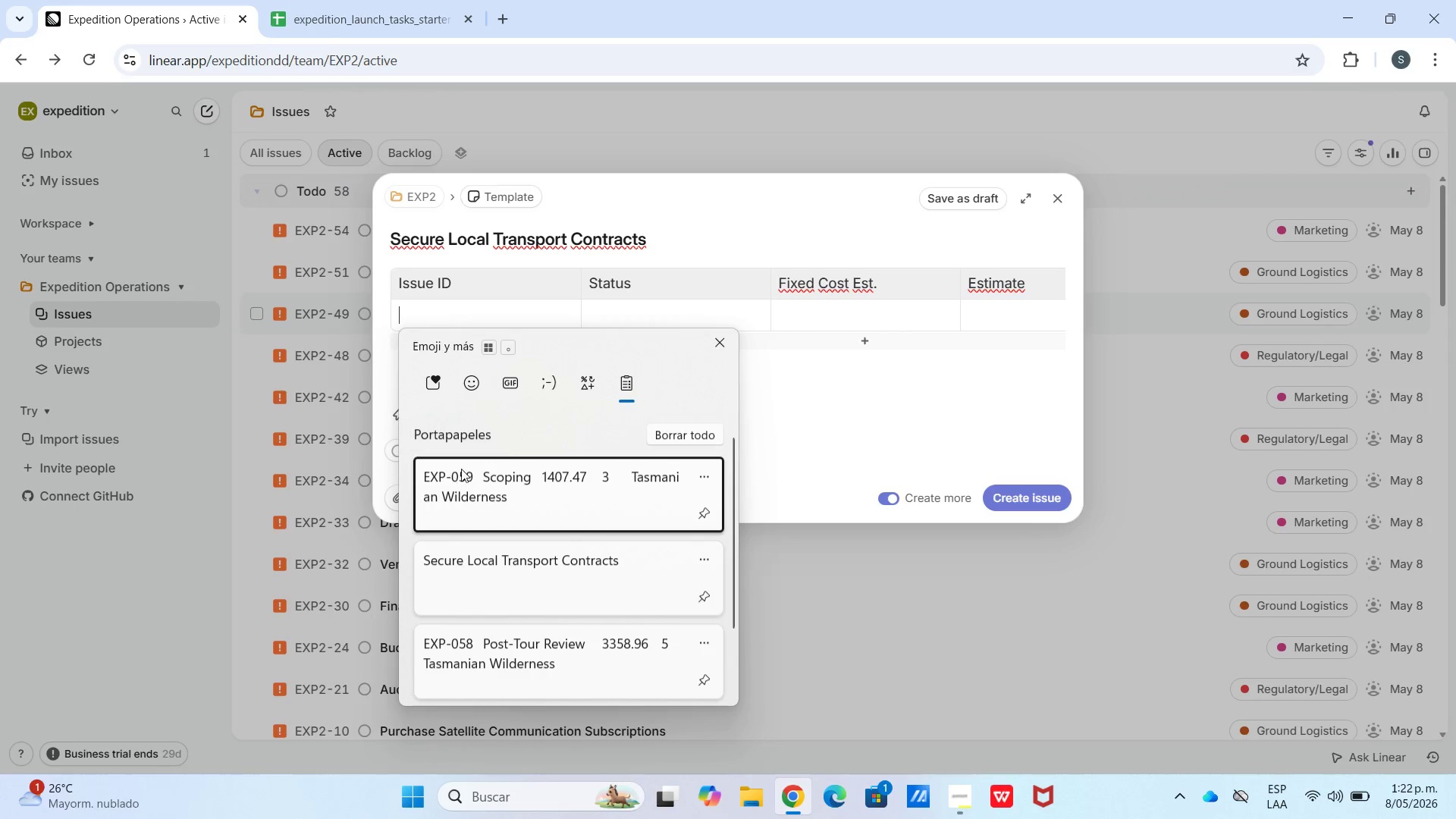 
key(Control+V)
 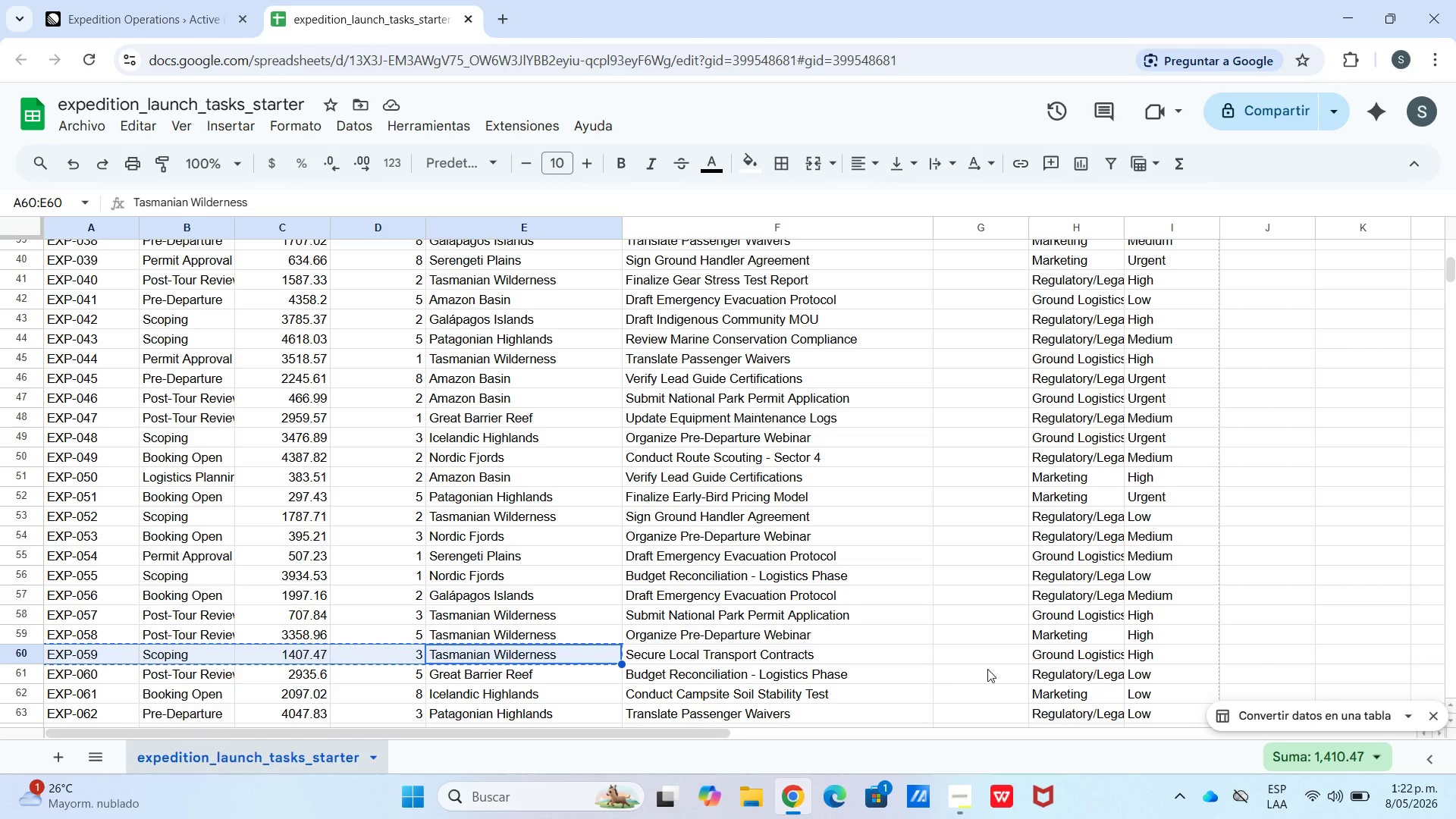 
scroll: coordinate [449, 475], scroll_direction: up, amount: 5.0
 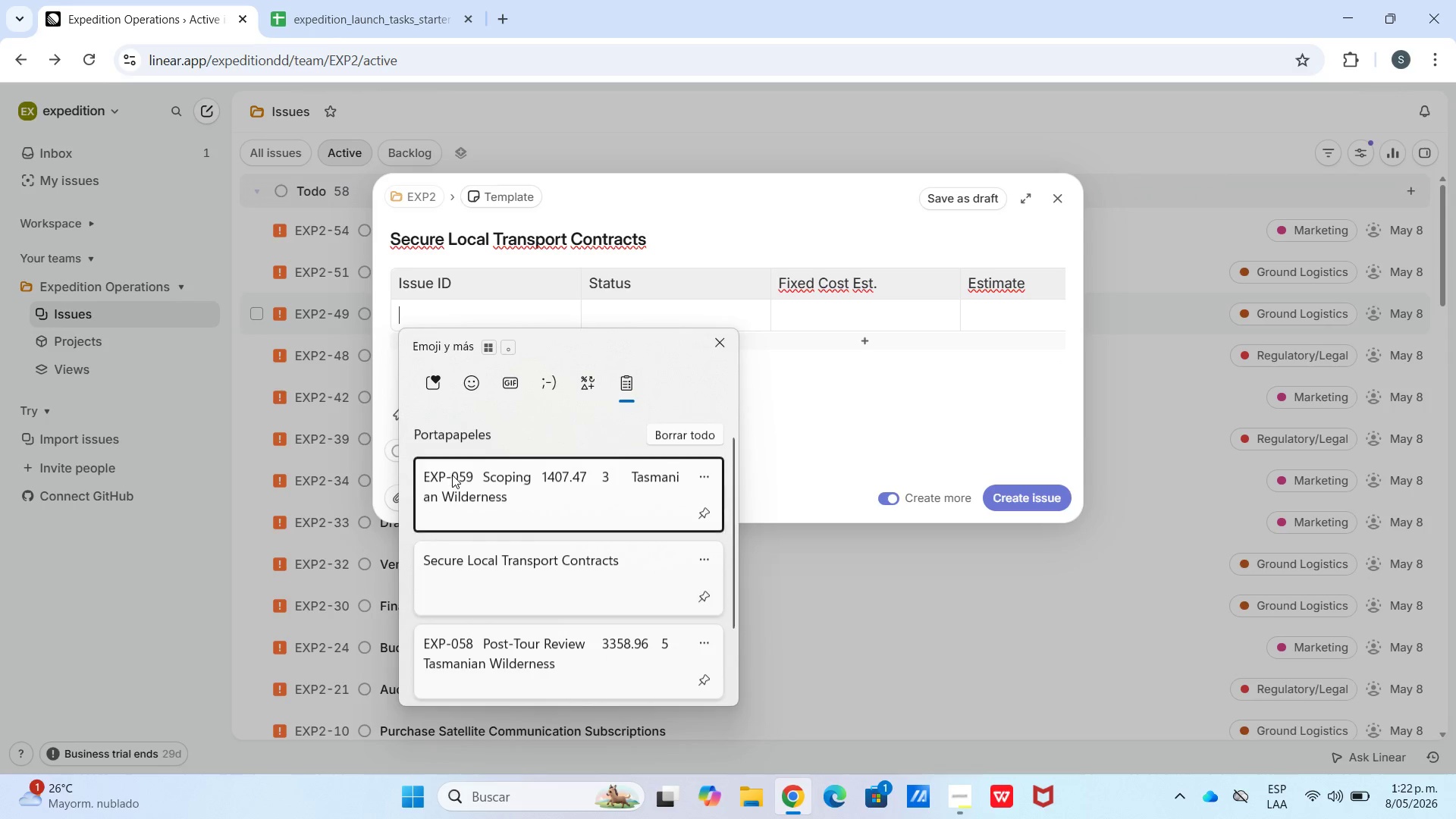 
left_click([151, 0])
 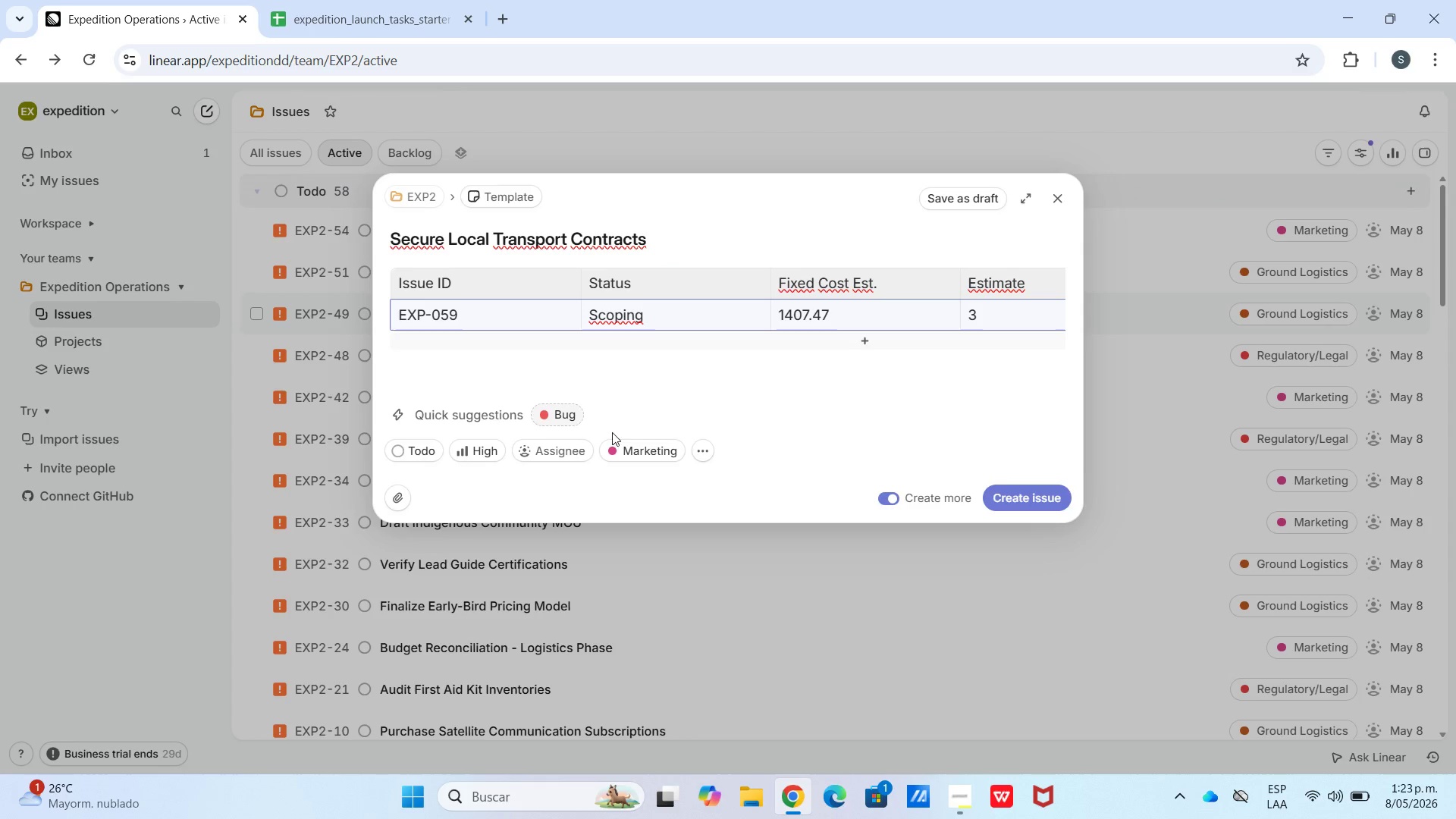 
left_click([630, 453])
 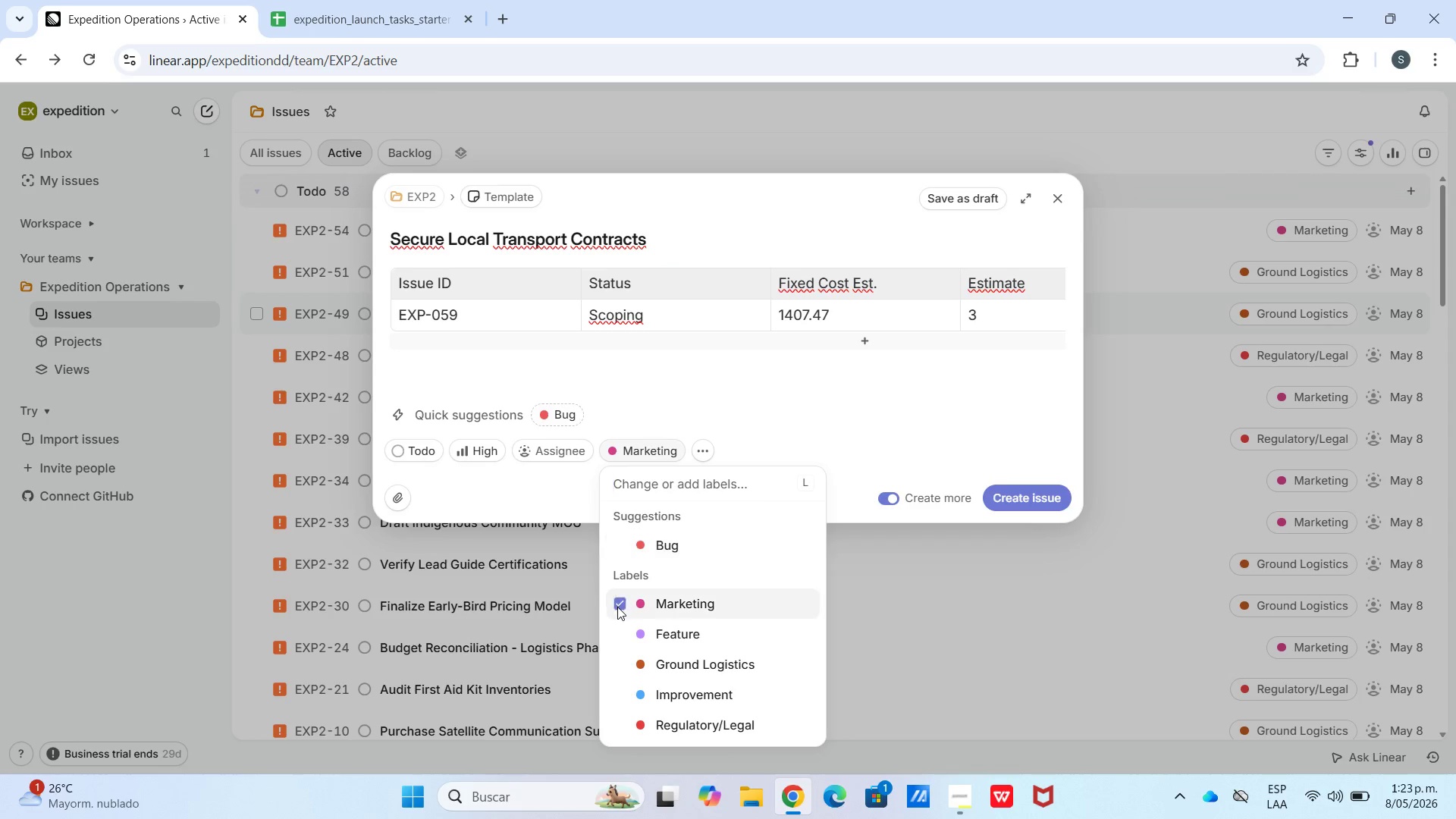 
left_click([621, 607])
 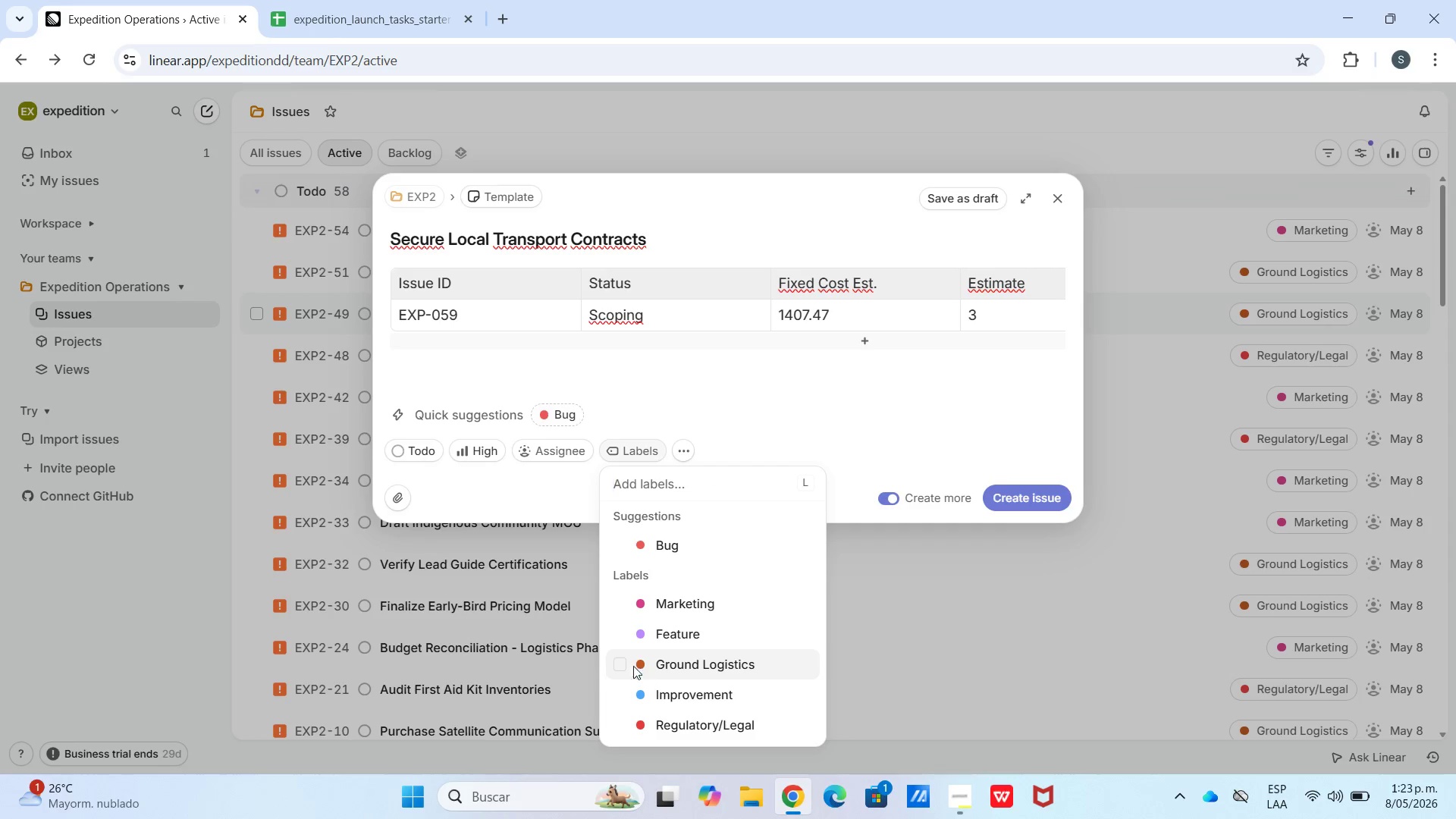 
left_click([621, 660])
 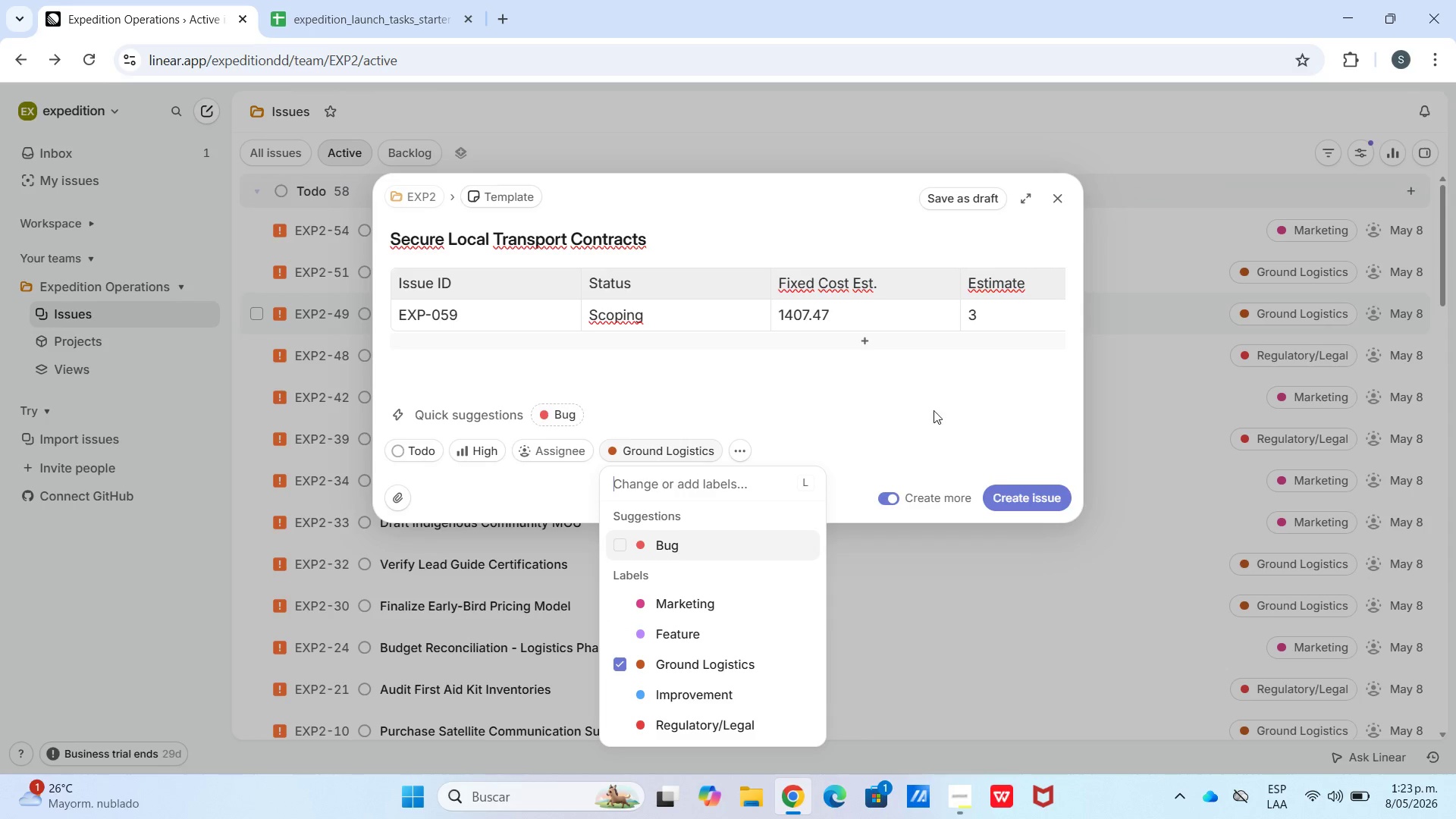 
left_click([1010, 443])
 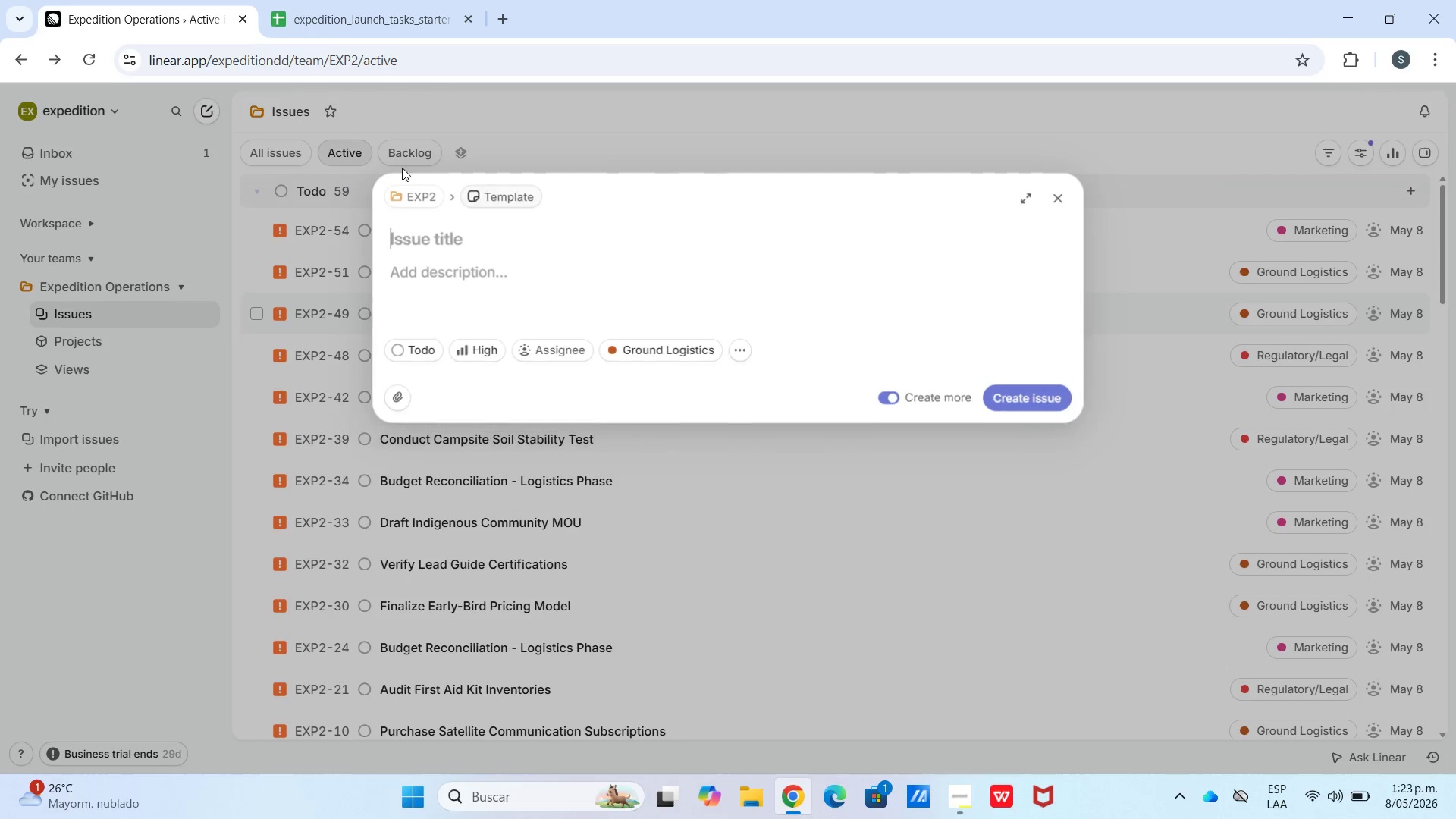 
left_click([340, 0])
 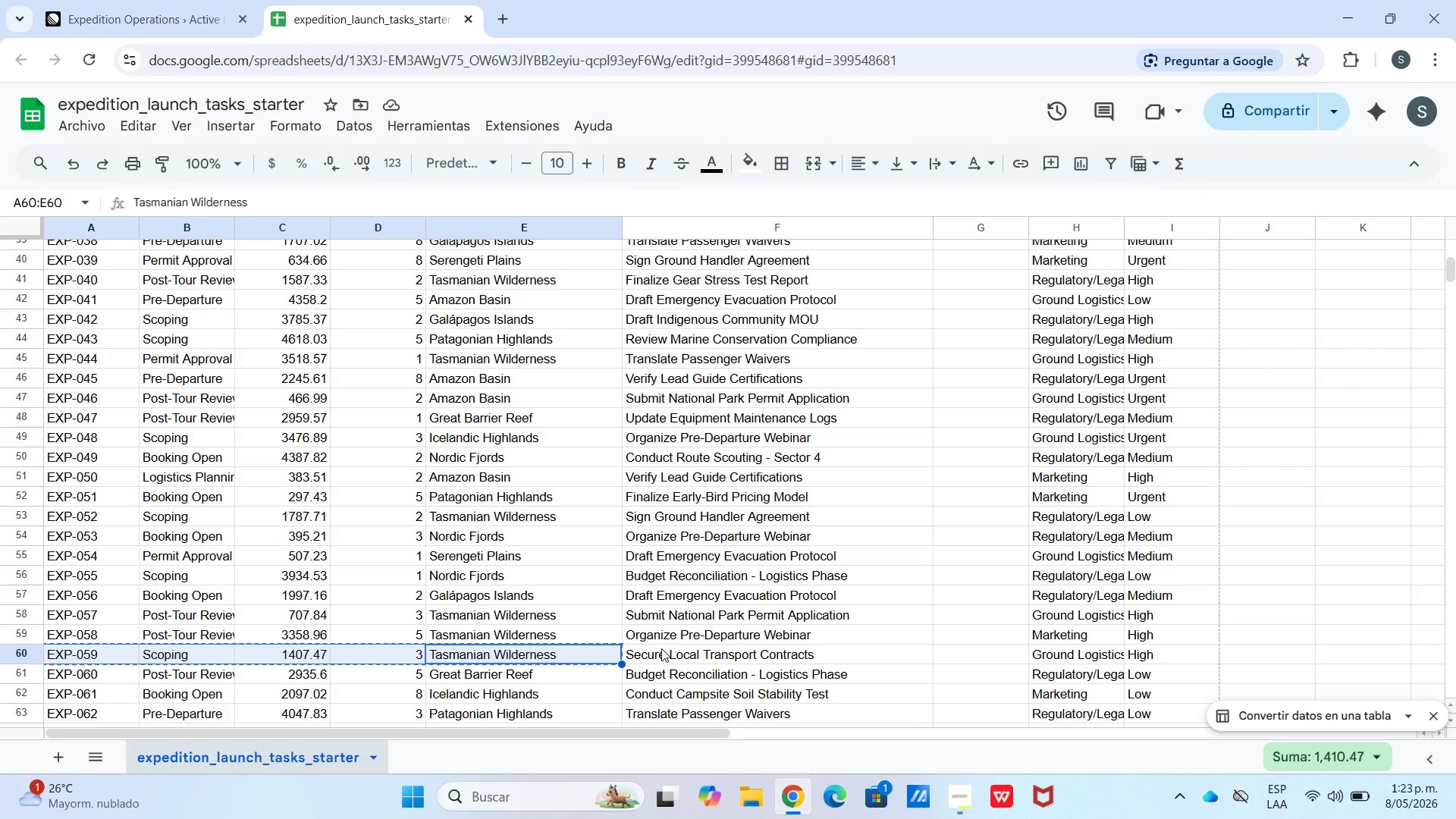 
left_click([667, 673])
 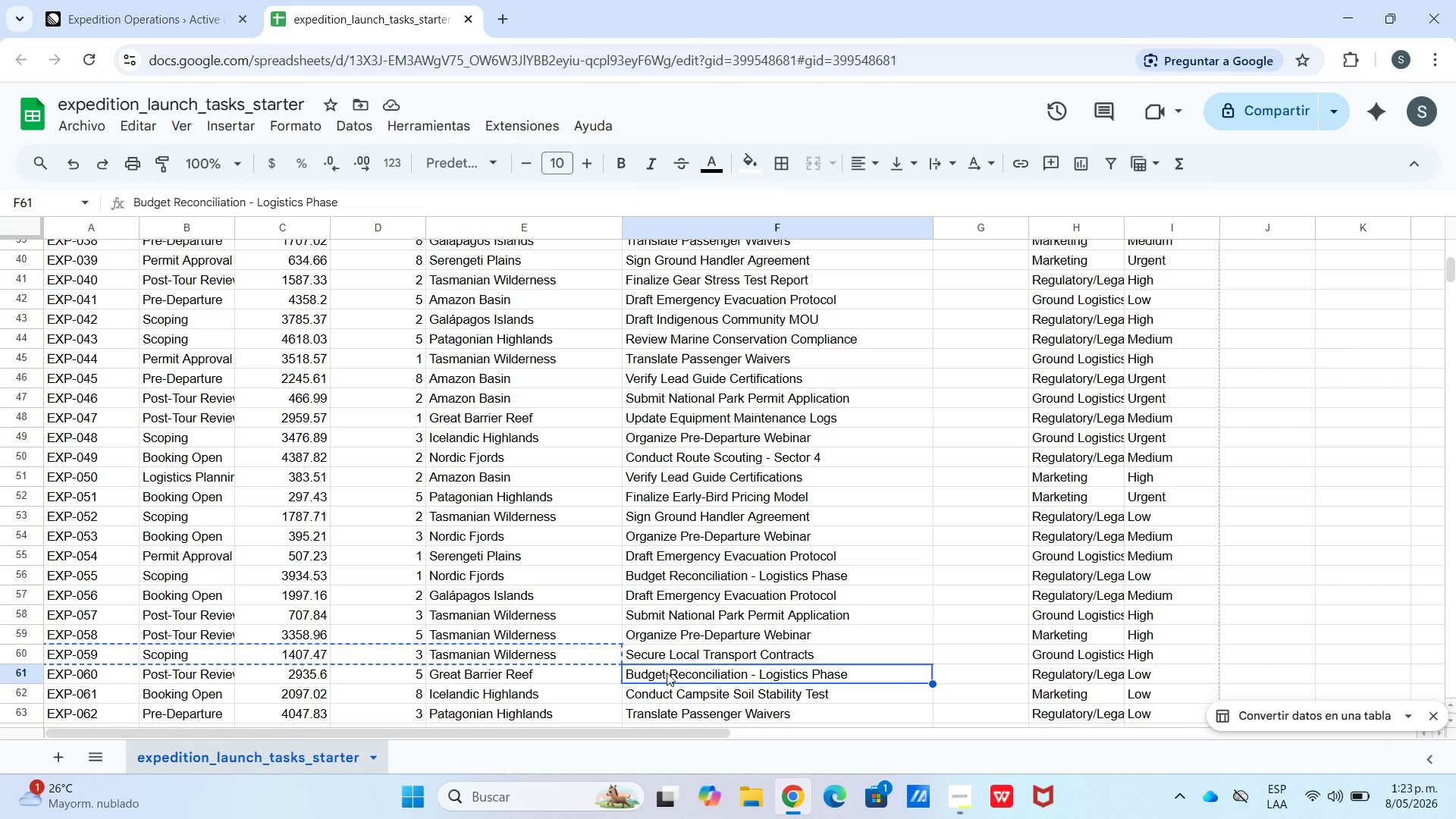 
hold_key(key=ControlLeft, duration=1.19)
 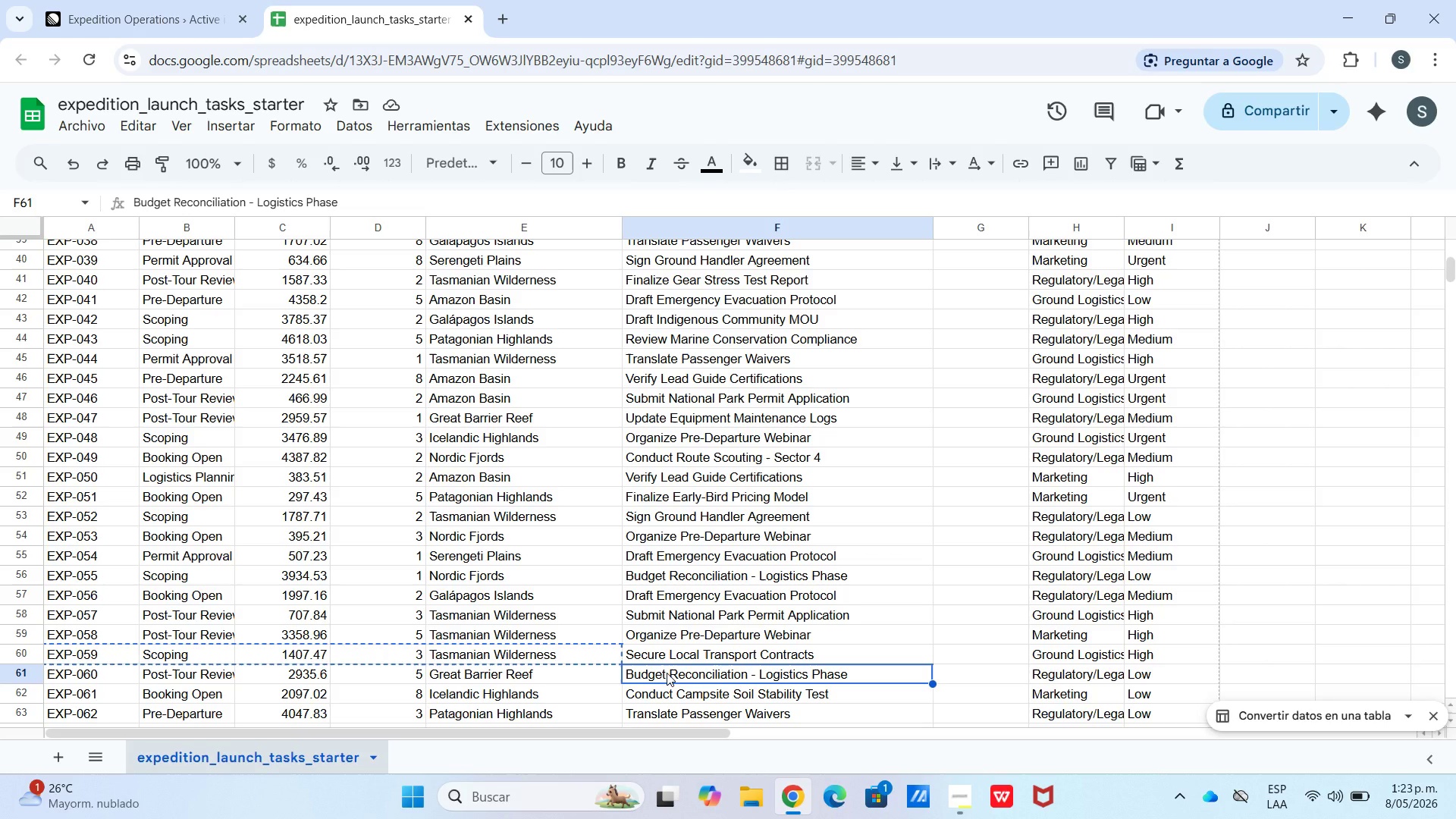 
key(Control+C)
 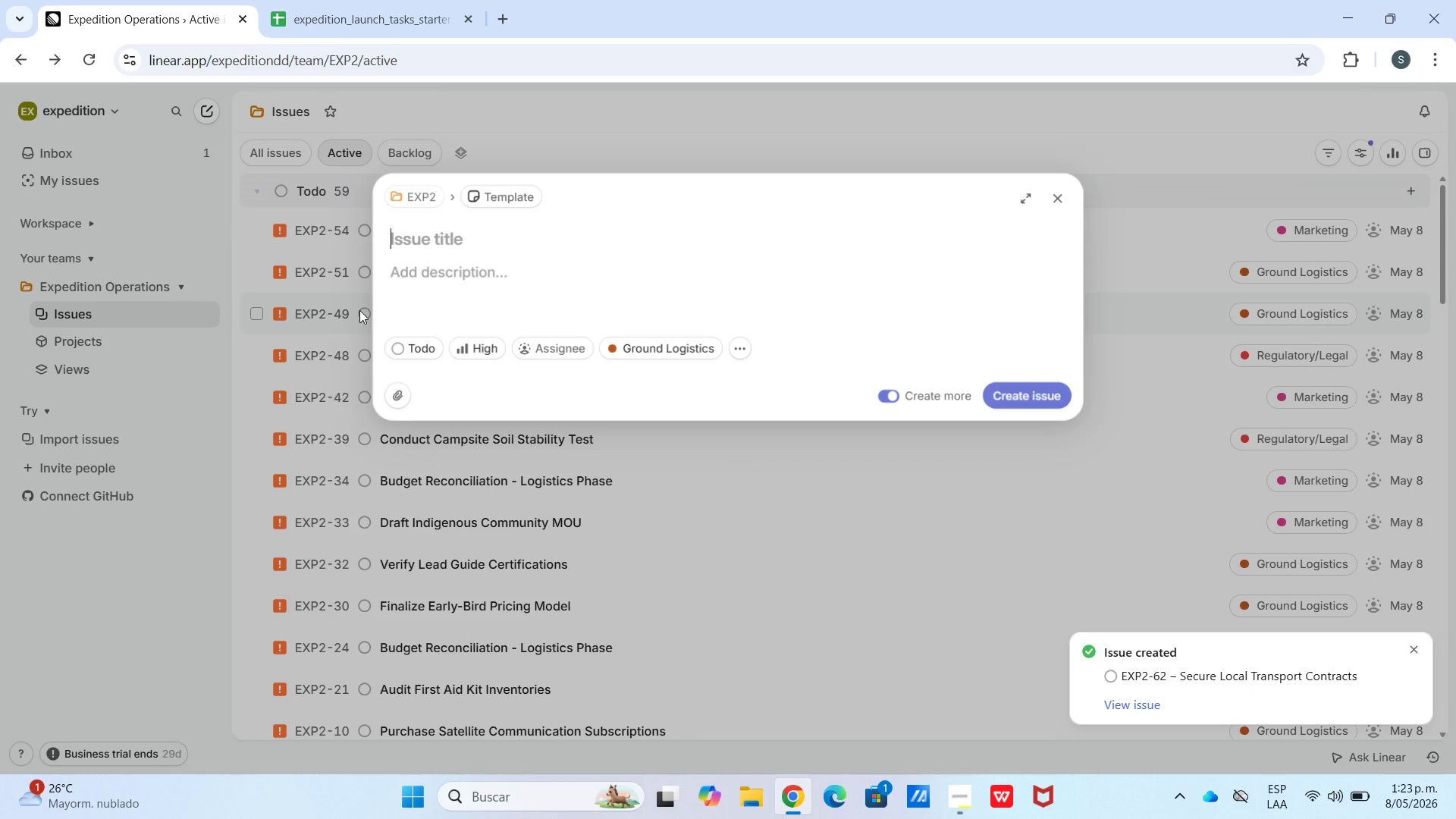 
key(Control+V)
 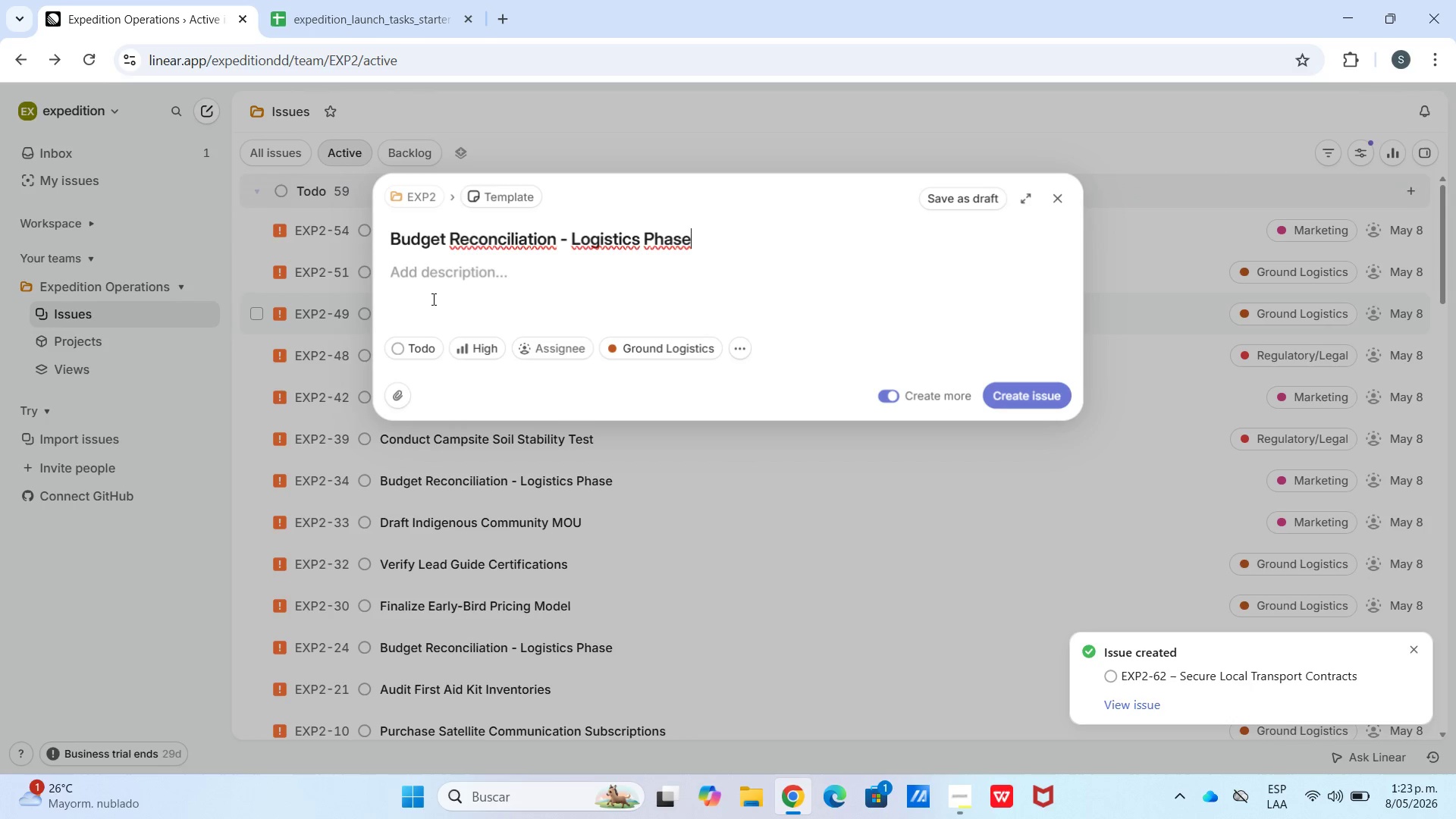 
left_click([433, 297])
 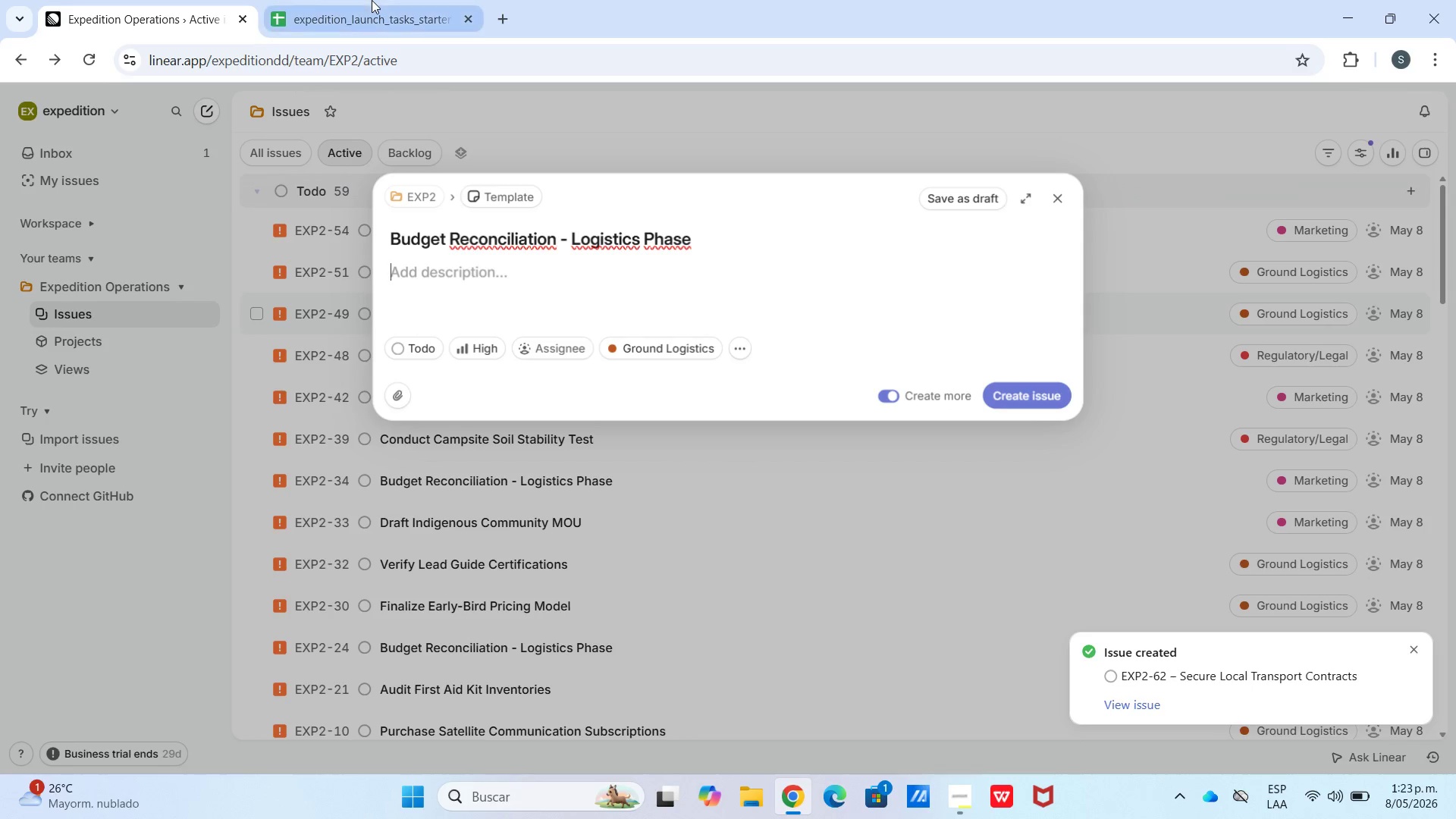 
key(Meta+V)
 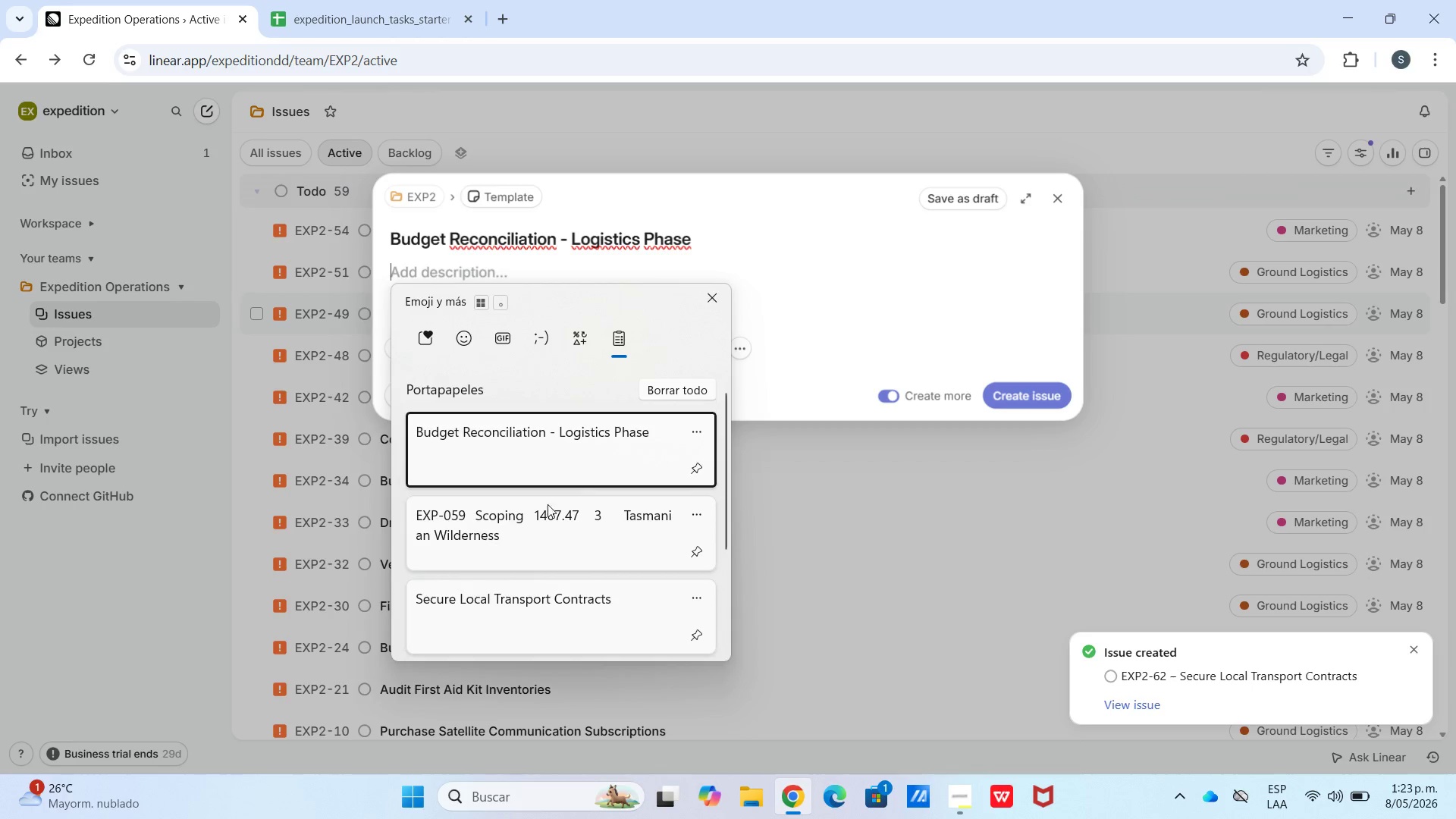 
key(Control+ControlLeft)
 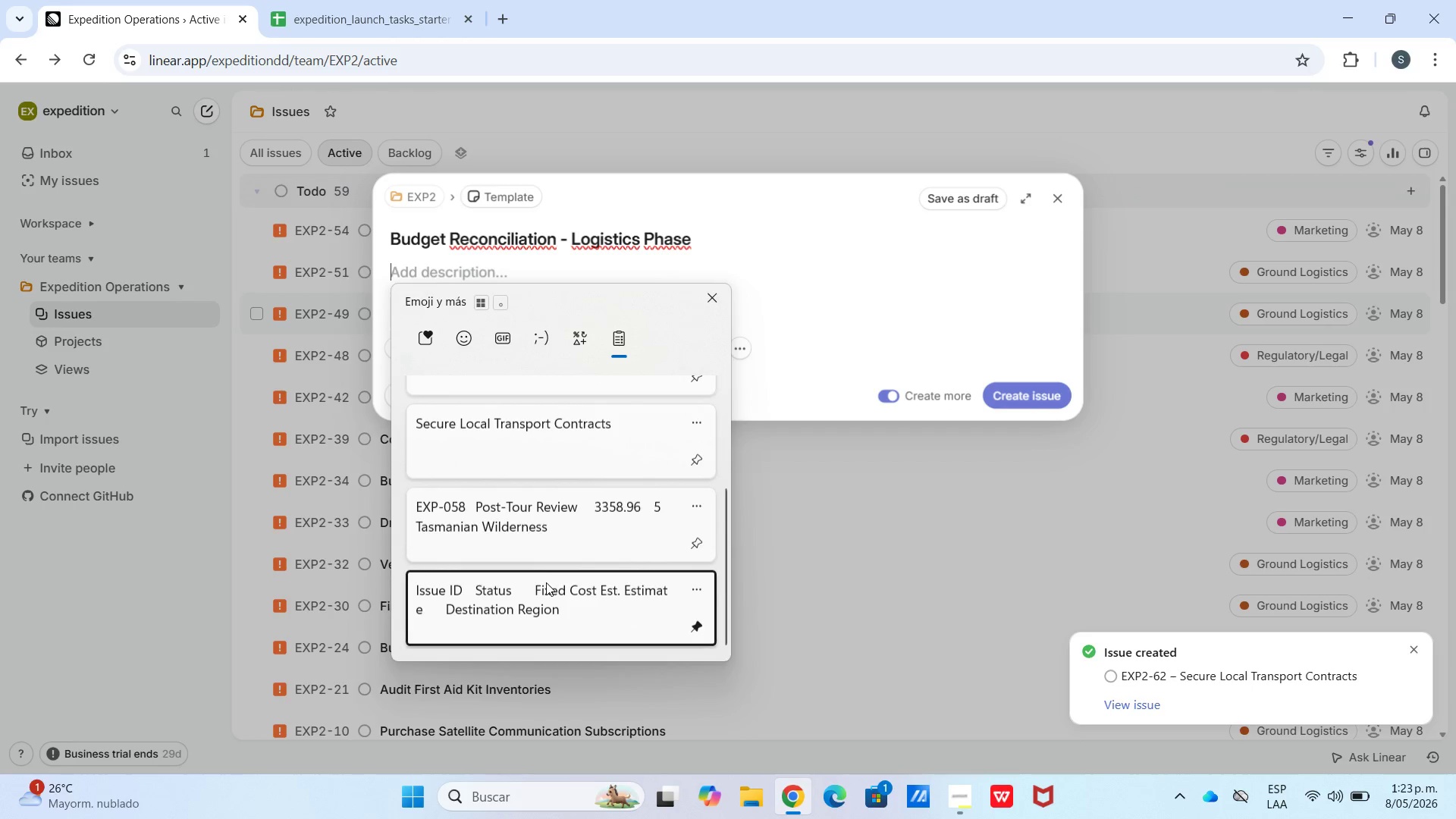 
scroll: coordinate [535, 557], scroll_direction: down, amount: 12.0
 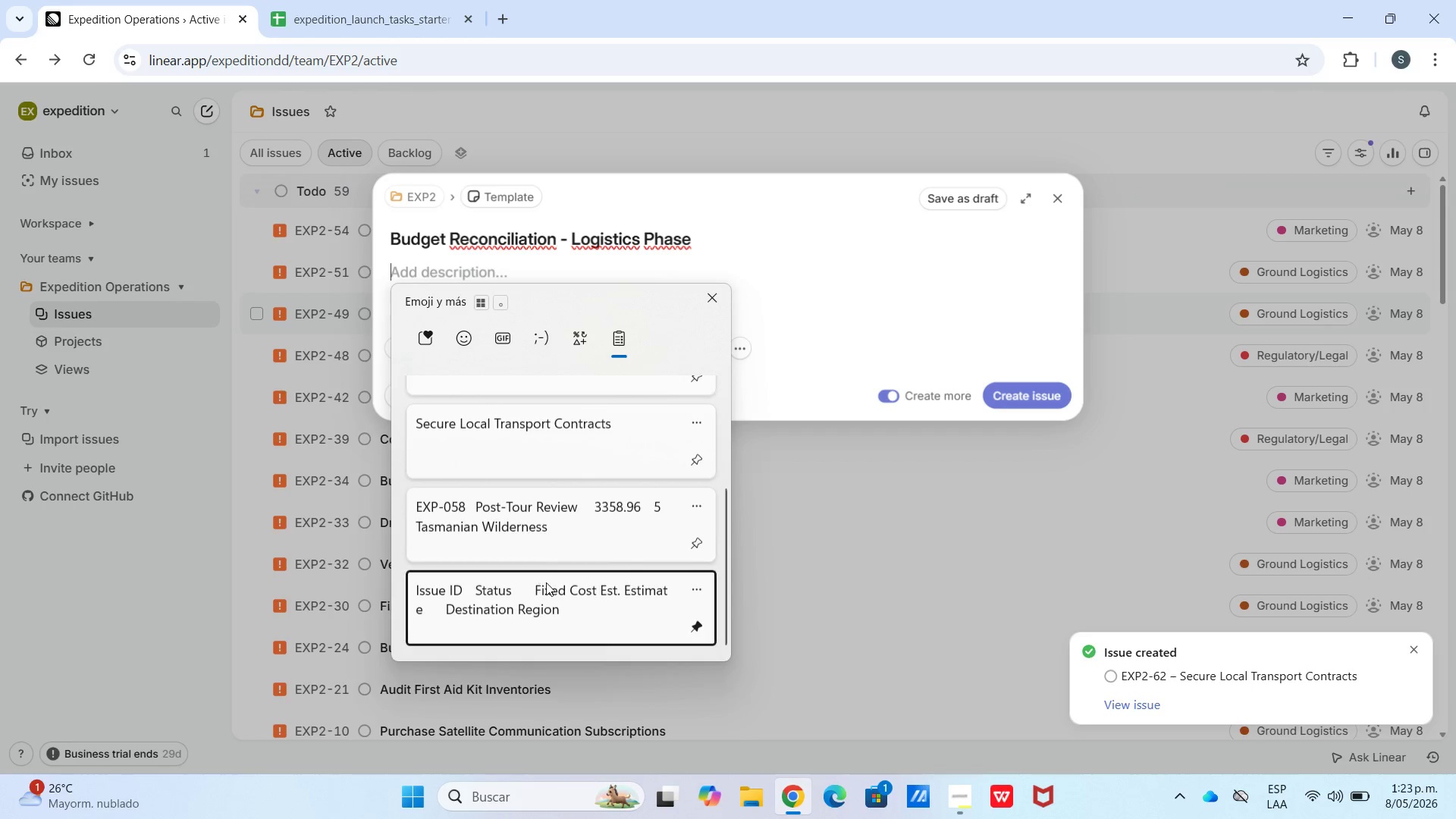 
key(Control+V)
 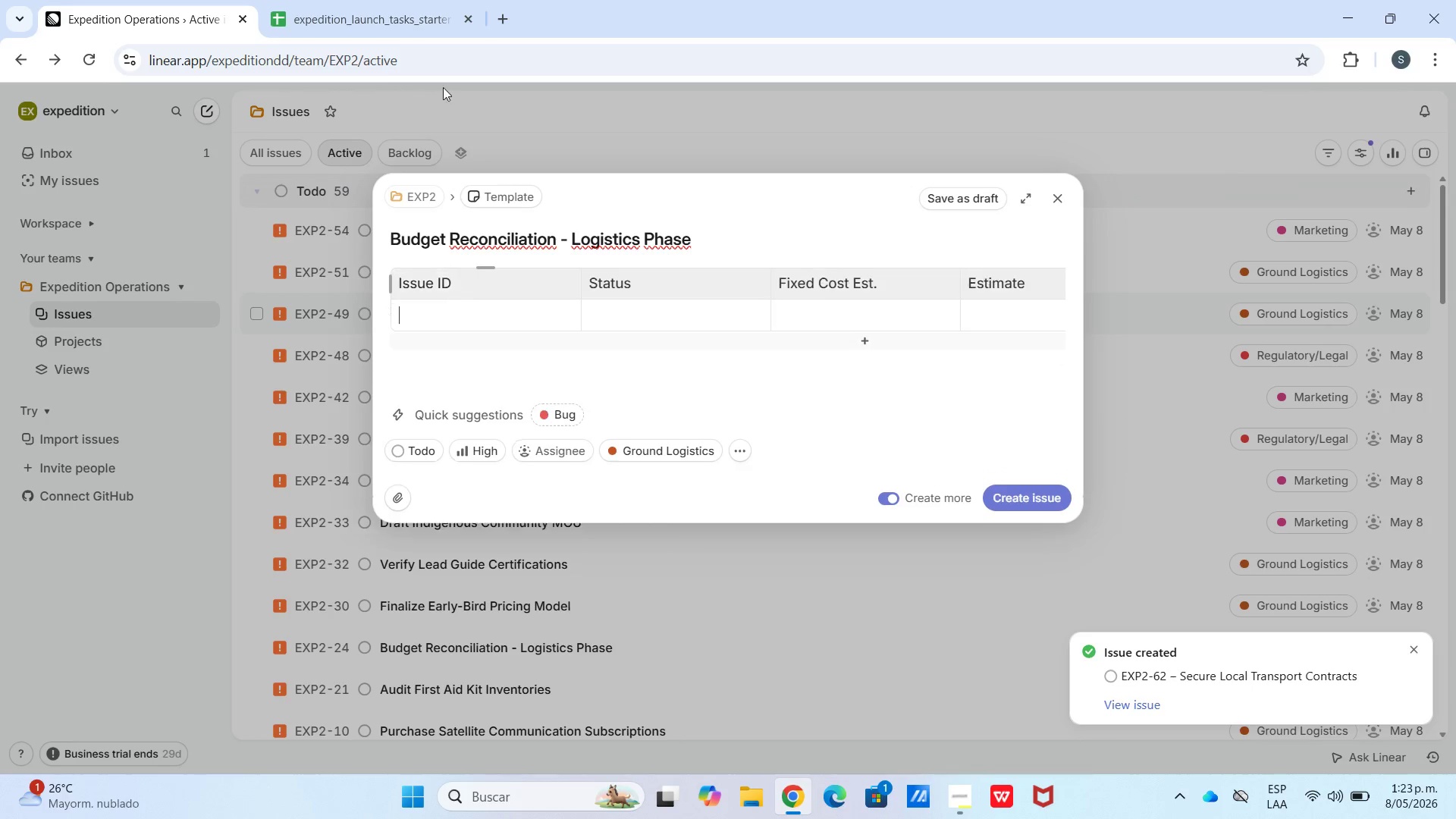 
left_click([430, 0])
 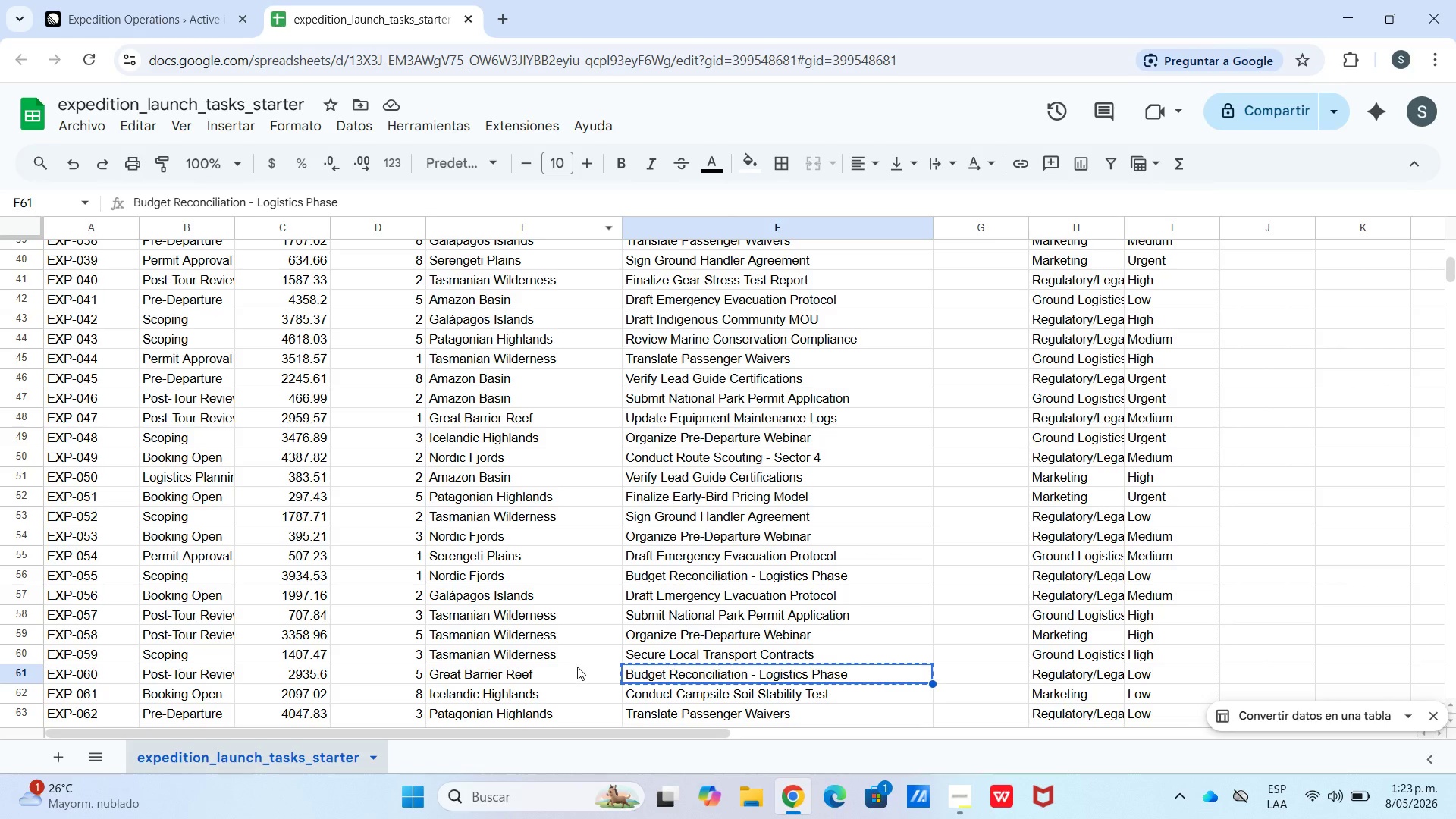 
left_click_drag(start_coordinate=[592, 675], to_coordinate=[105, 676])
 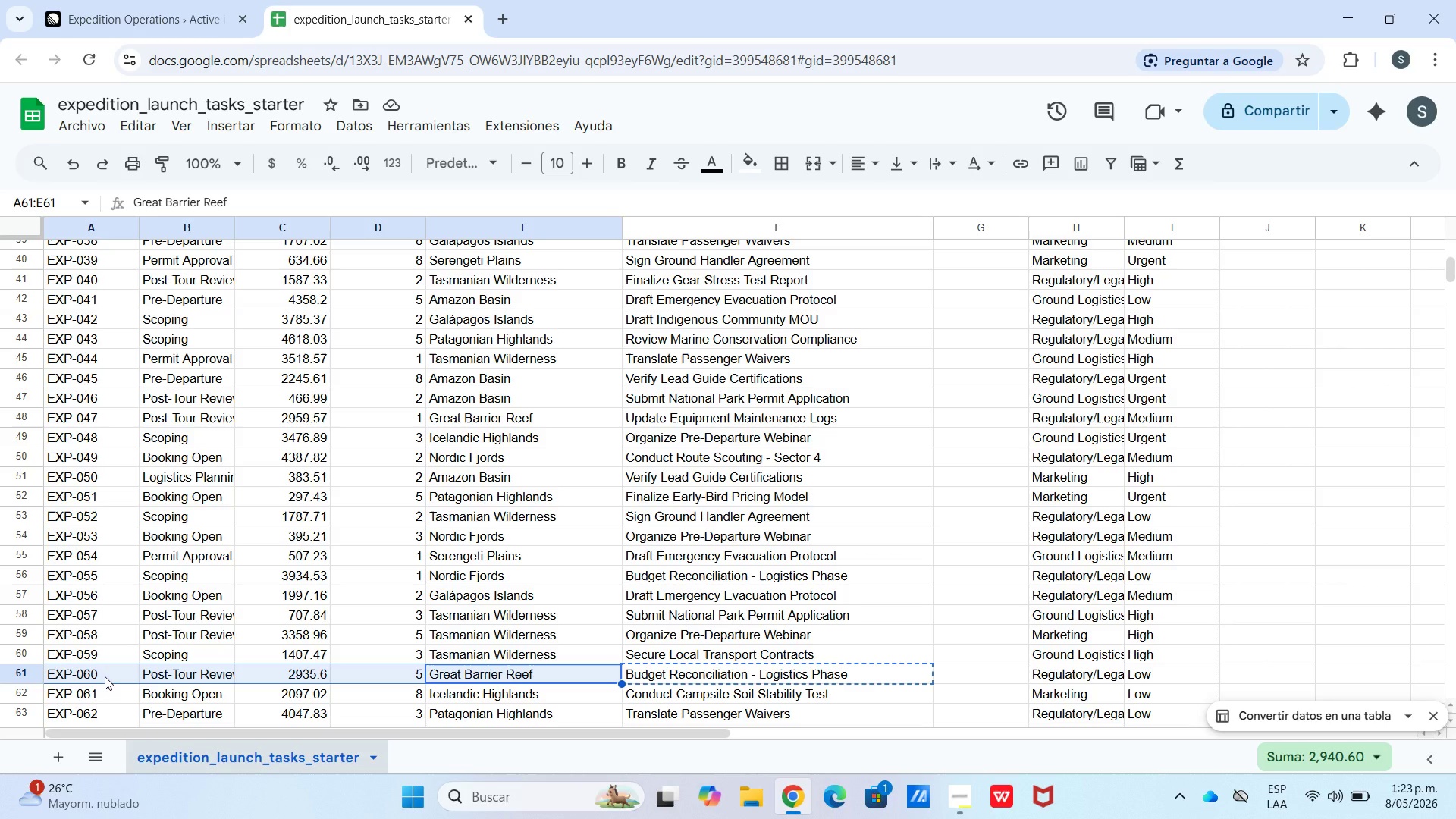 
key(Control+C)
 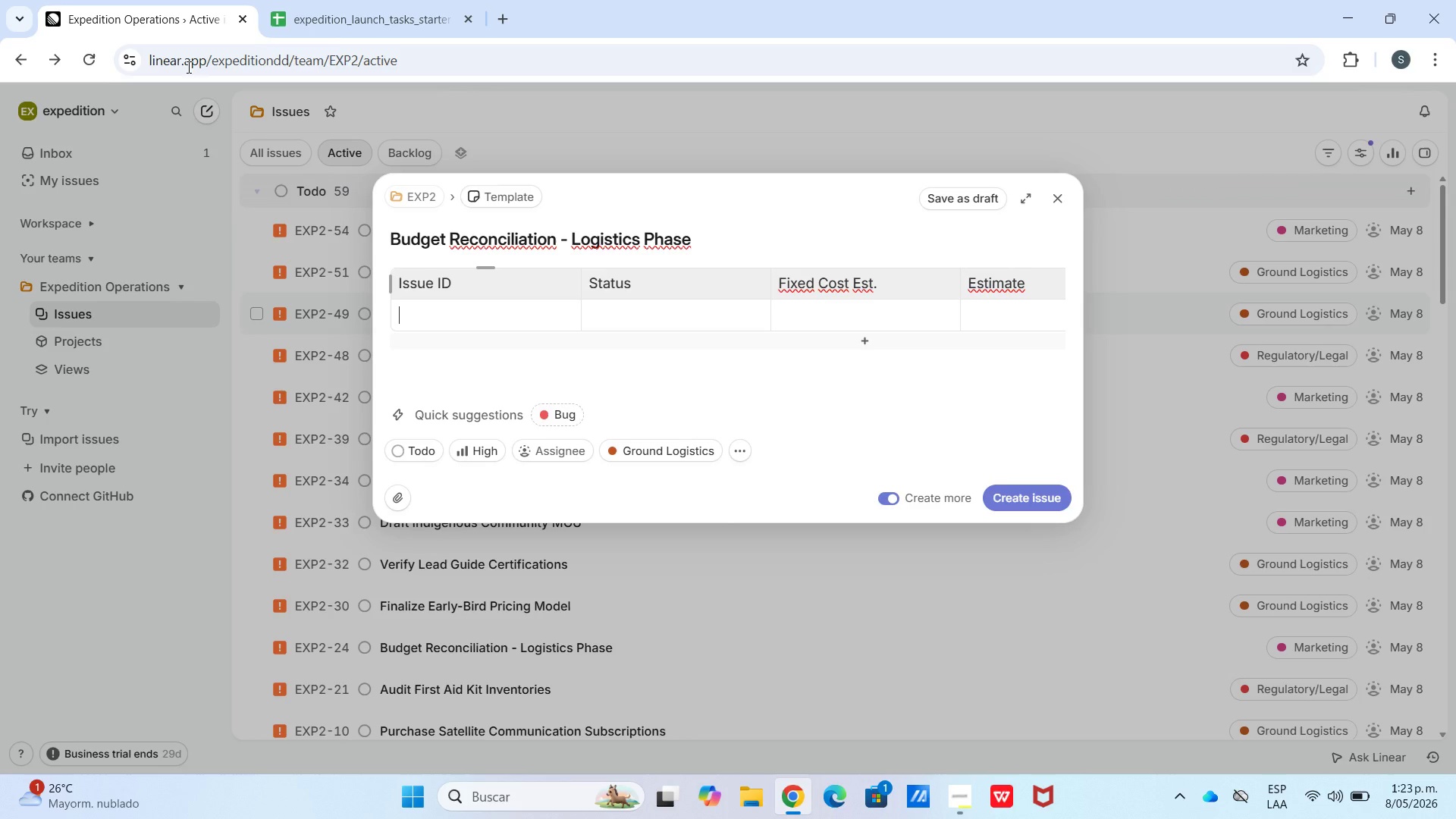 
key(Control+V)
 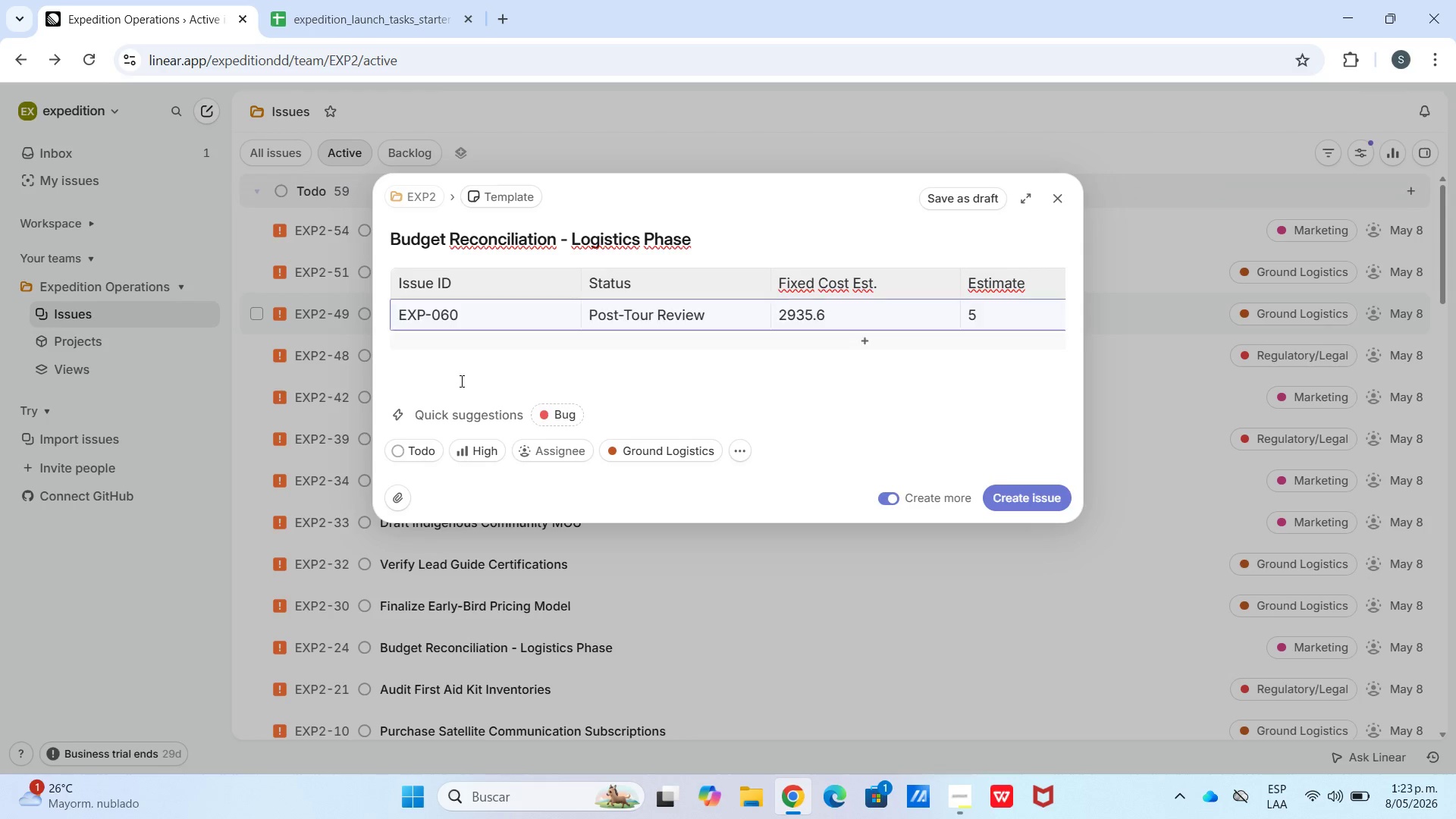 
left_click_drag(start_coordinate=[460, 381], to_coordinate=[464, 388])
 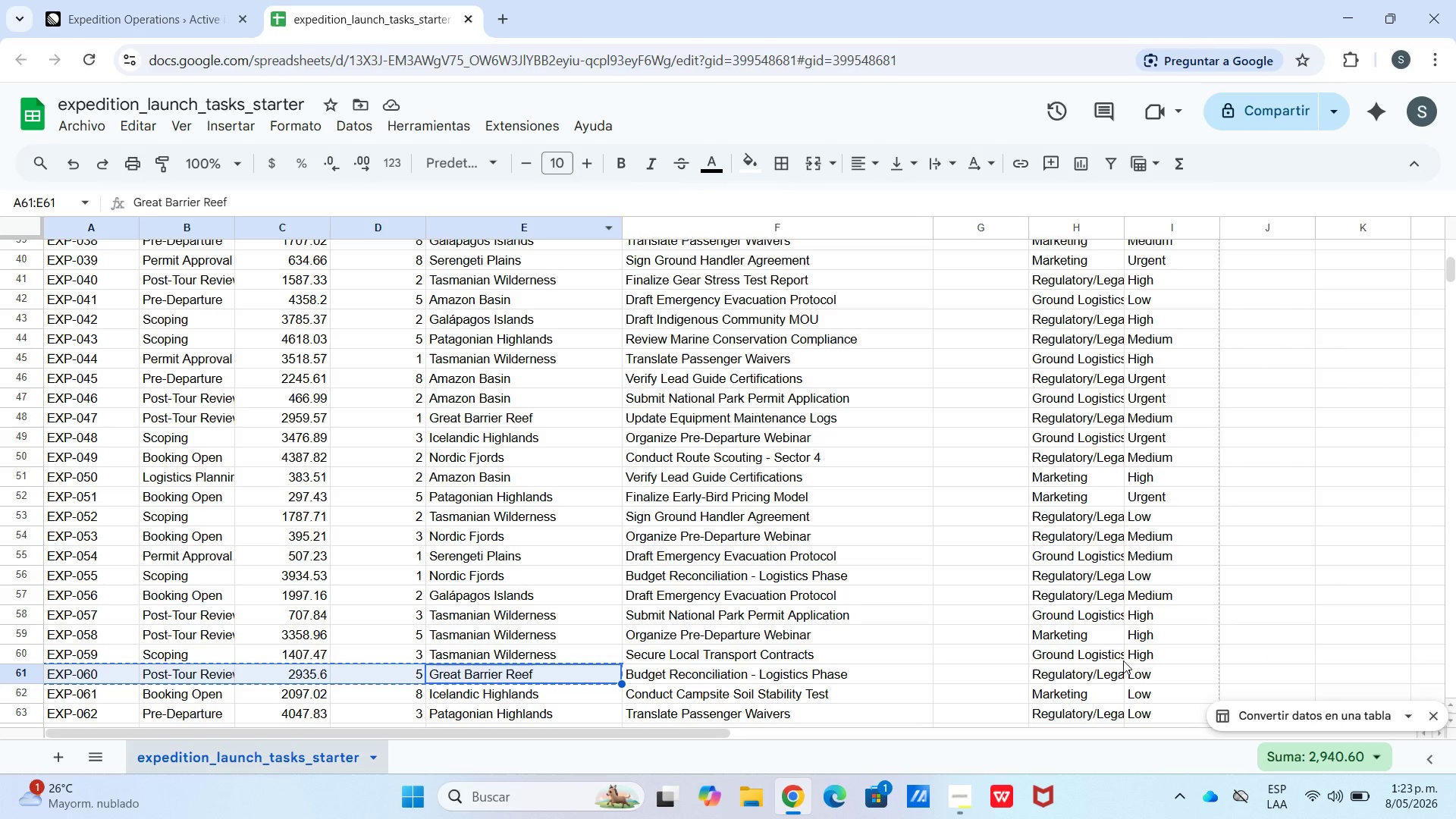 
left_click([135, 0])
 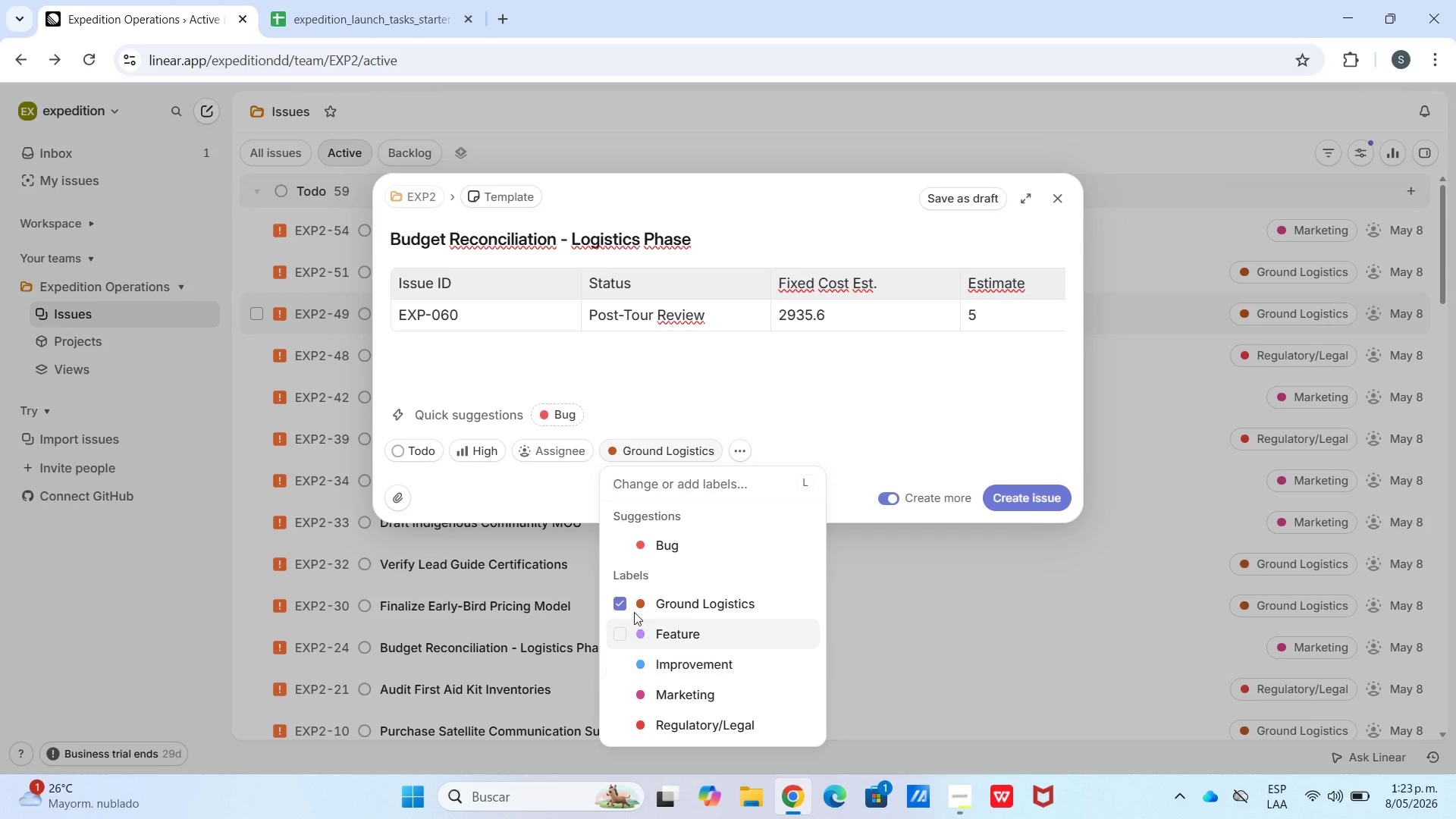 
left_click([613, 604])
 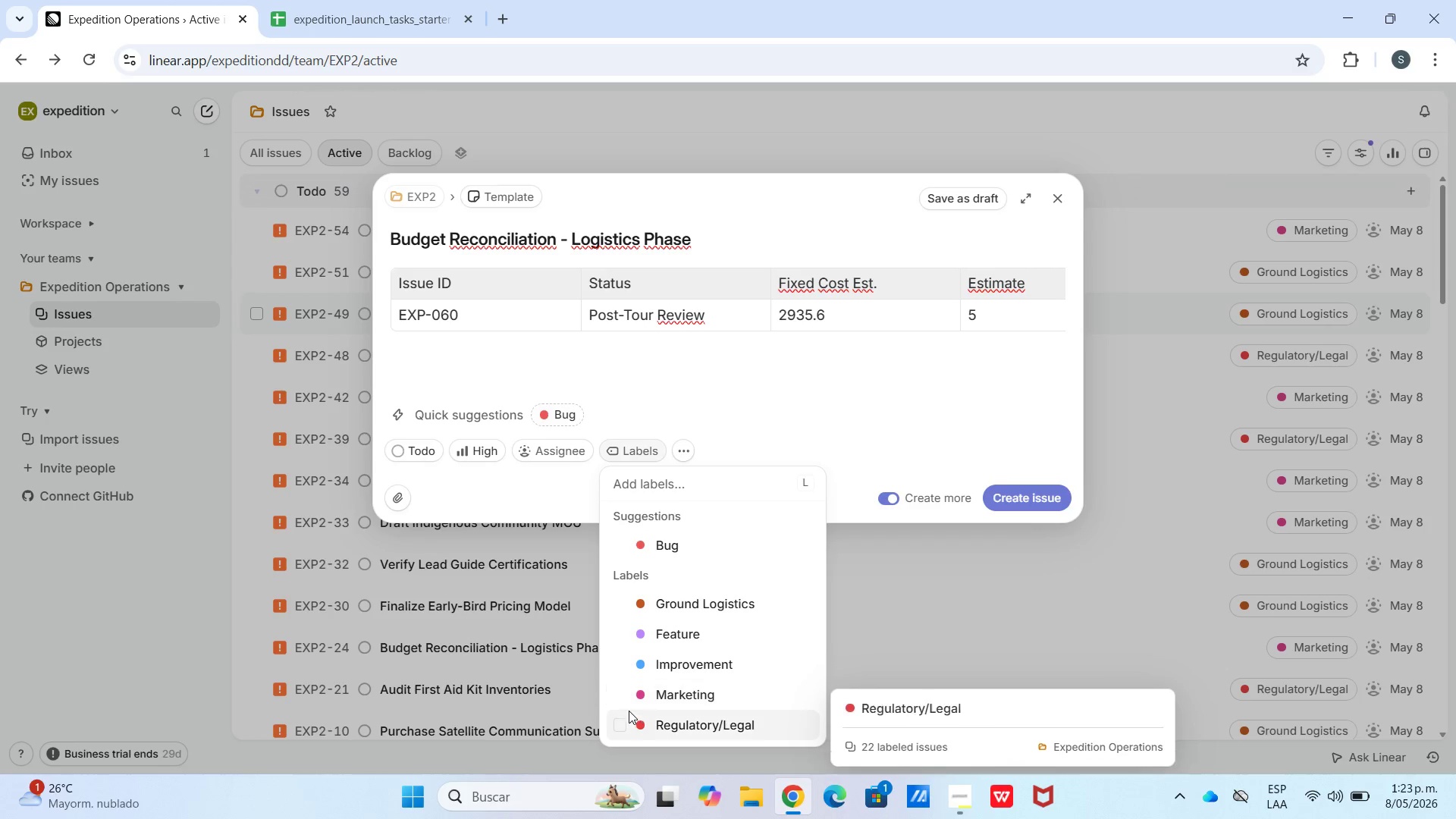 
left_click([629, 717])
 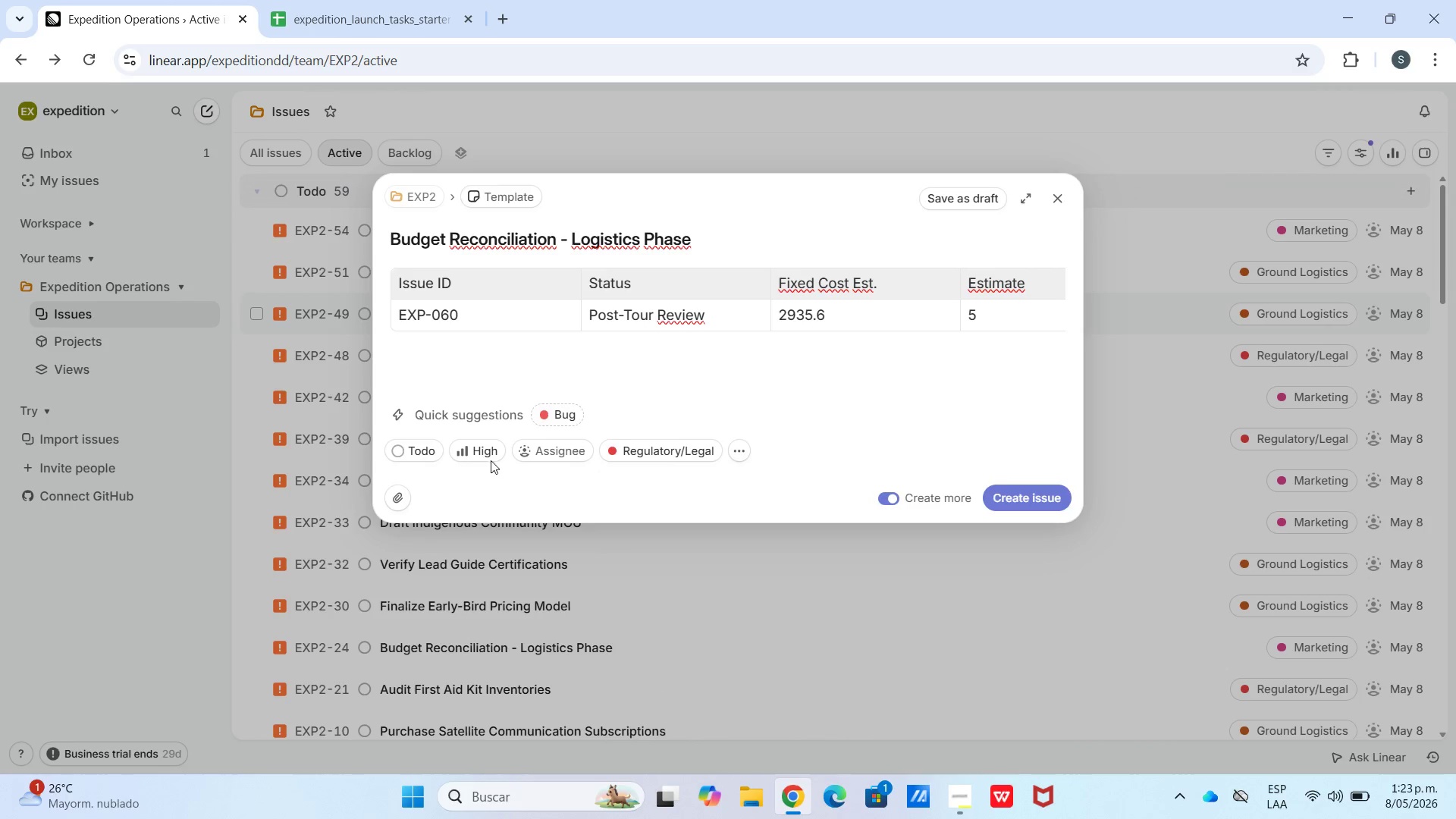 
left_click([488, 453])
 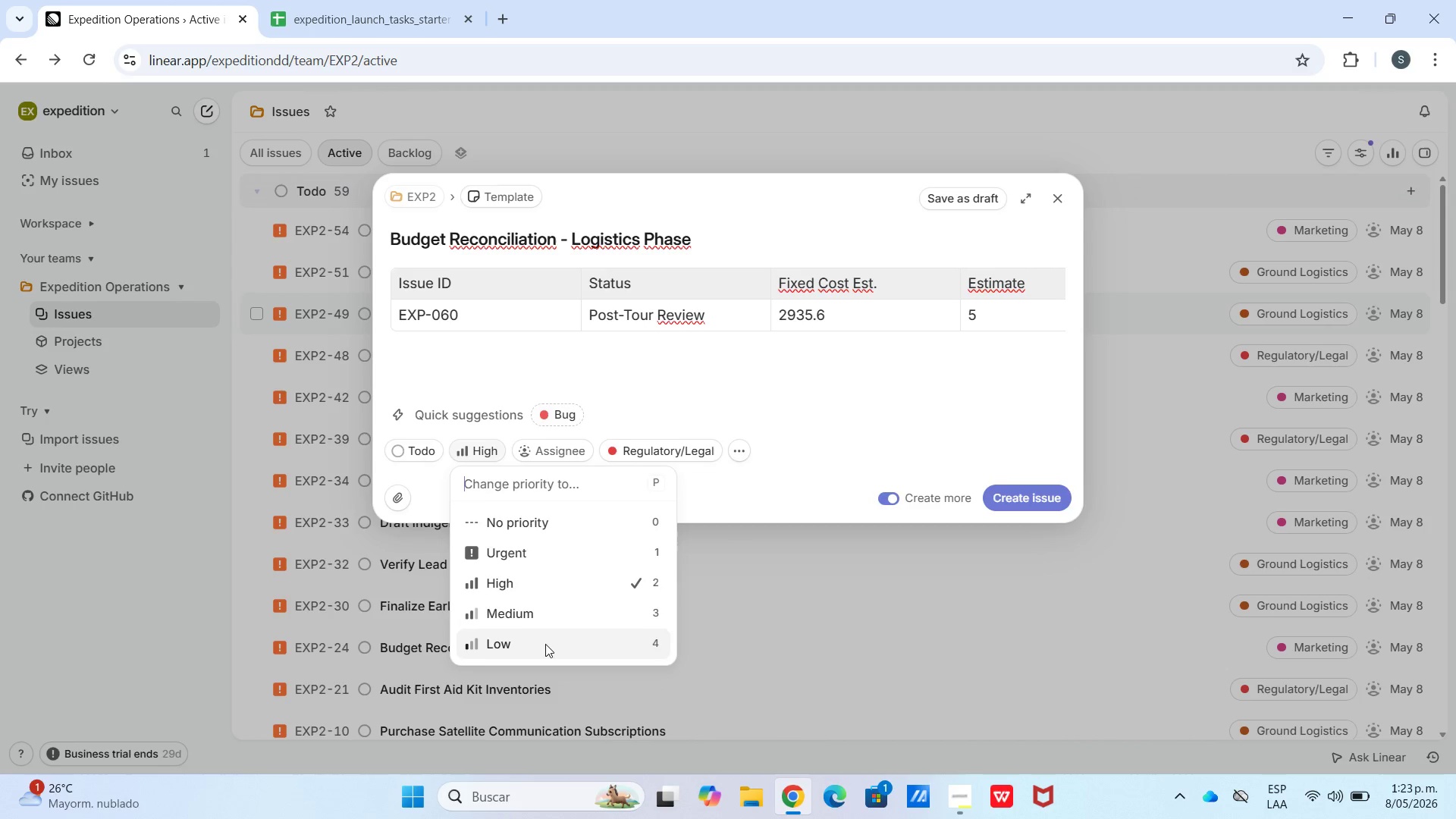 
left_click([545, 641])
 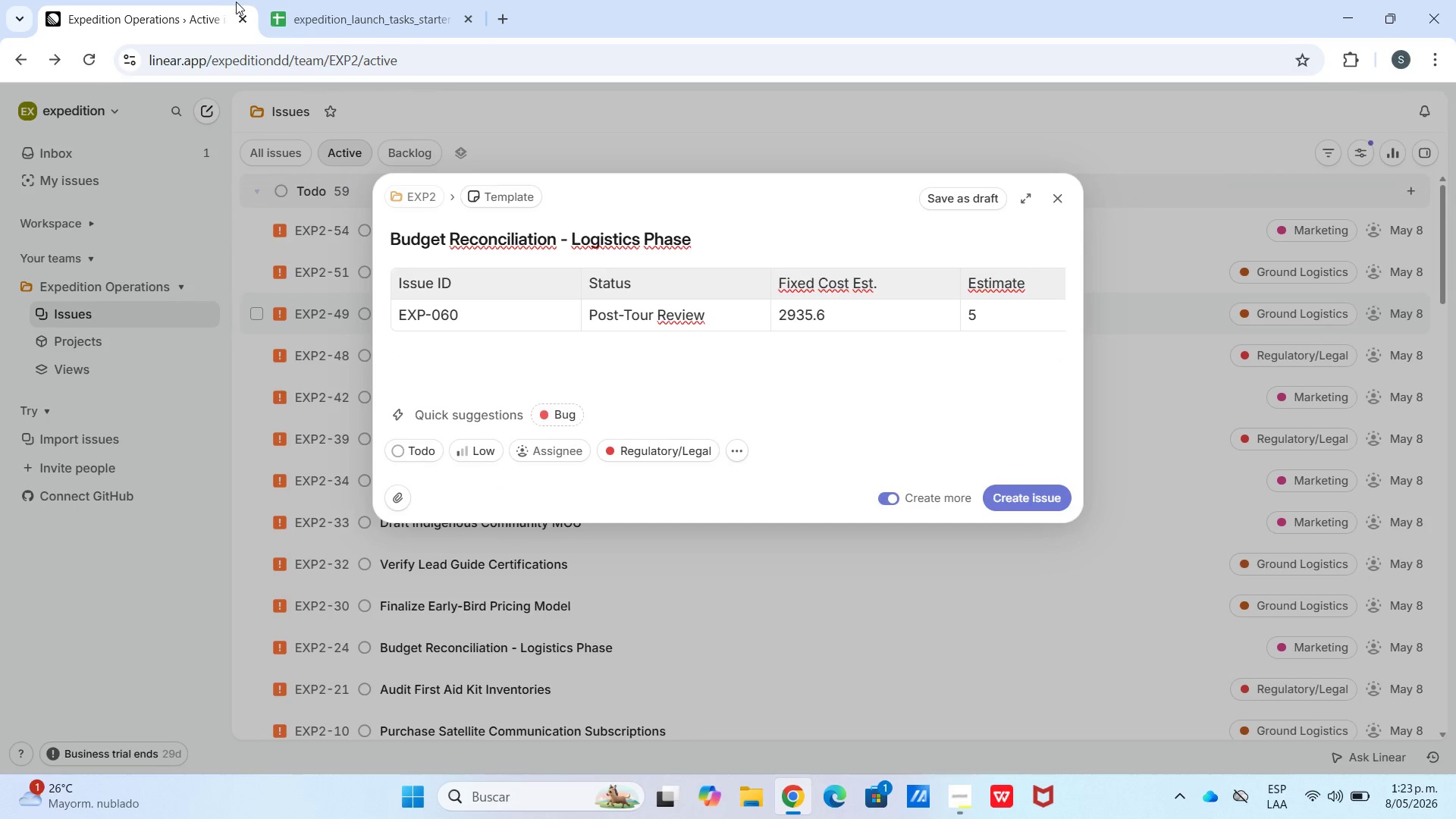 
left_click([309, 18])
 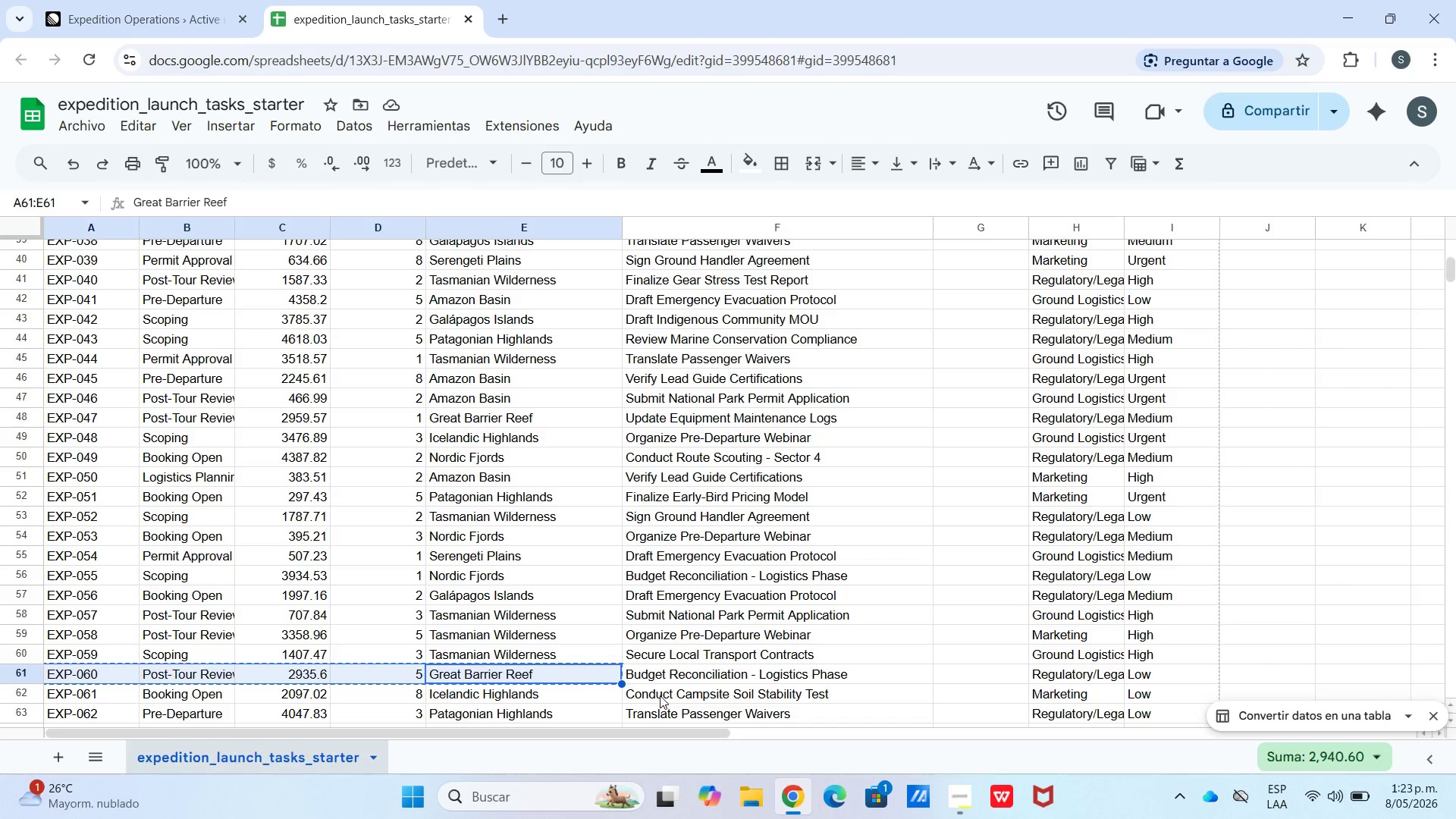 
key(Control+C)
 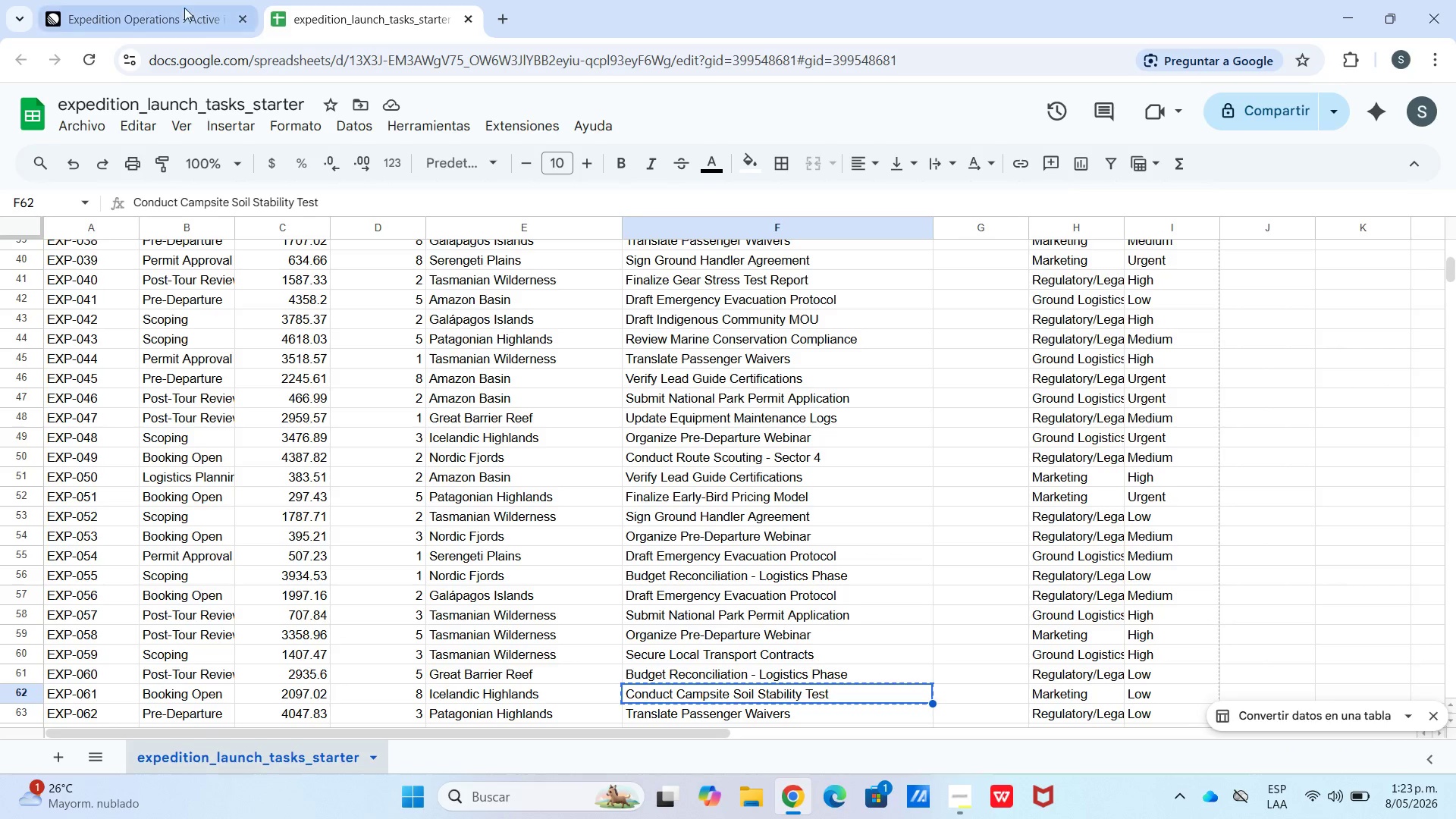 
left_click([180, 5])
 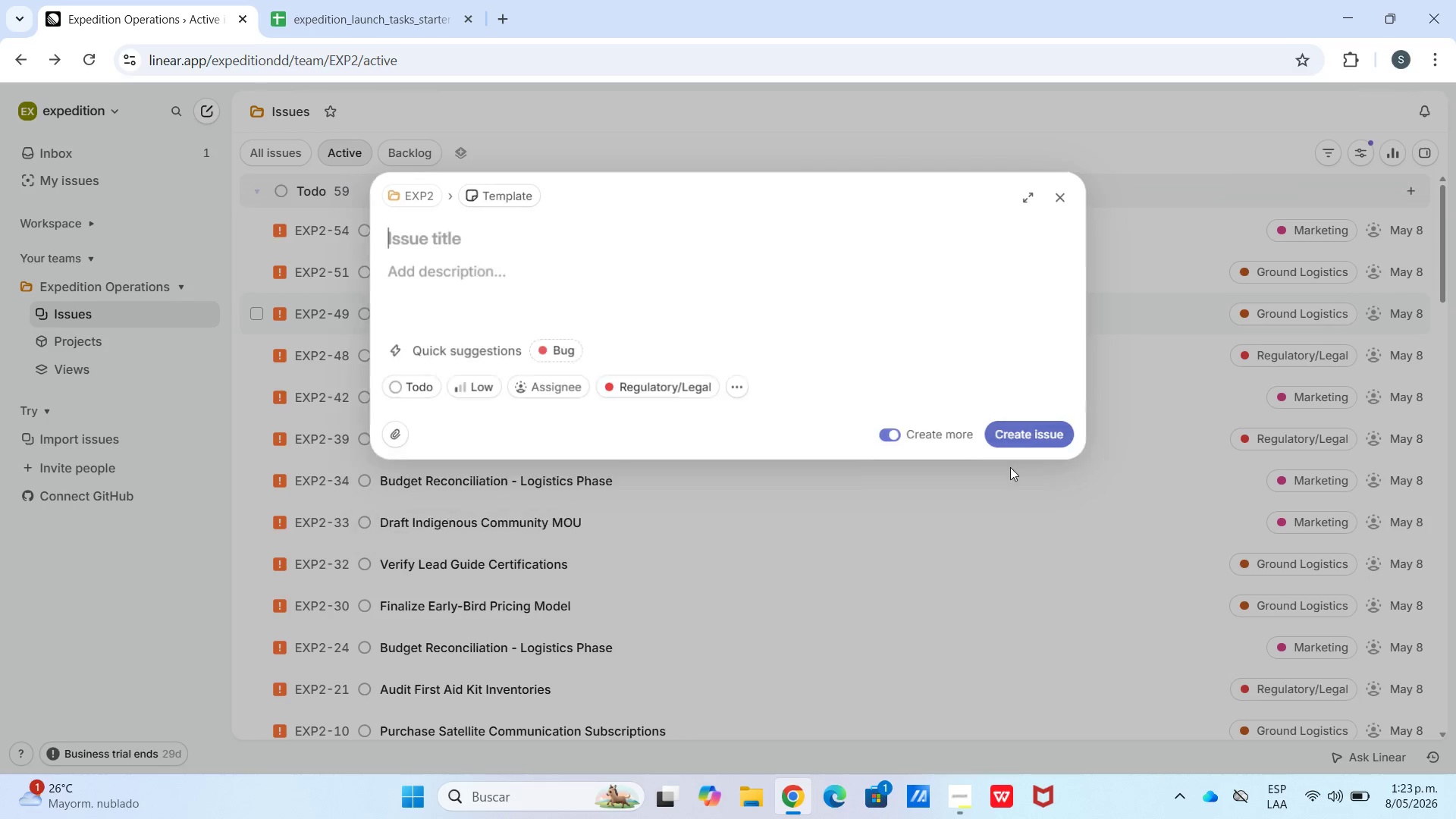 
key(Control+V)
 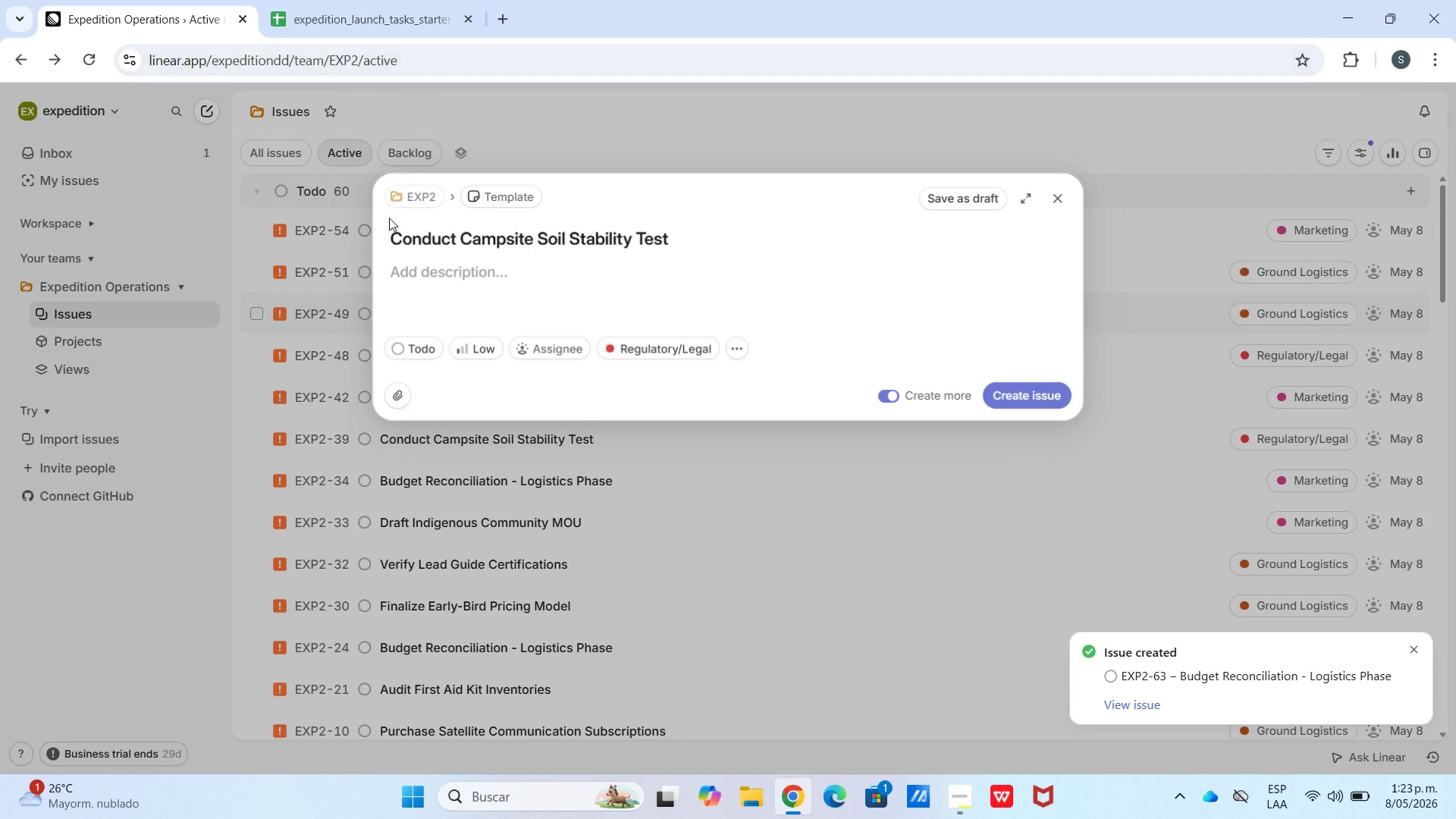 
left_click([450, 281])
 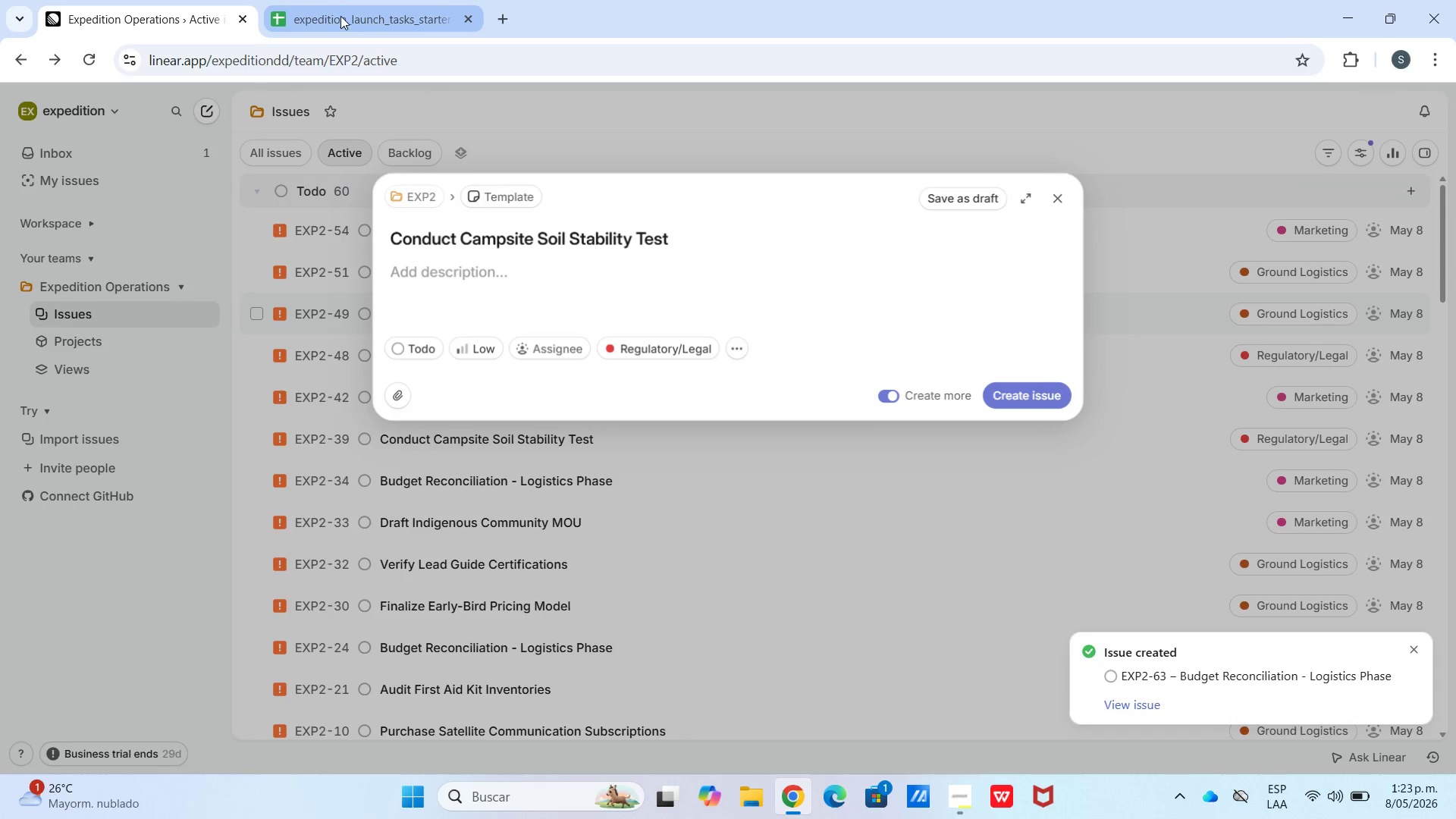 
key(Meta+V)
 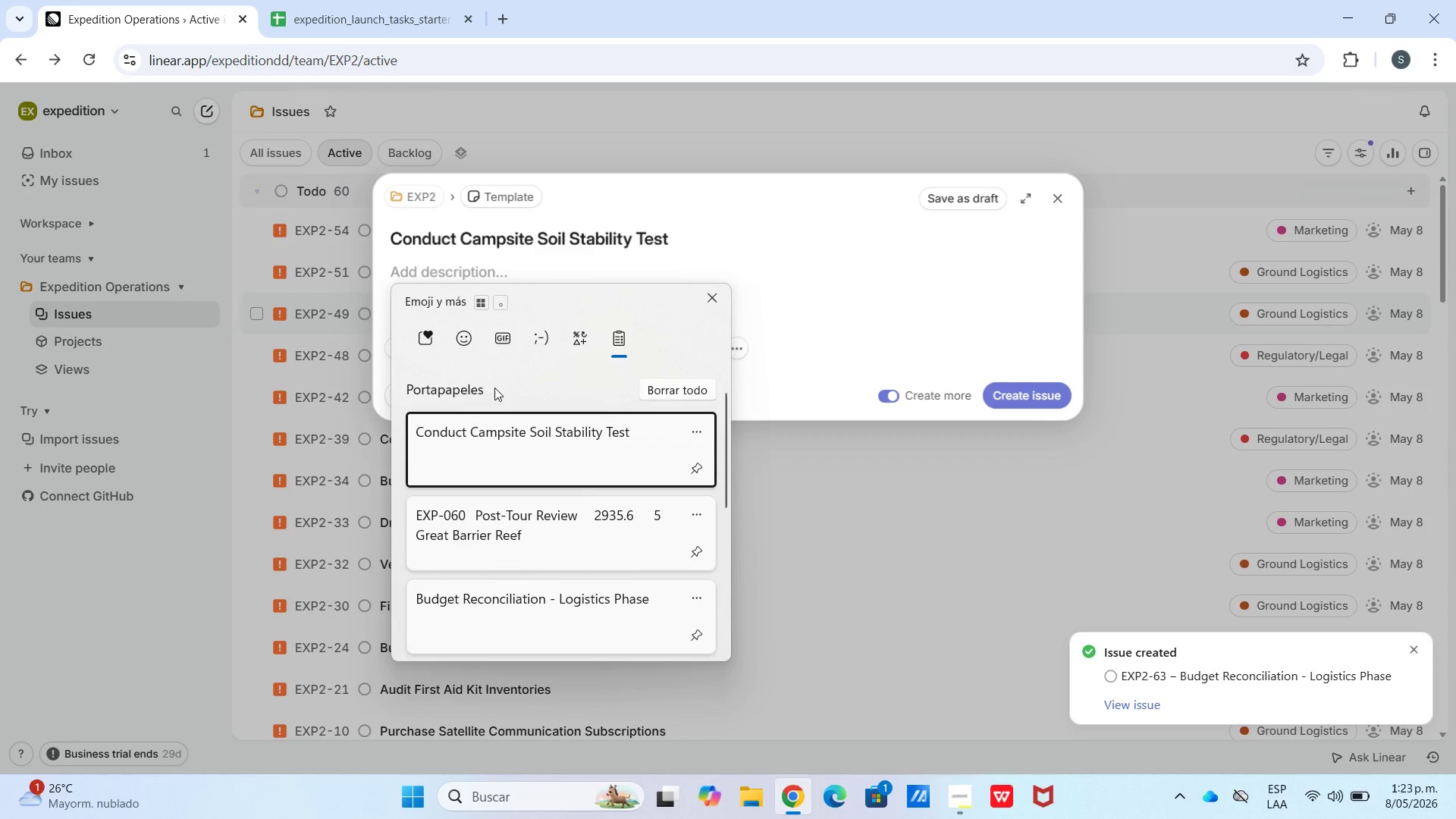 
key(Control+ControlLeft)
 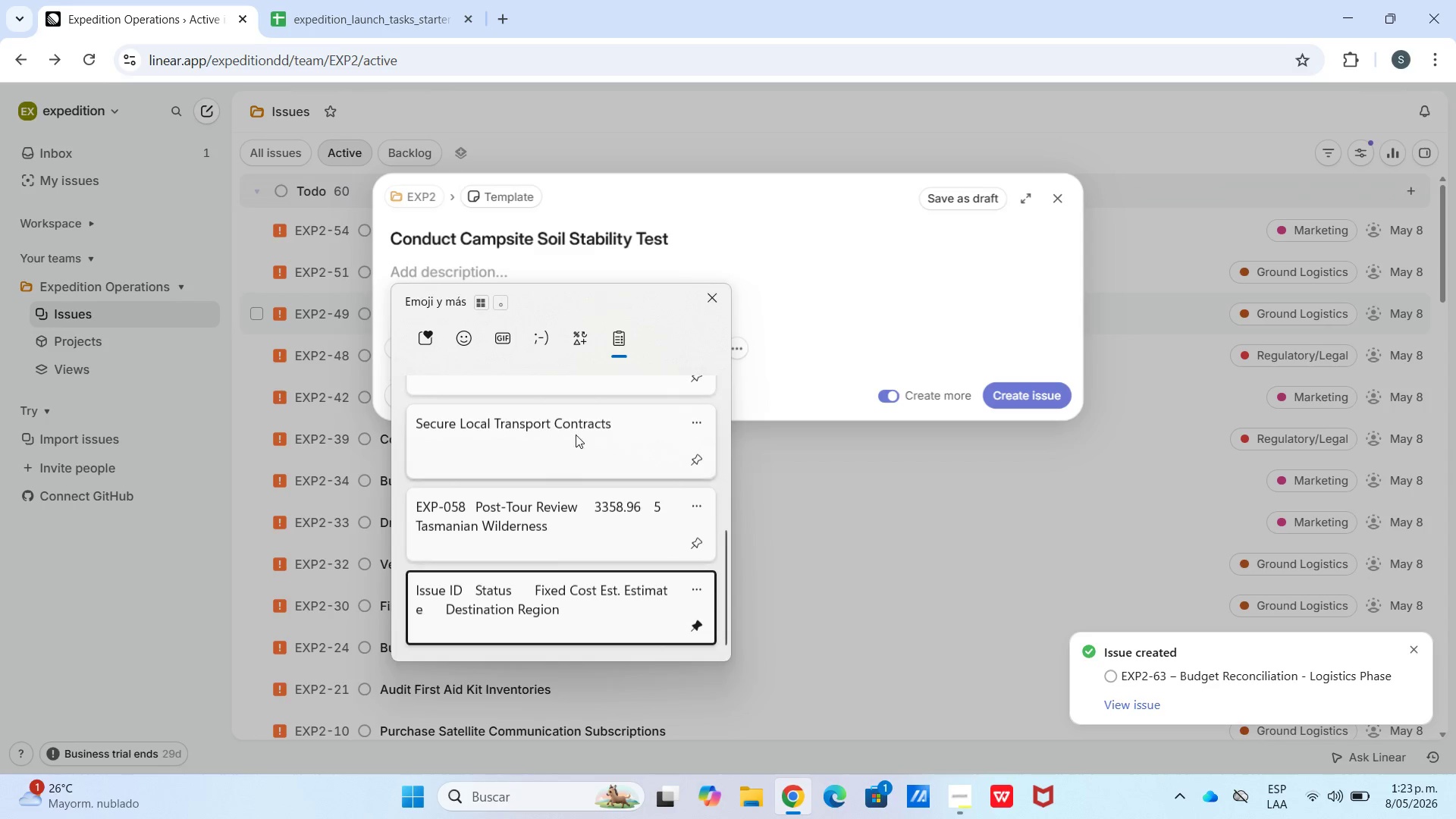 
key(Control+V)
 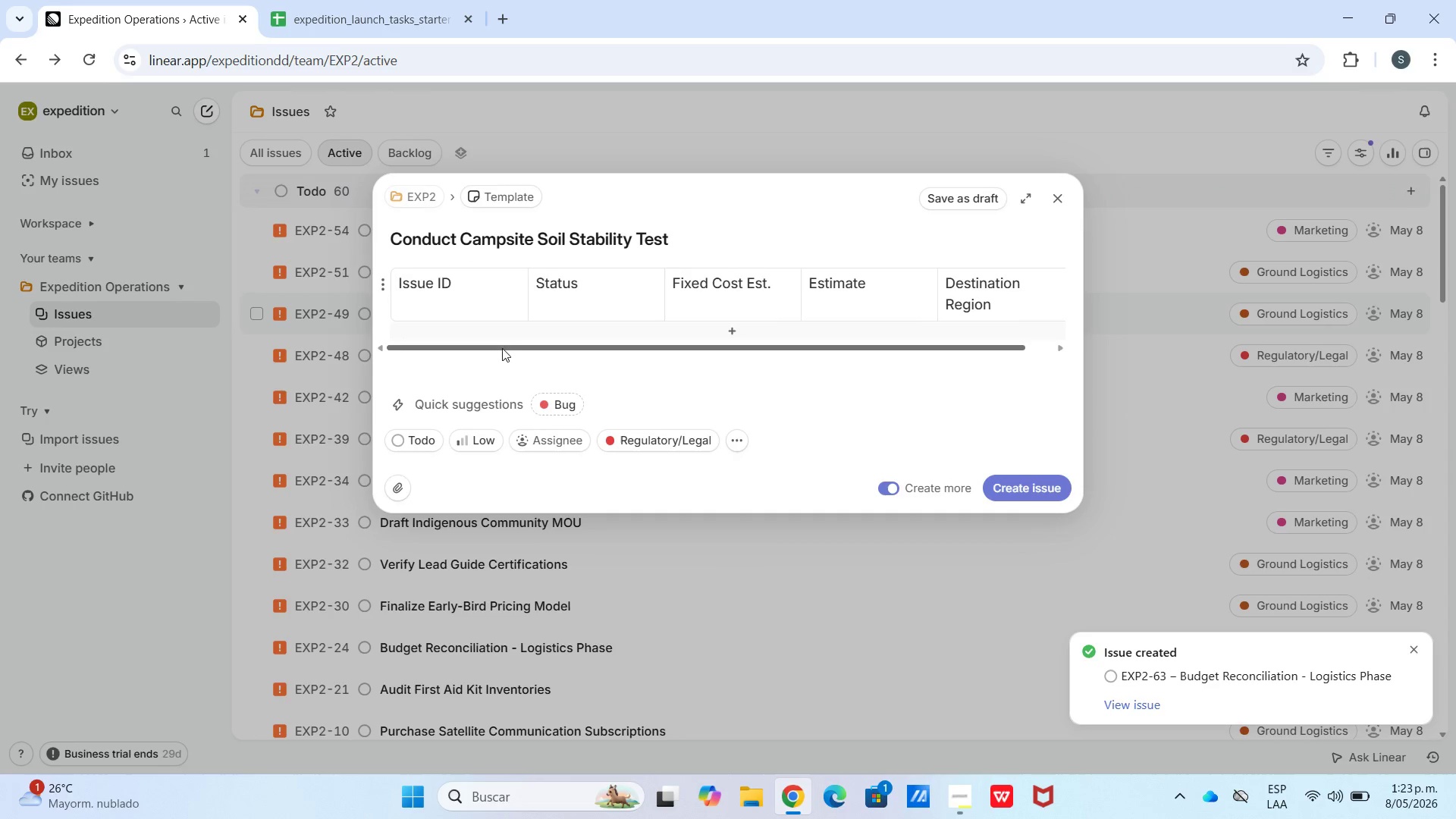 
scroll: coordinate [512, 595], scroll_direction: down, amount: 15.0
 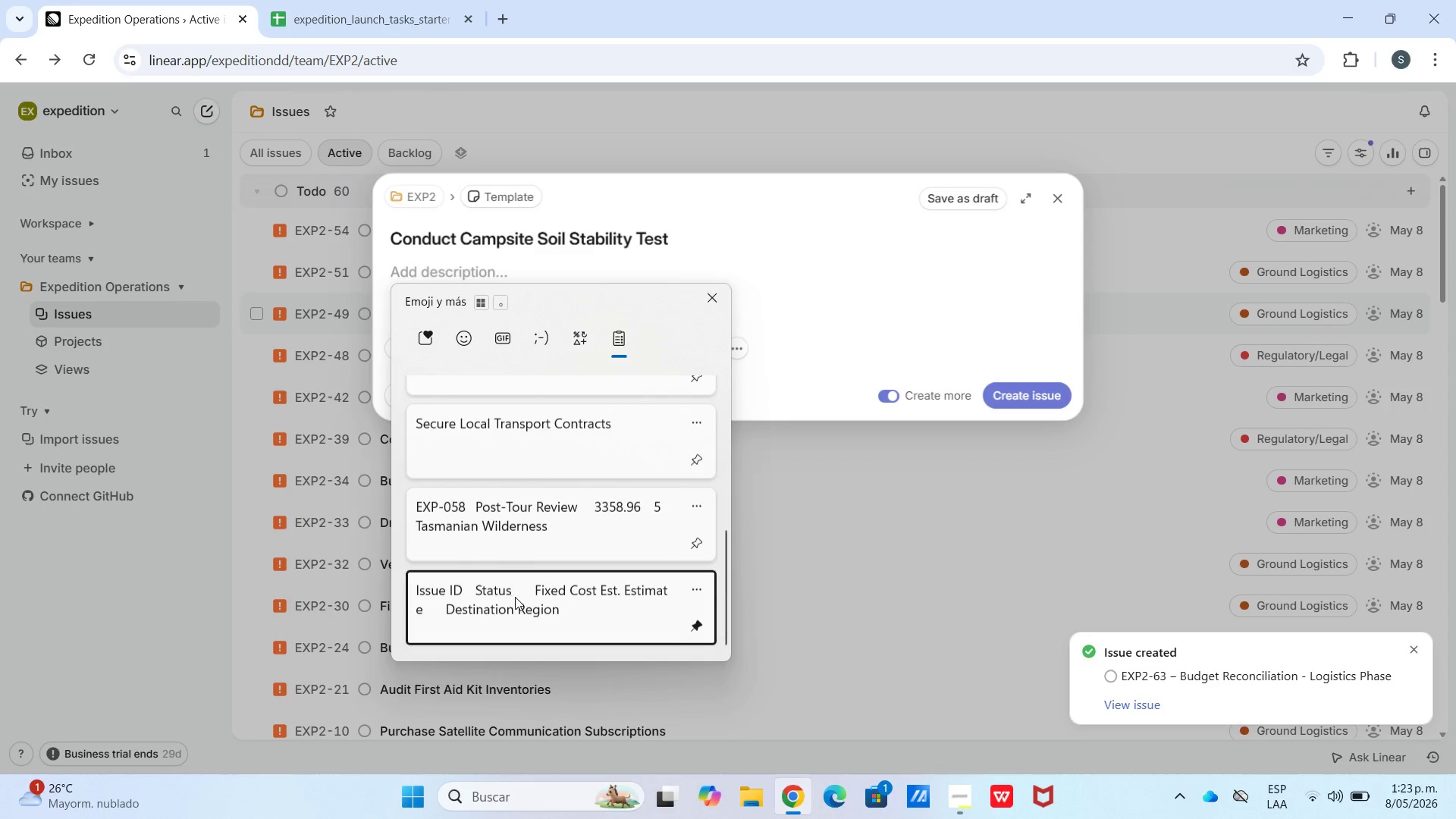 
left_click([499, 336])
 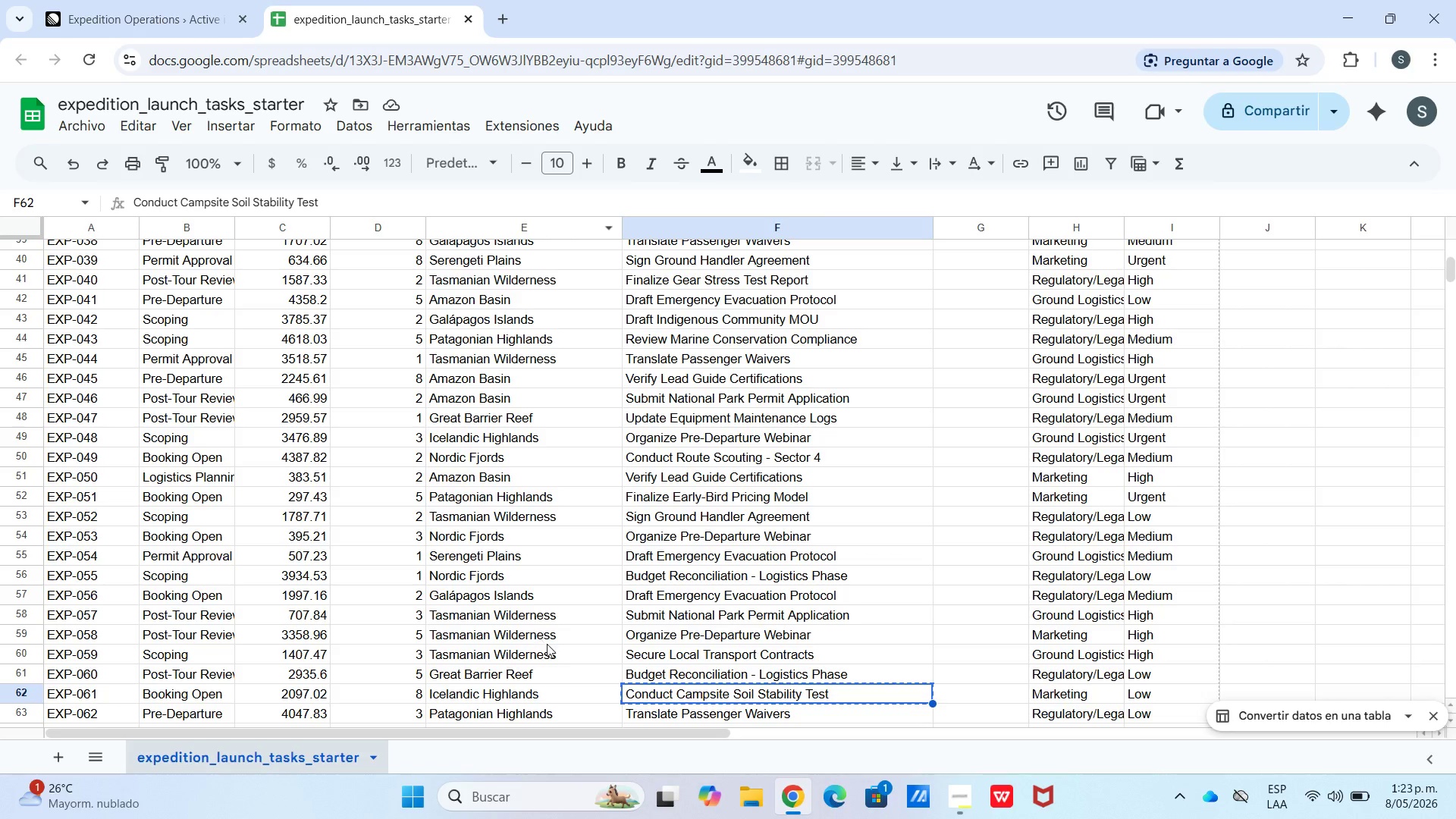 
left_click_drag(start_coordinate=[588, 692], to_coordinate=[93, 689])
 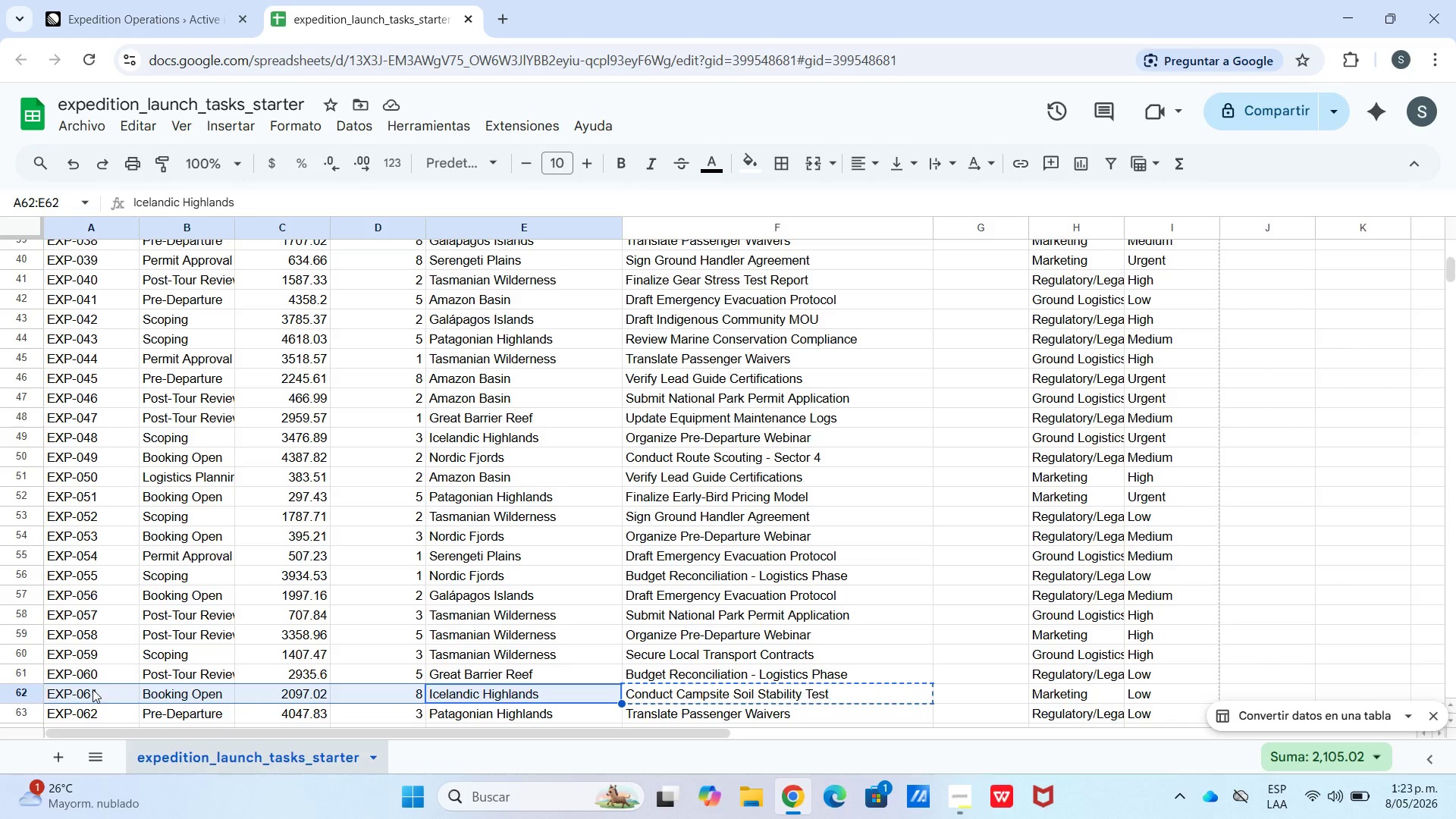 
key(Control+C)
 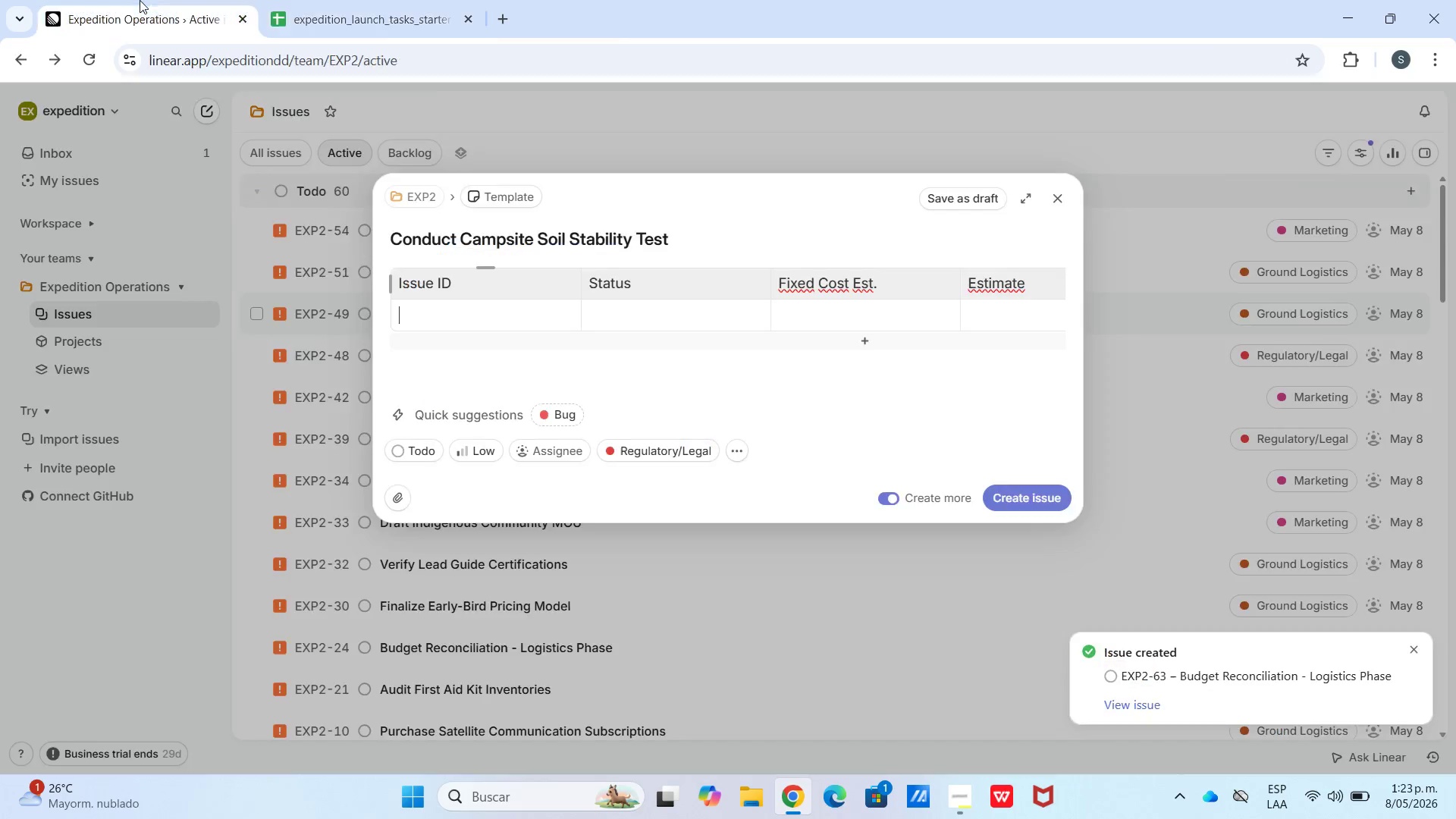 
key(Control+V)
 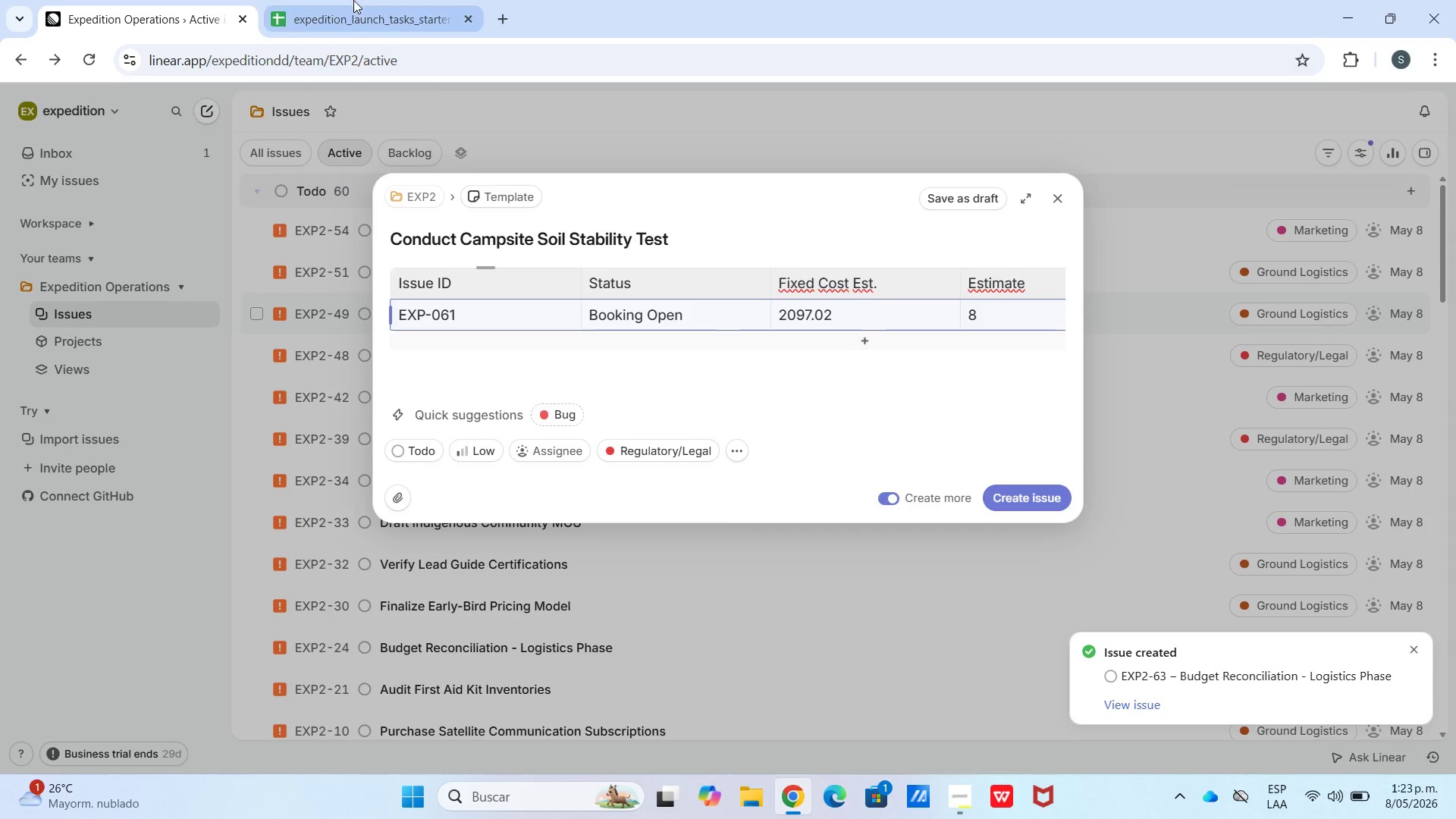 
left_click([353, 0])
 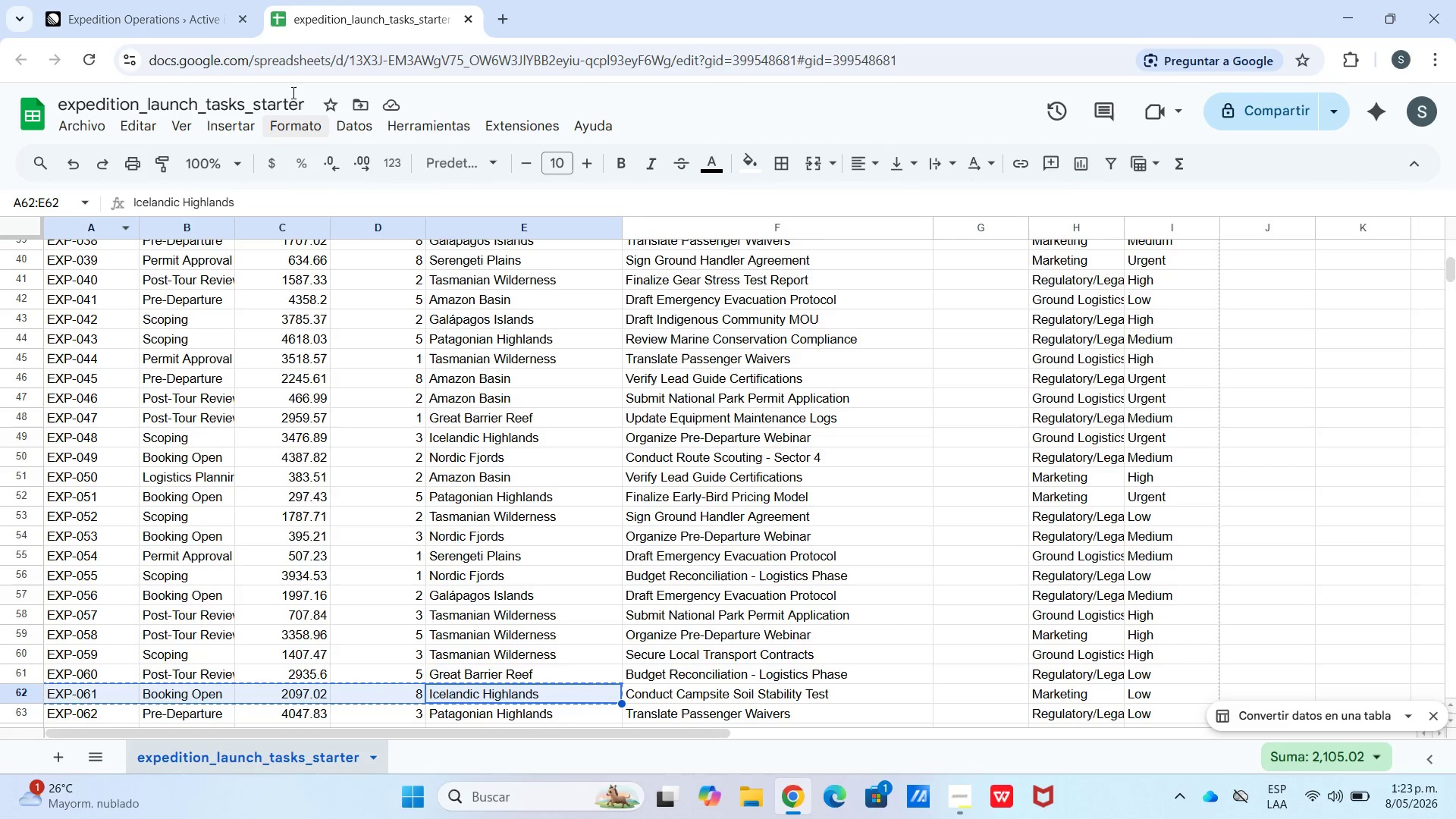 
left_click([180, 0])
 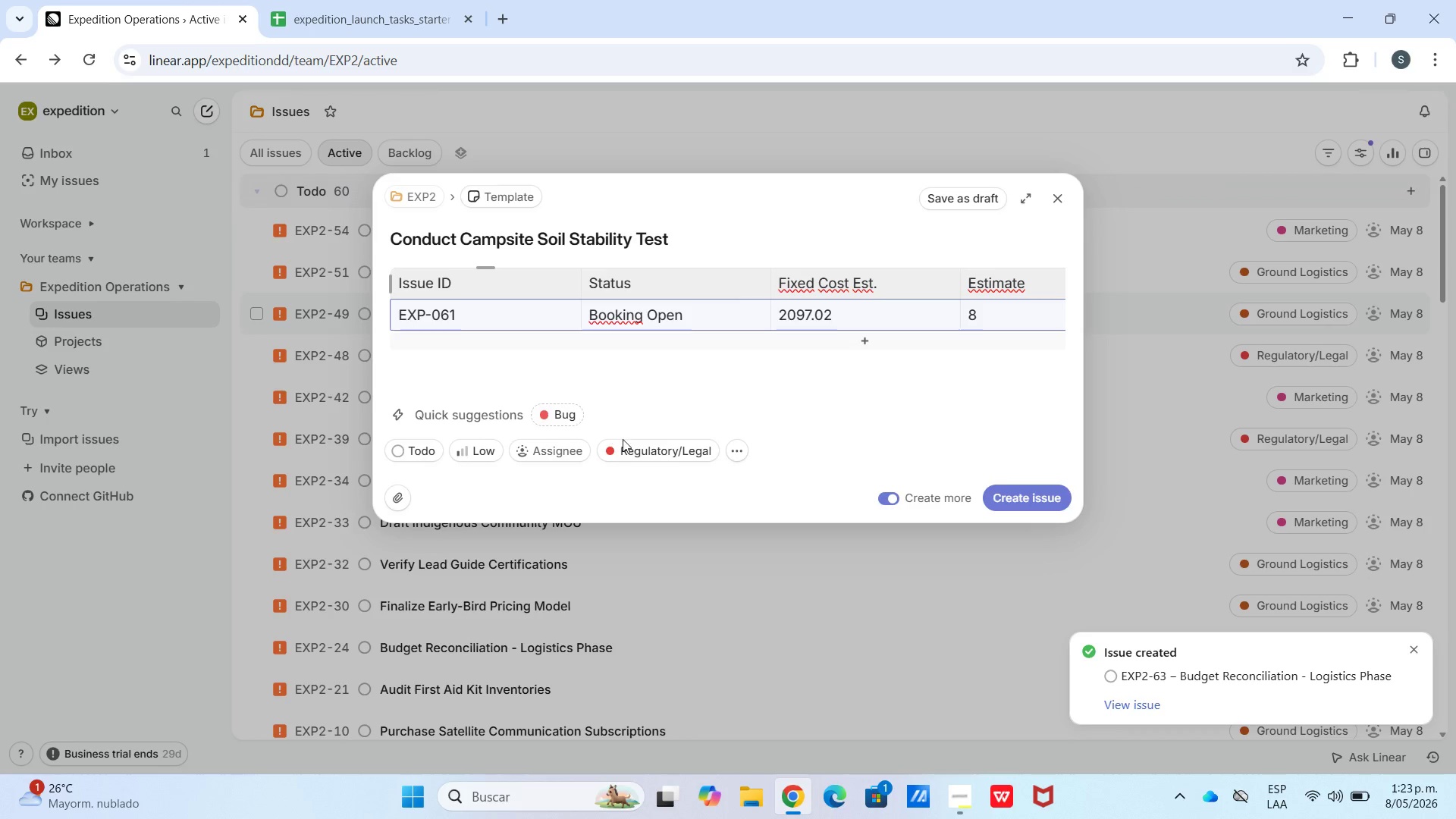 
left_click([645, 460])
 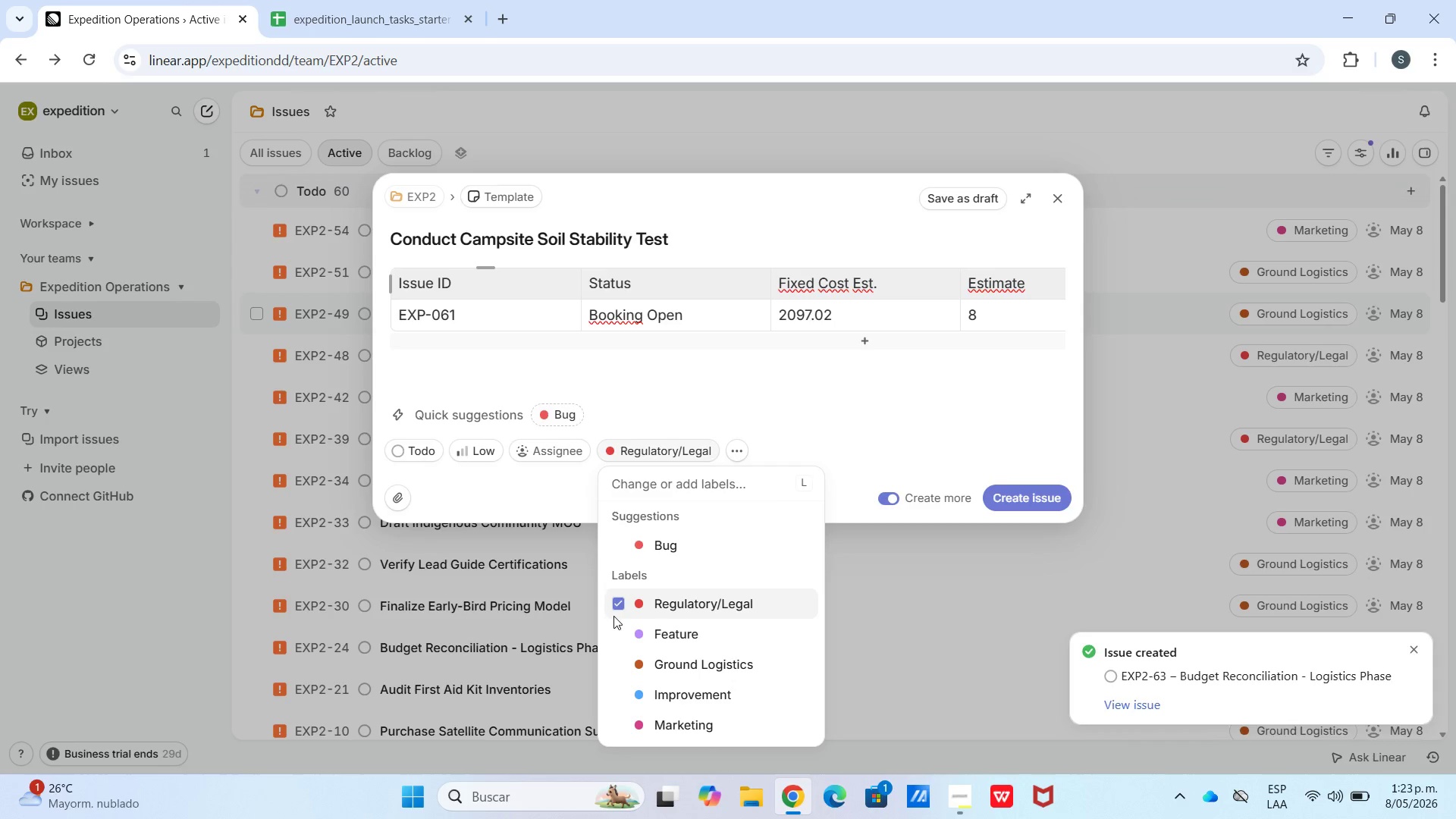 
left_click([612, 611])
 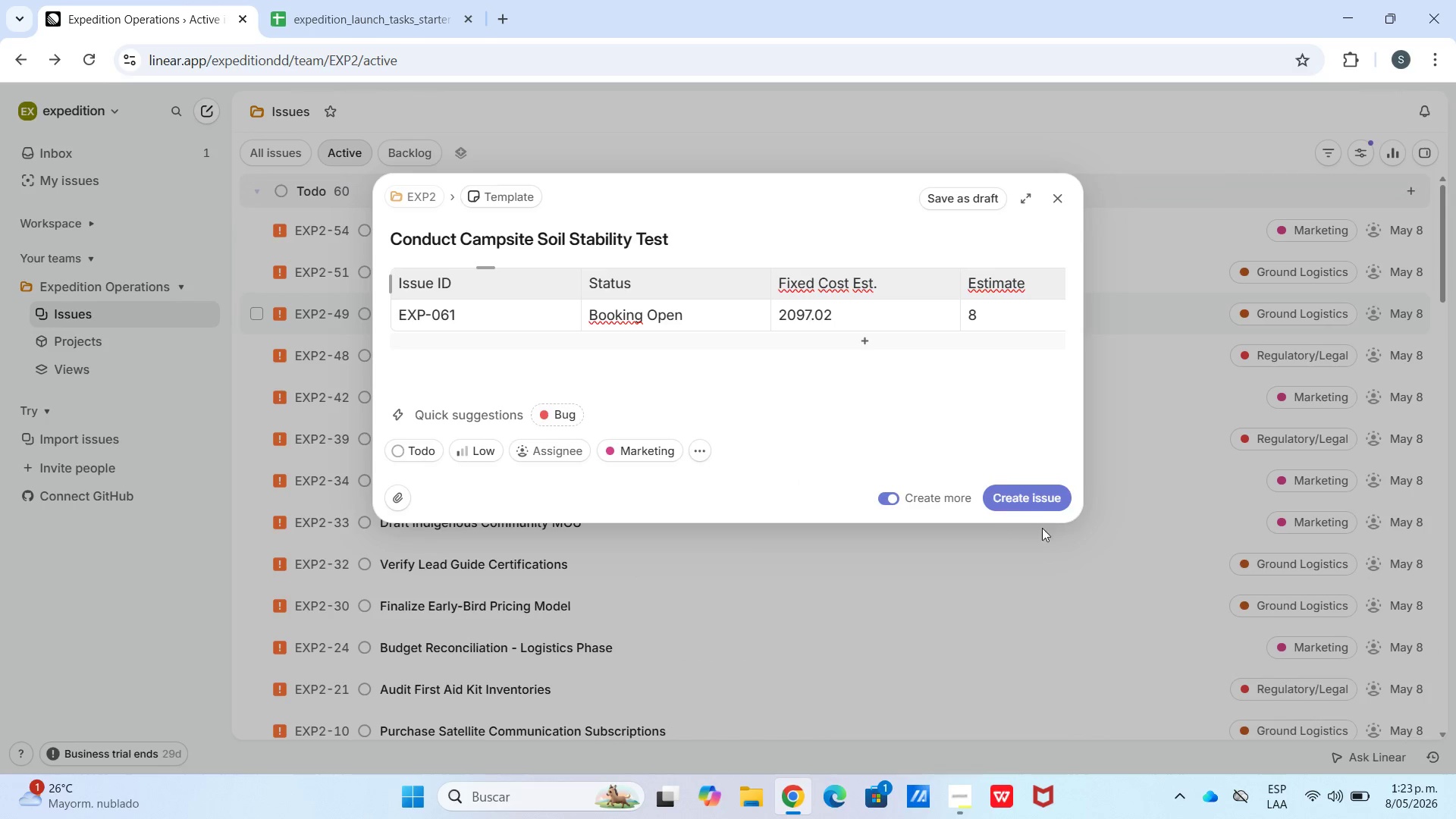 
left_click([1034, 497])
 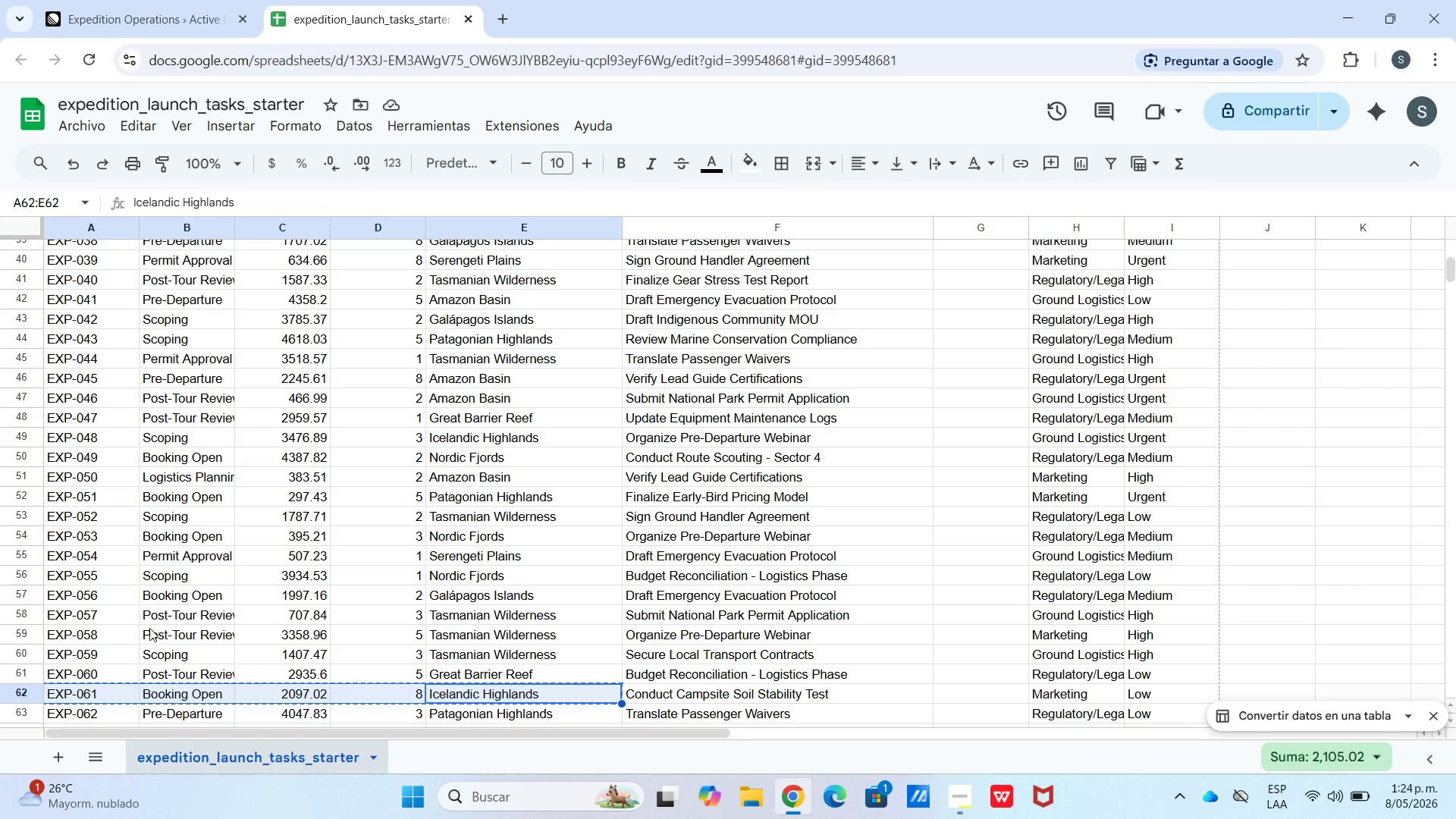 
scroll: coordinate [83, 715], scroll_direction: down, amount: 2.0
 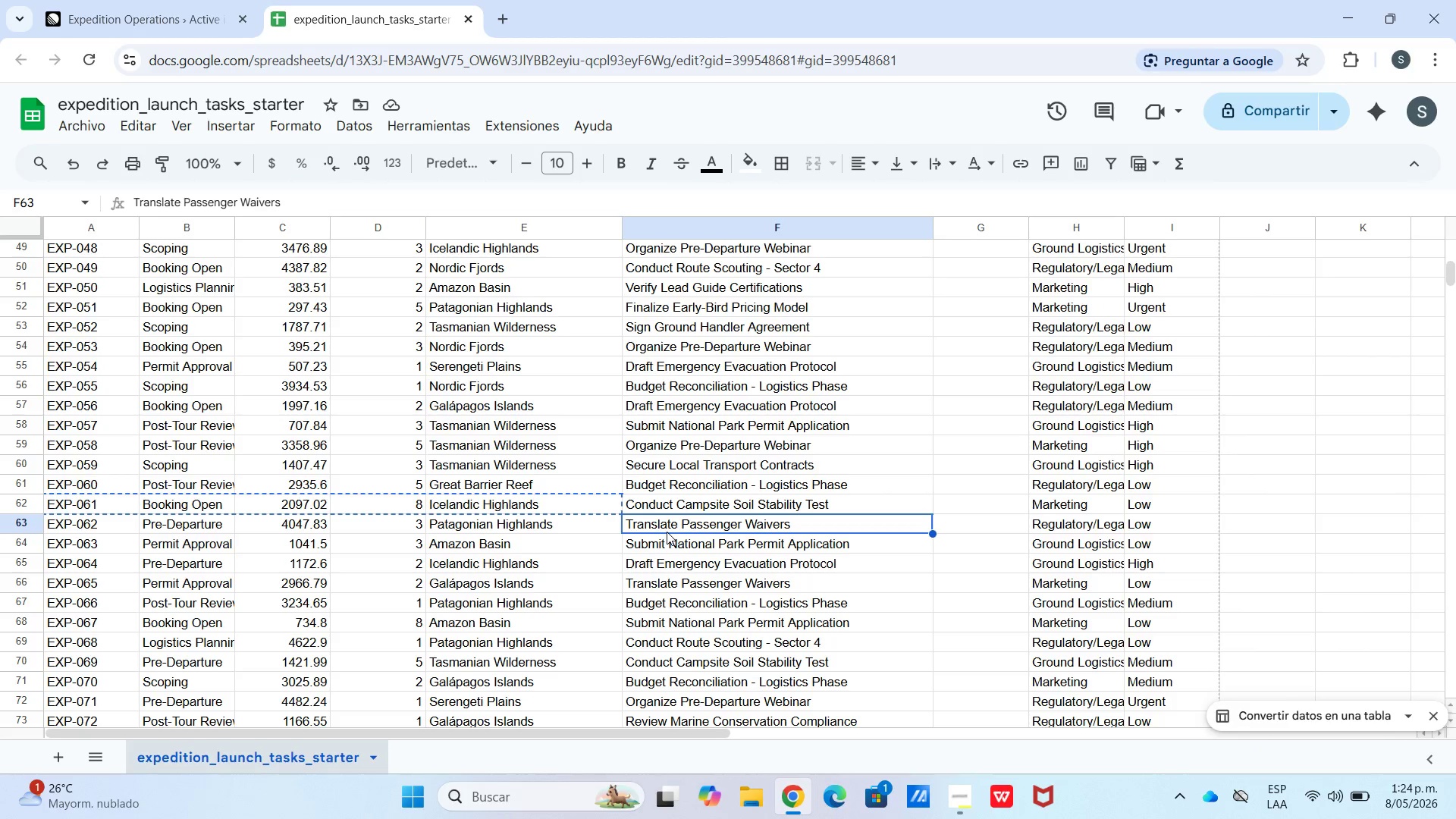 
key(Control+C)
 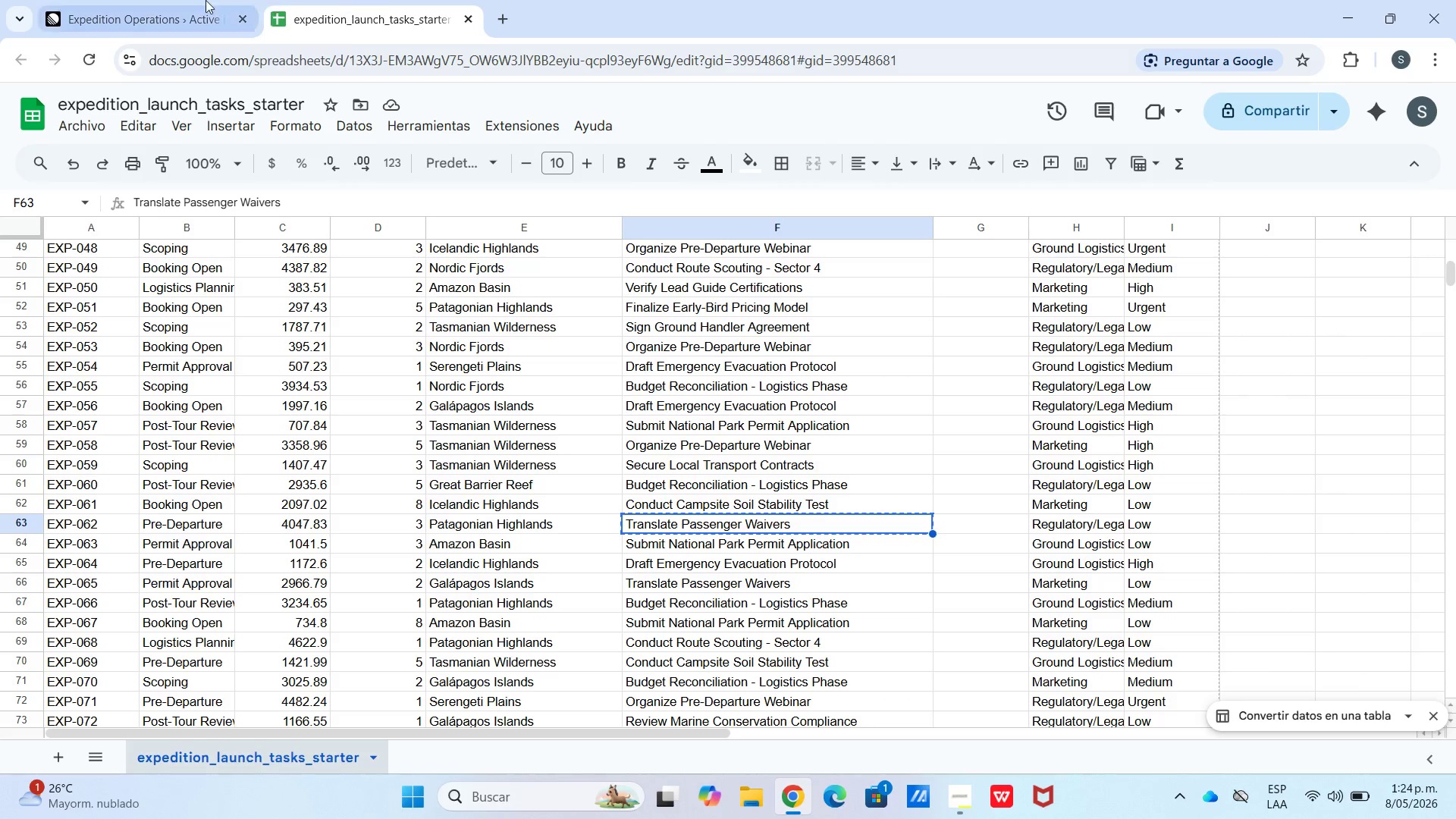 
left_click([194, 2])
 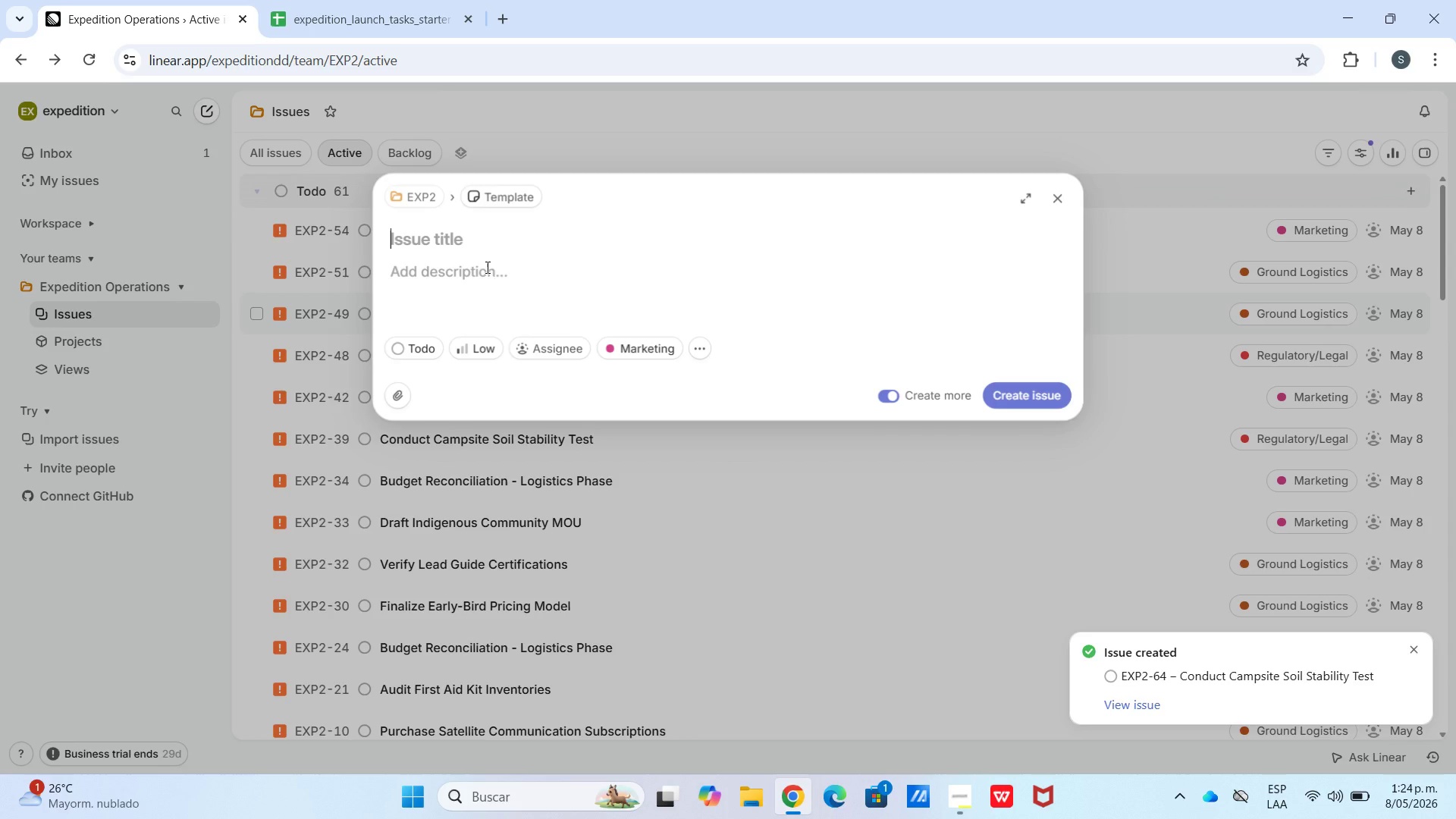 
key(Control+V)
 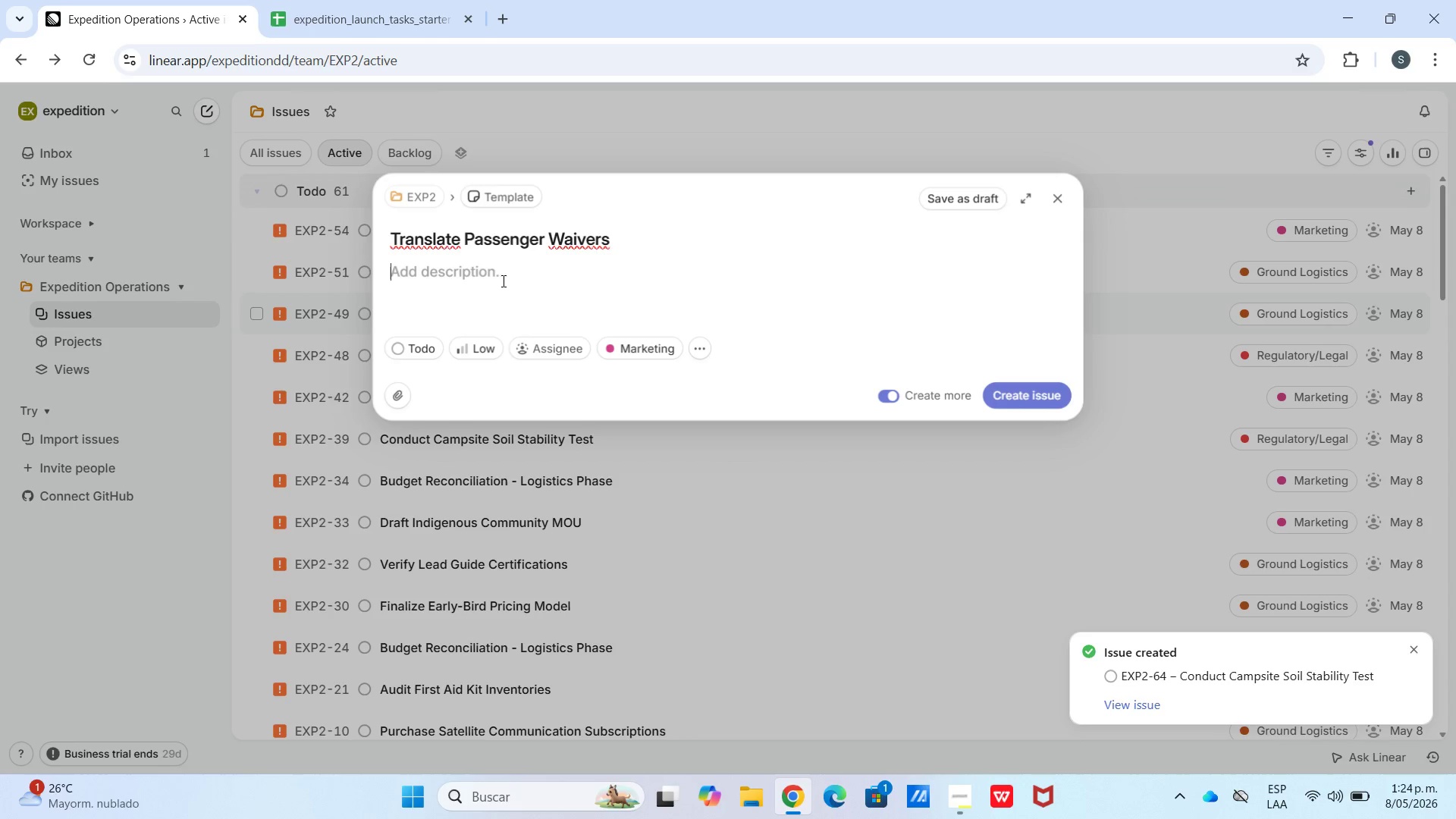 
left_click([502, 281])
 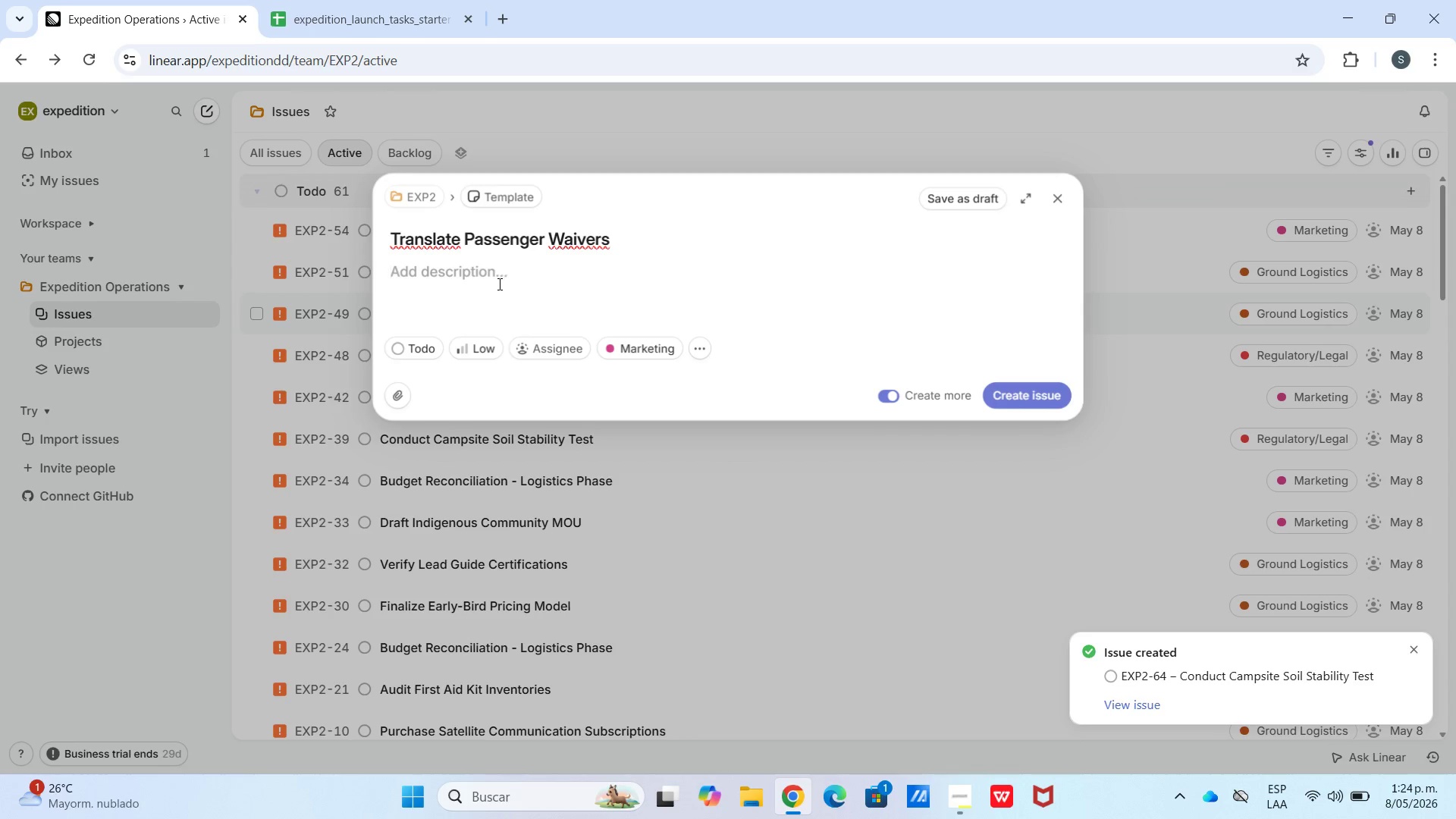 
key(Meta+V)
 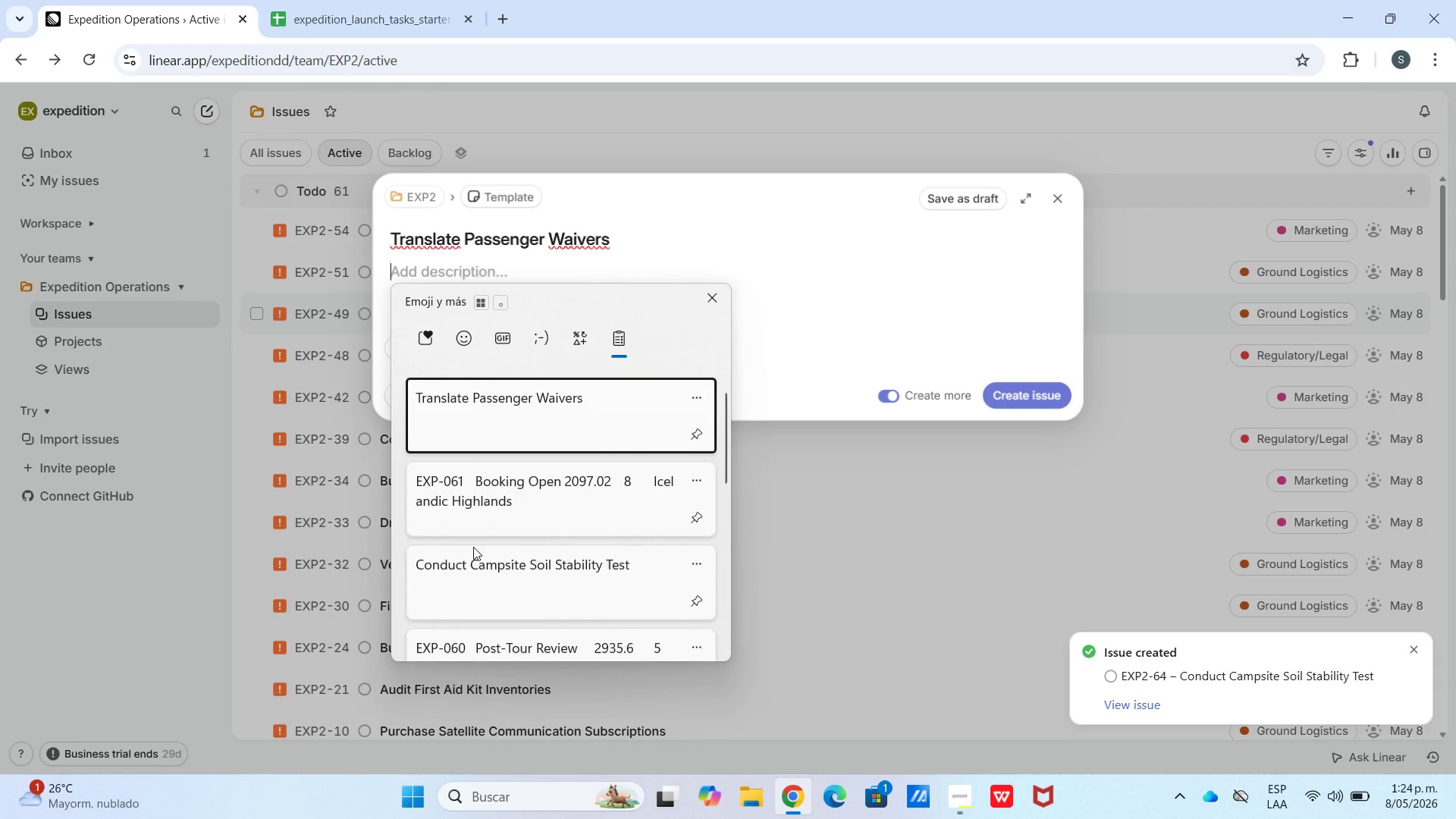 
key(Control+ControlLeft)
 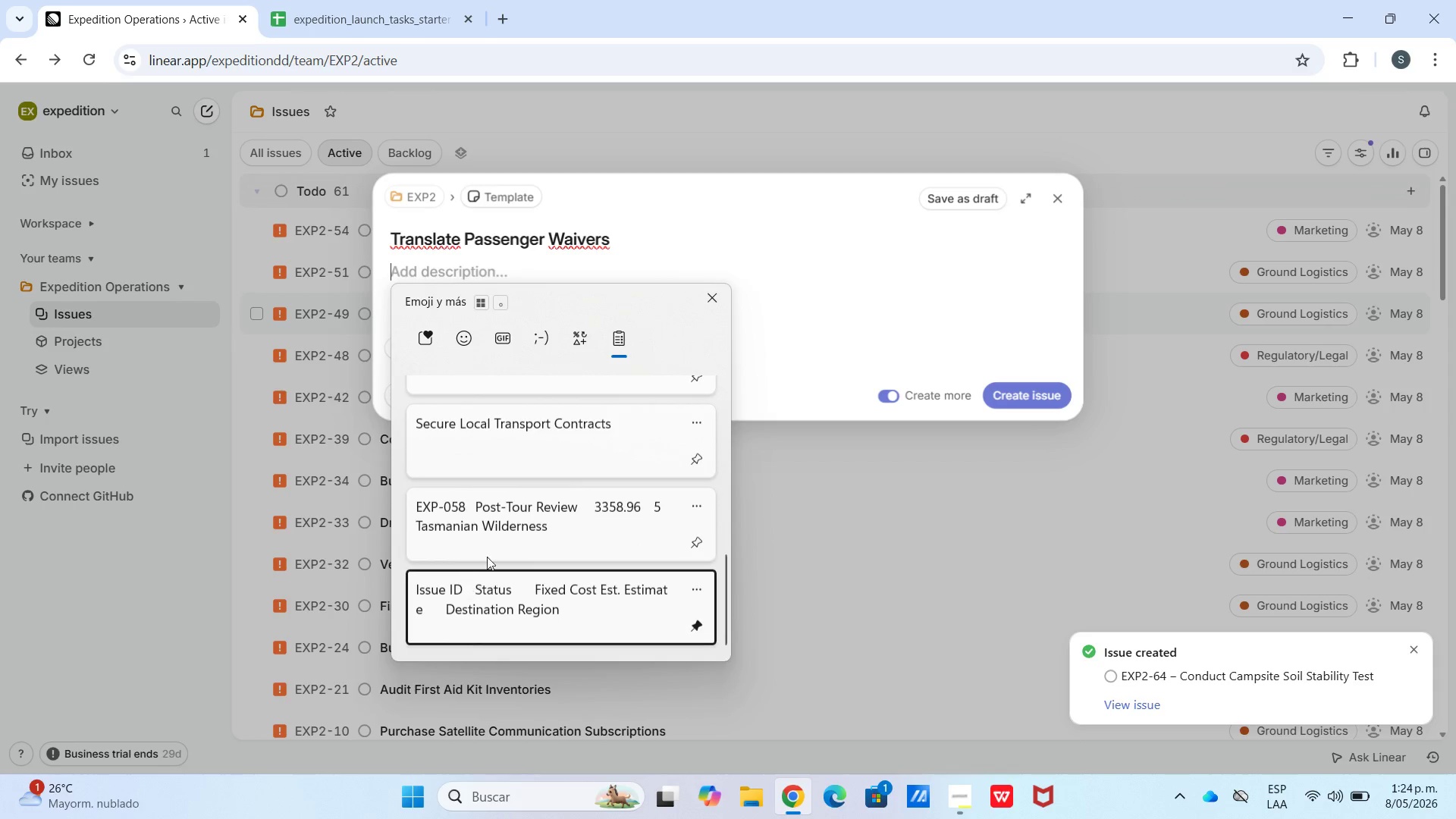 
hold_key(key=V, duration=6.89)
 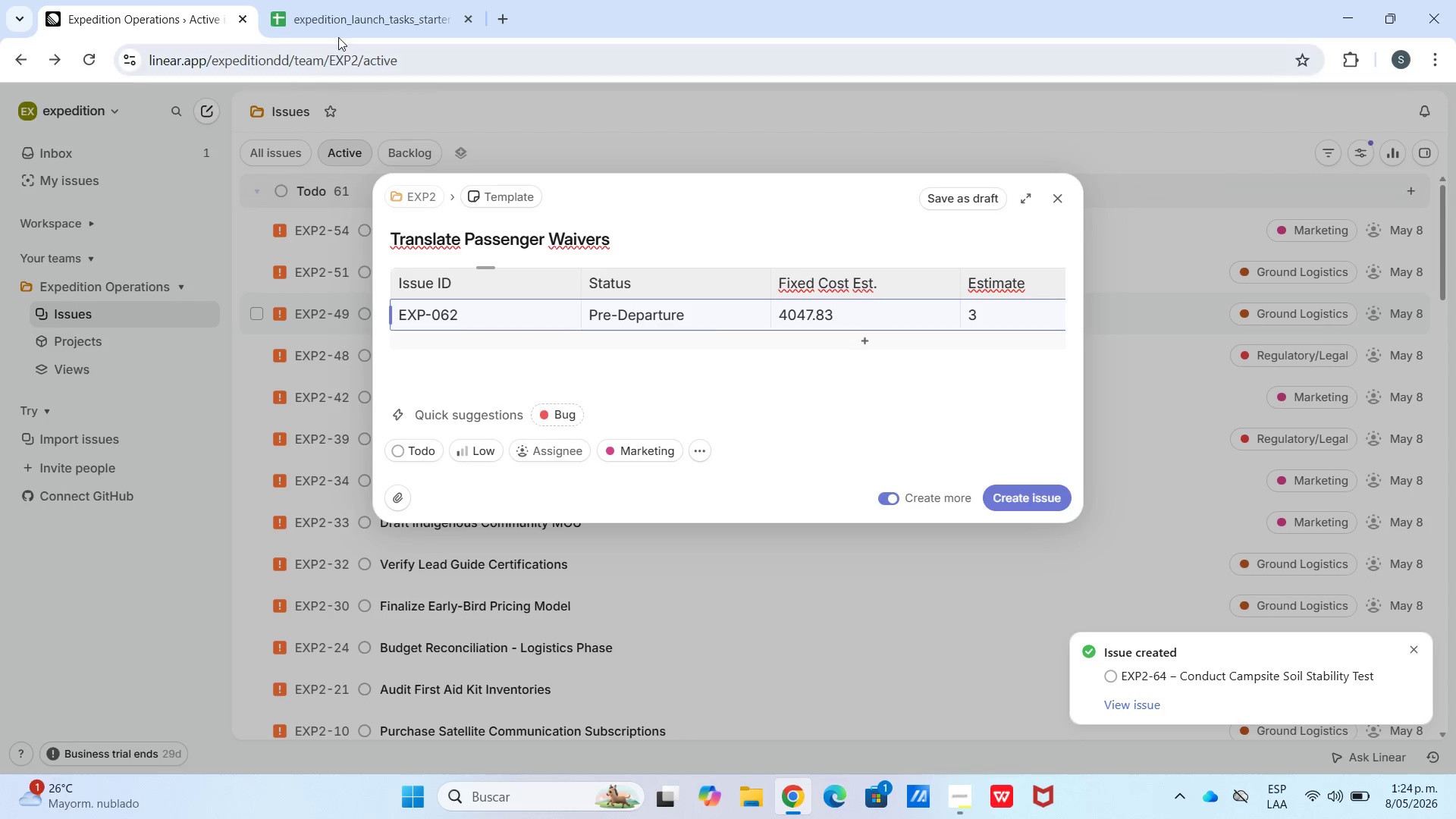 
scroll: coordinate [469, 579], scroll_direction: down, amount: 22.0
 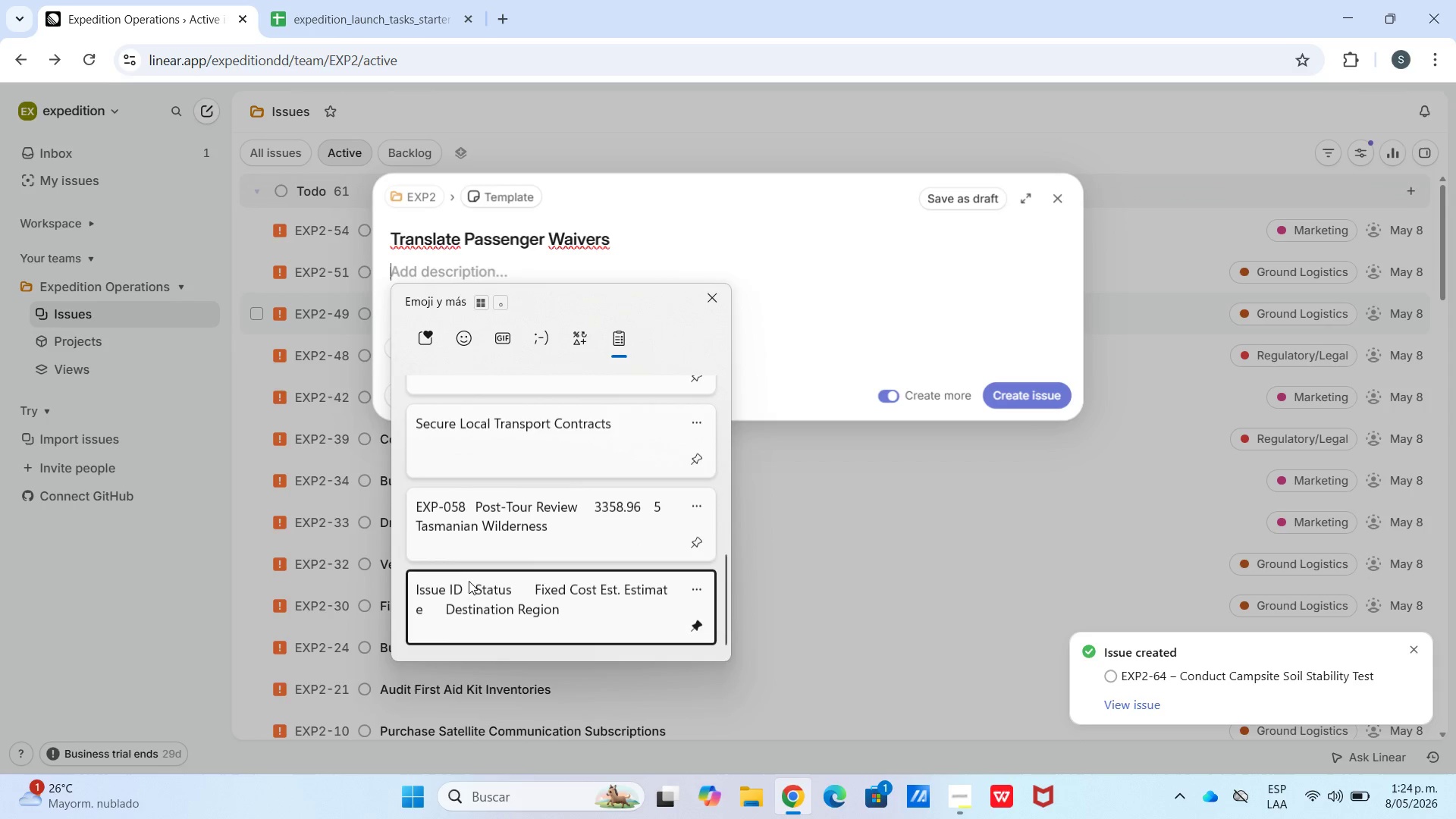 
left_click_drag(start_coordinate=[466, 328], to_coordinate=[467, 324])
 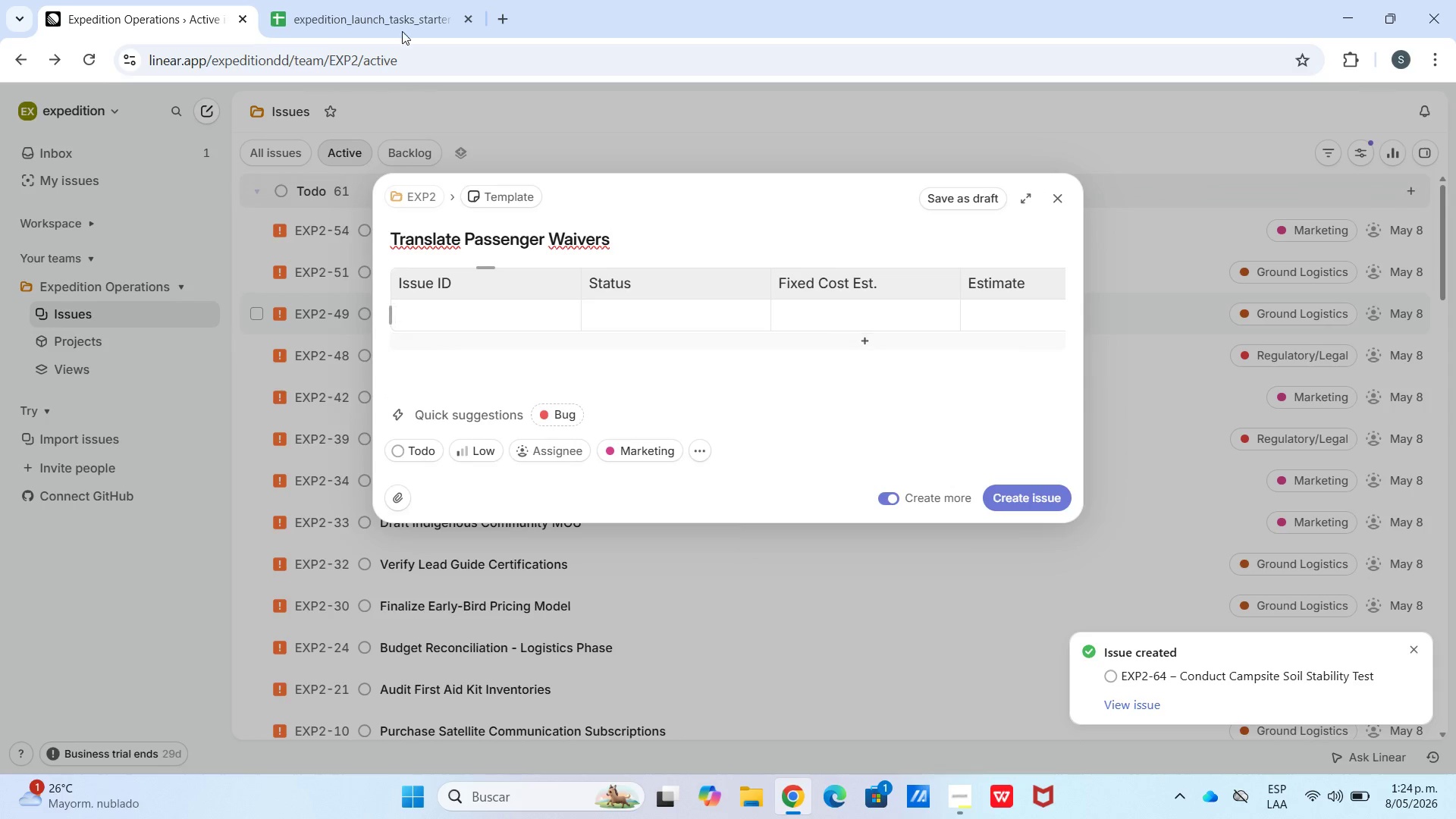 
left_click([389, 1])
 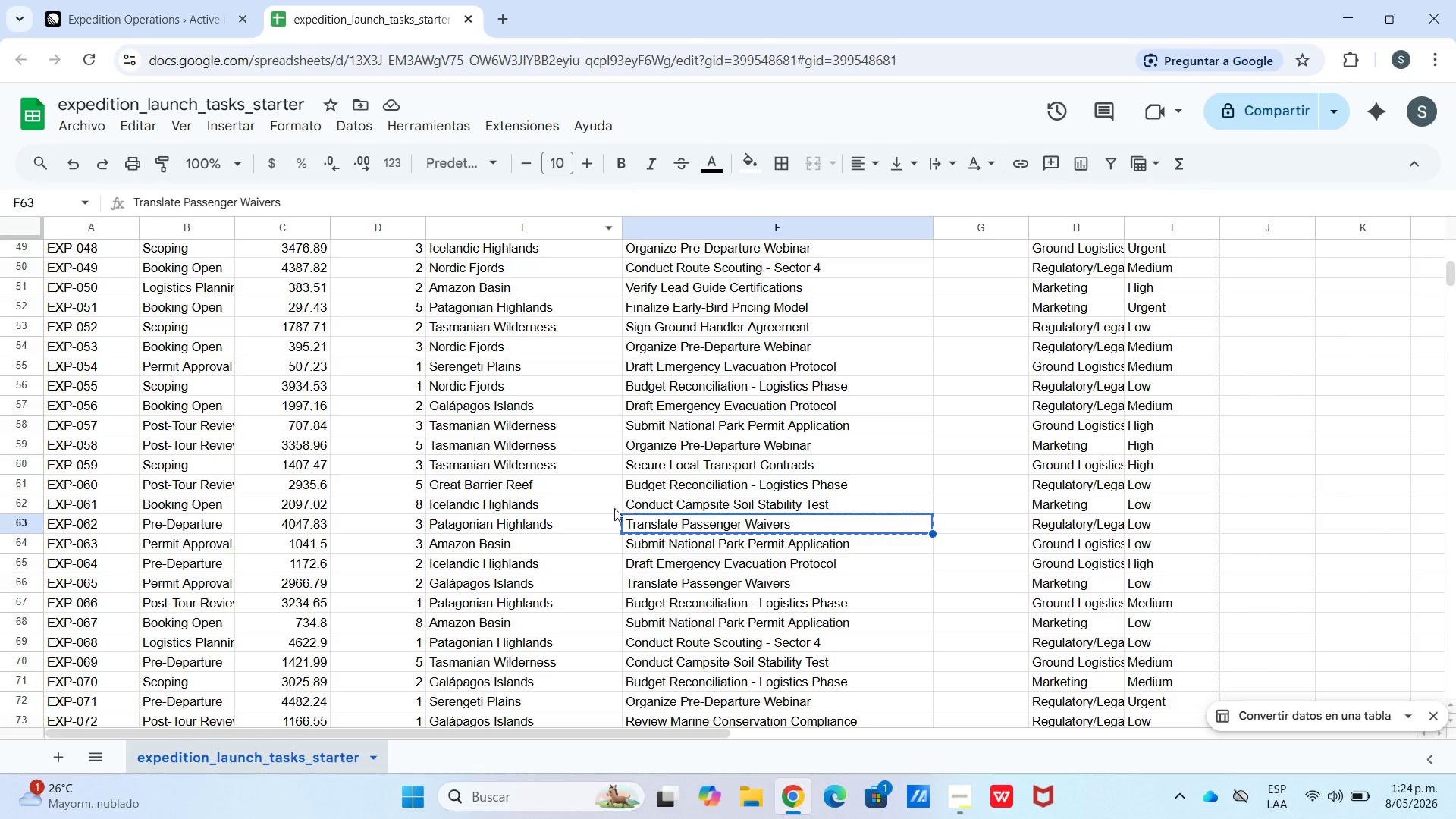 
left_click_drag(start_coordinate=[595, 522], to_coordinate=[93, 517])
 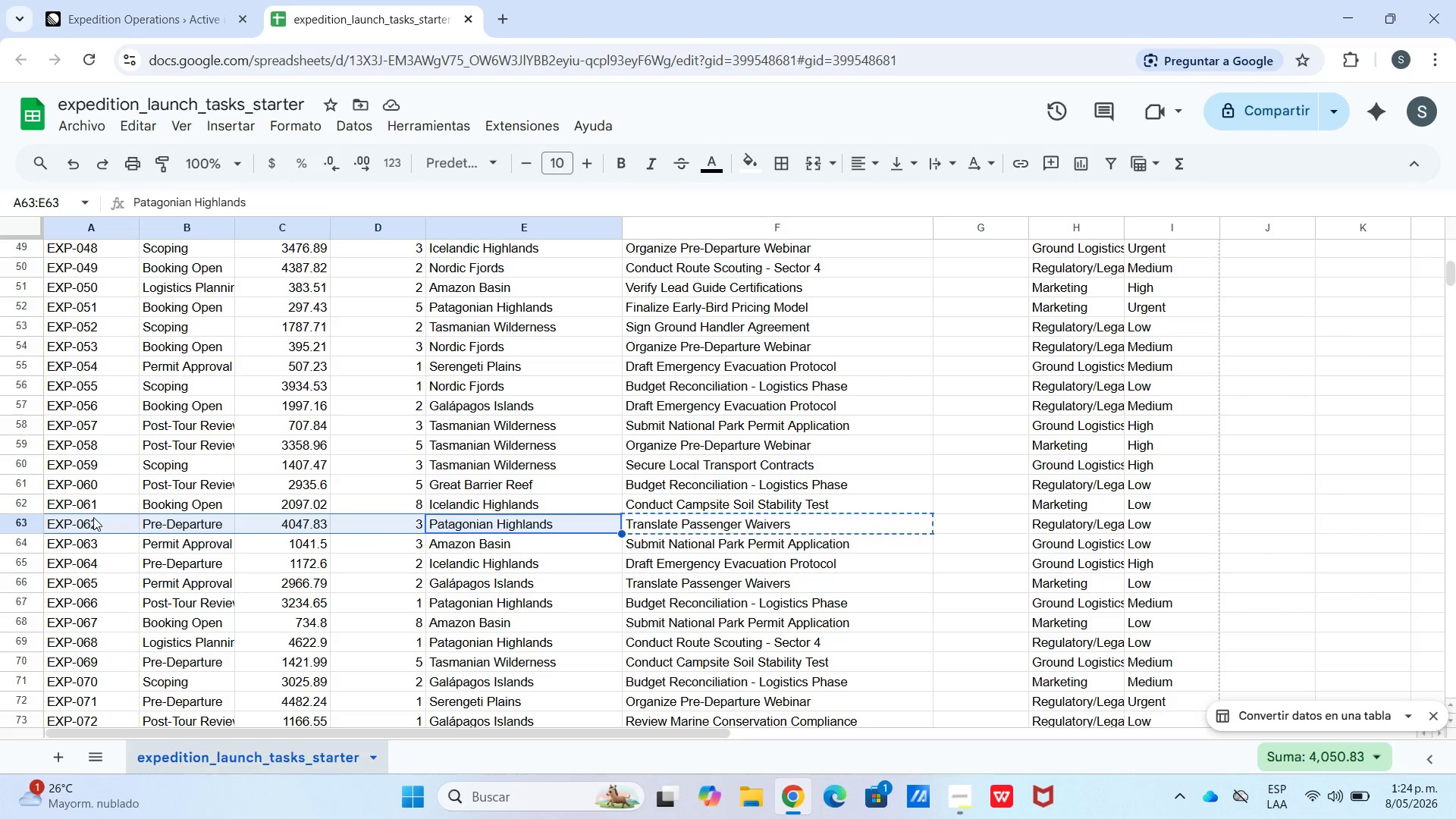 
key(Control+C)
 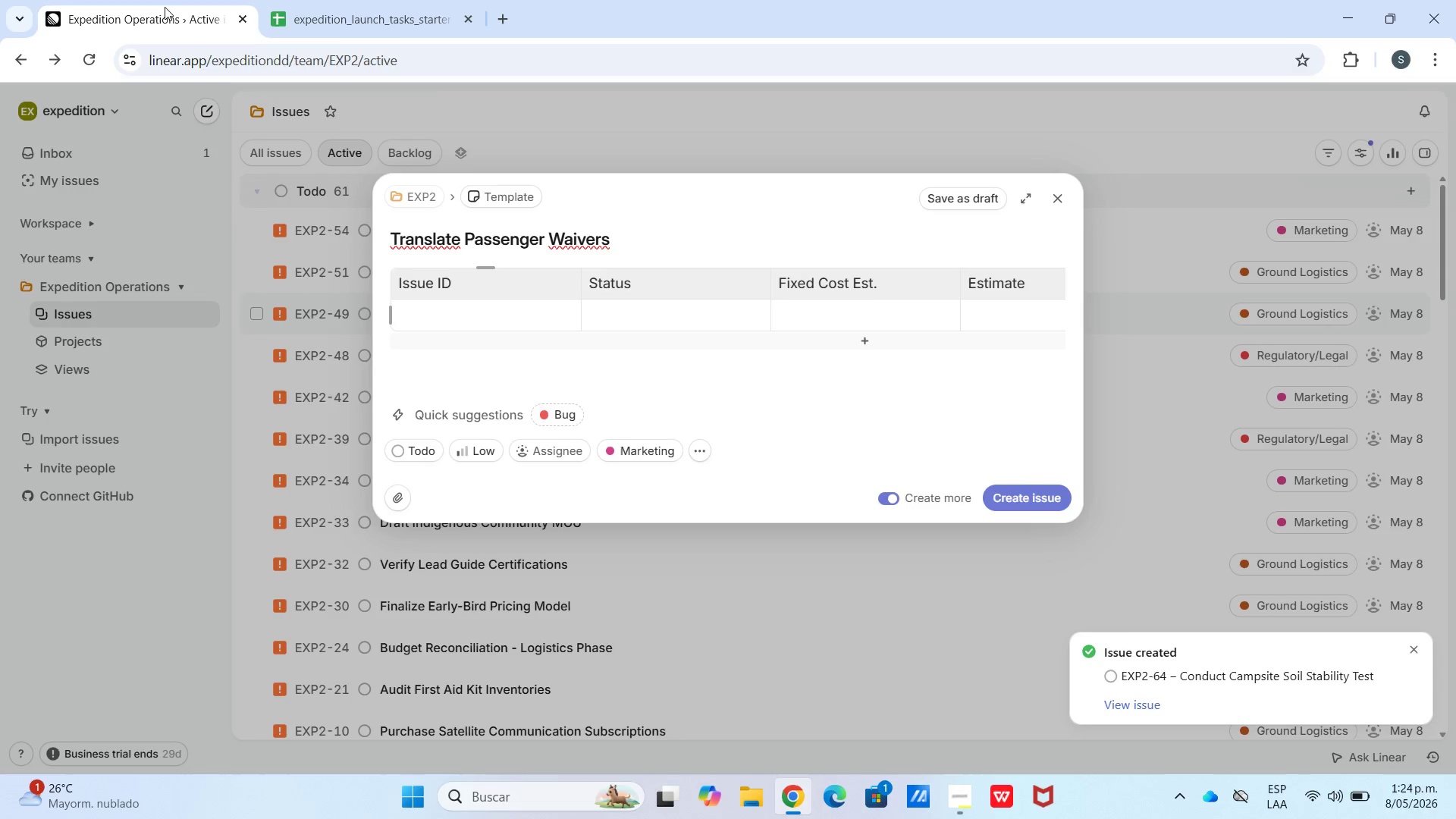 
hold_key(key=ControlLeft, duration=0.7)
 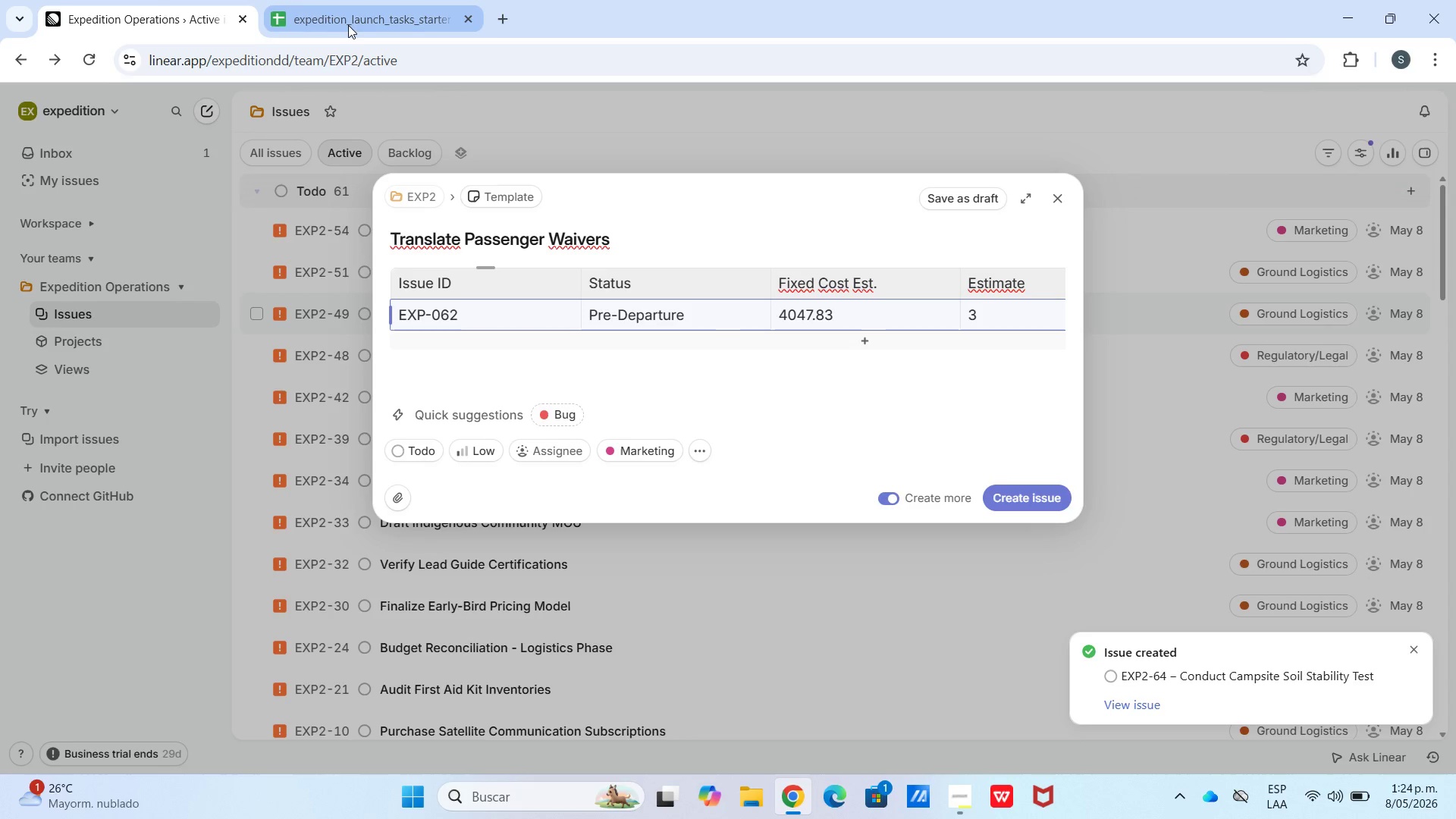 
left_click([350, 22])
 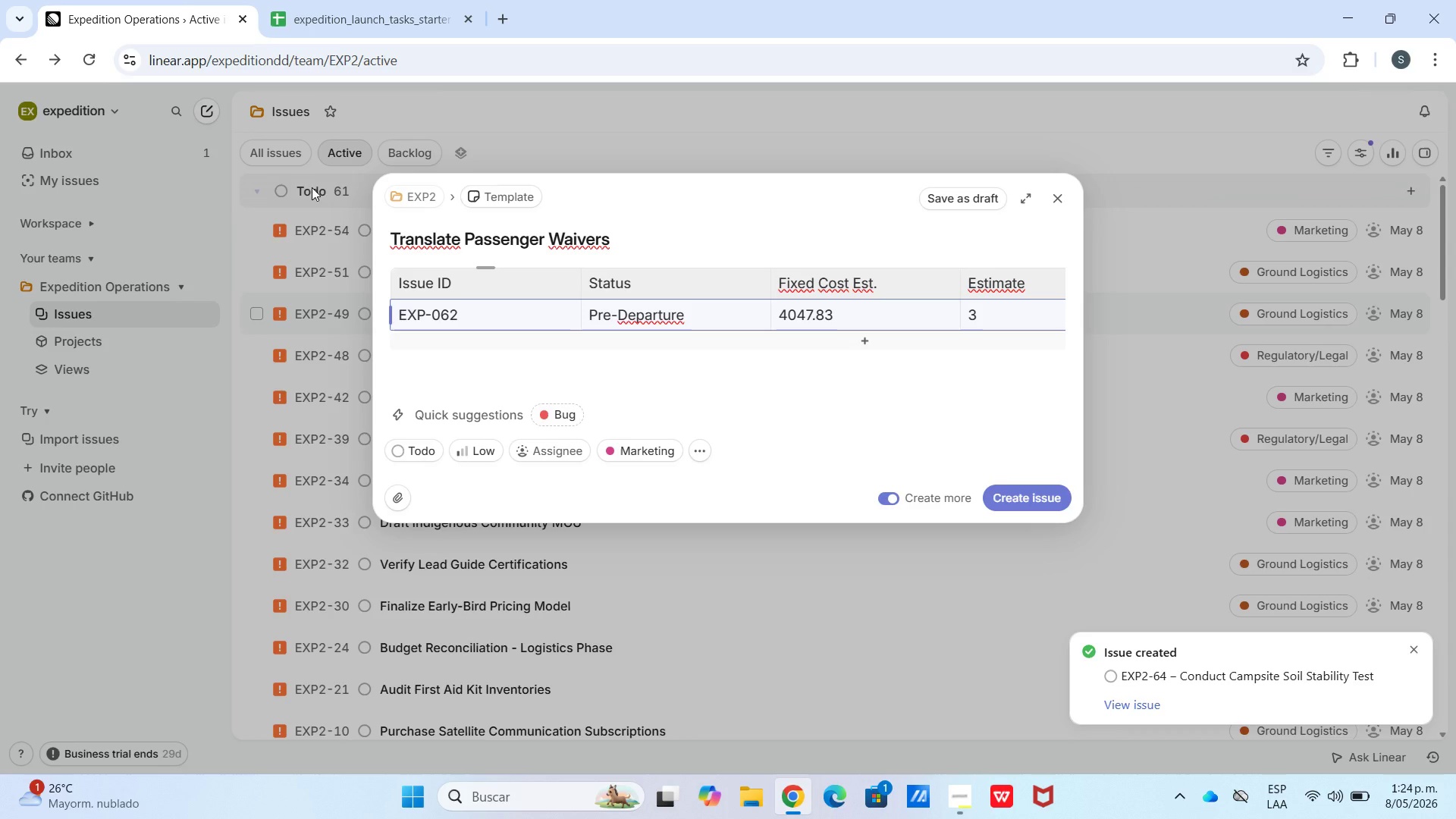 
left_click([632, 458])
 